 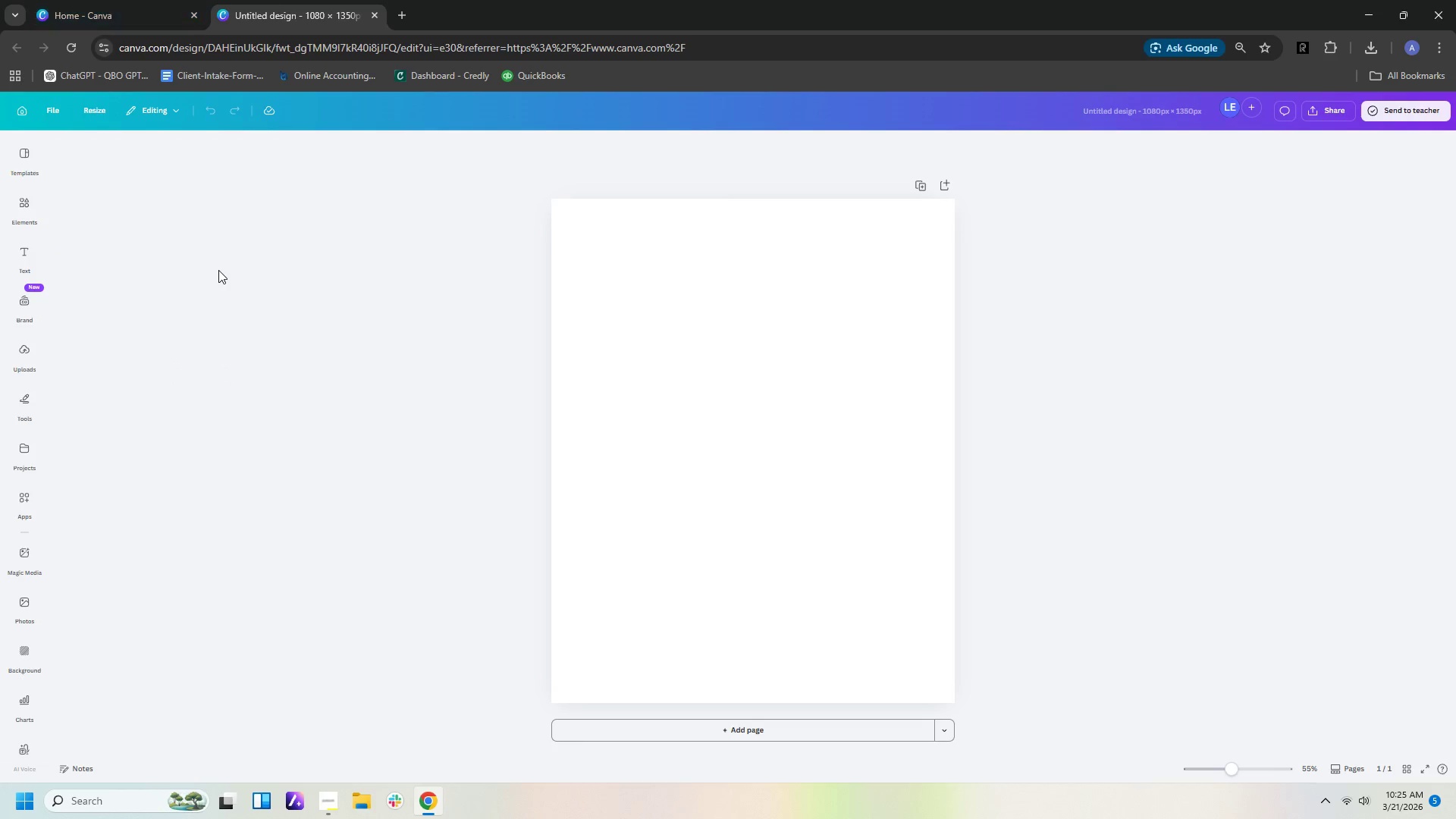 
left_click([807, 301])
 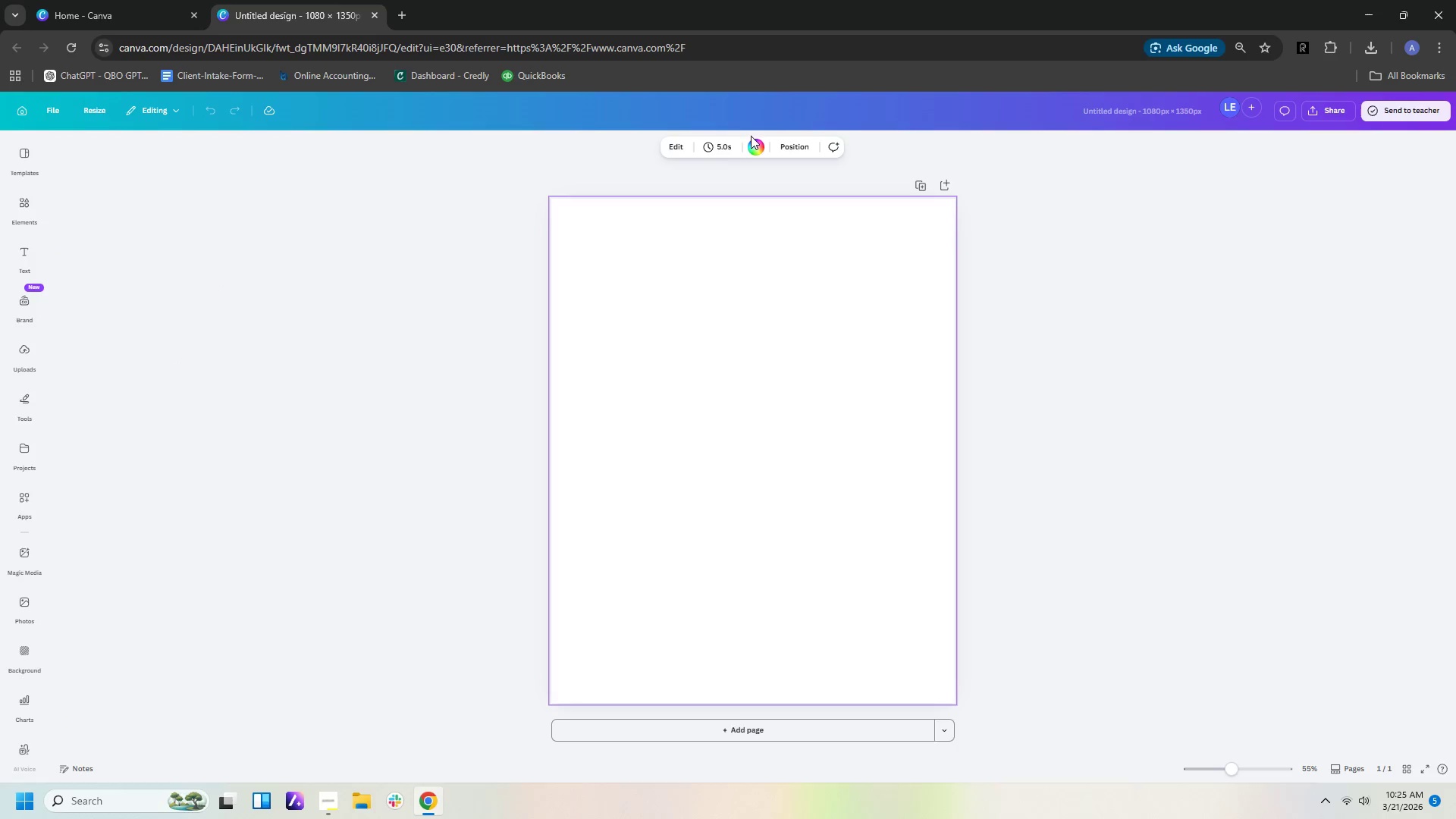 
left_click([754, 138])
 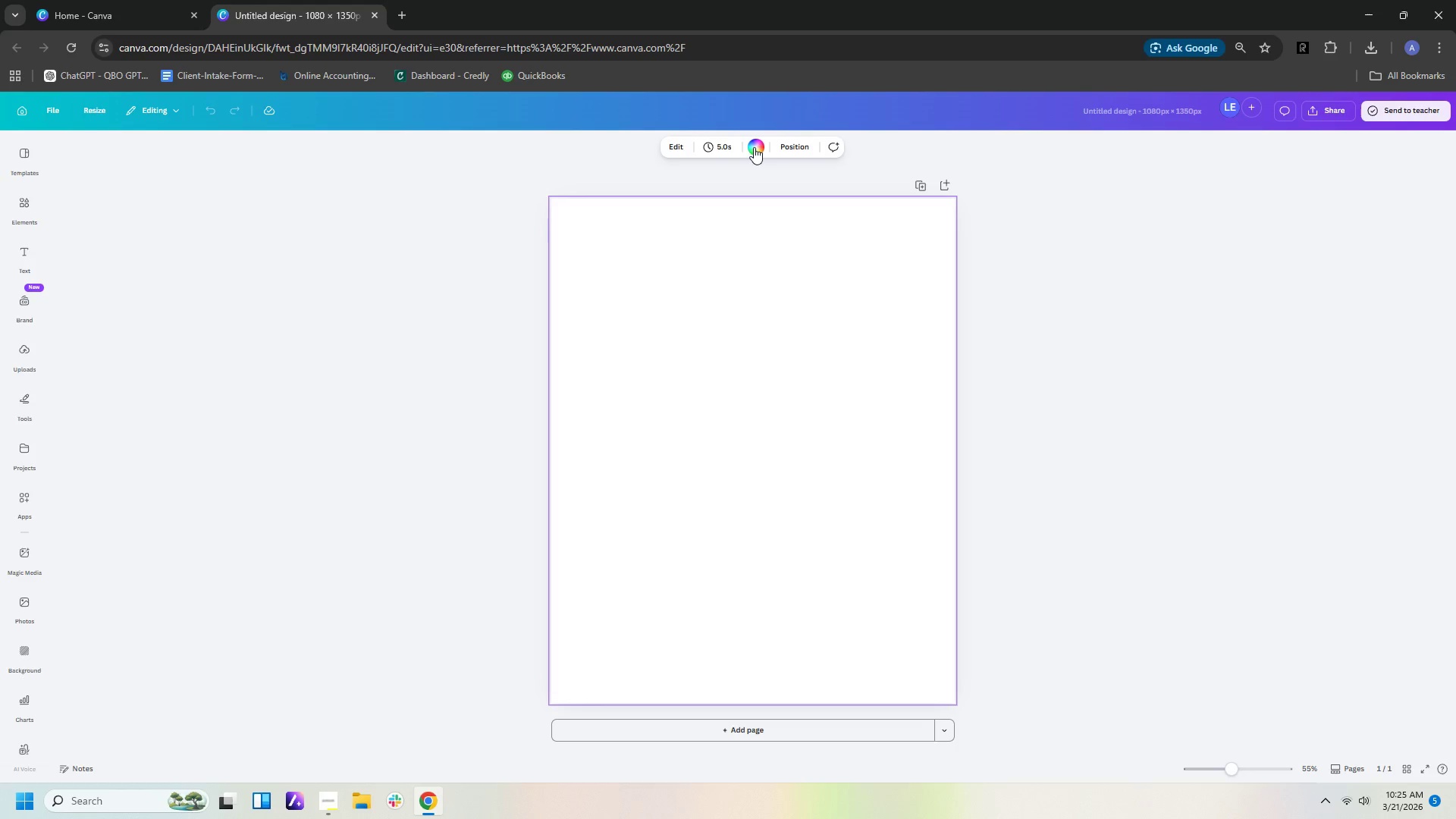 
left_click([754, 147])
 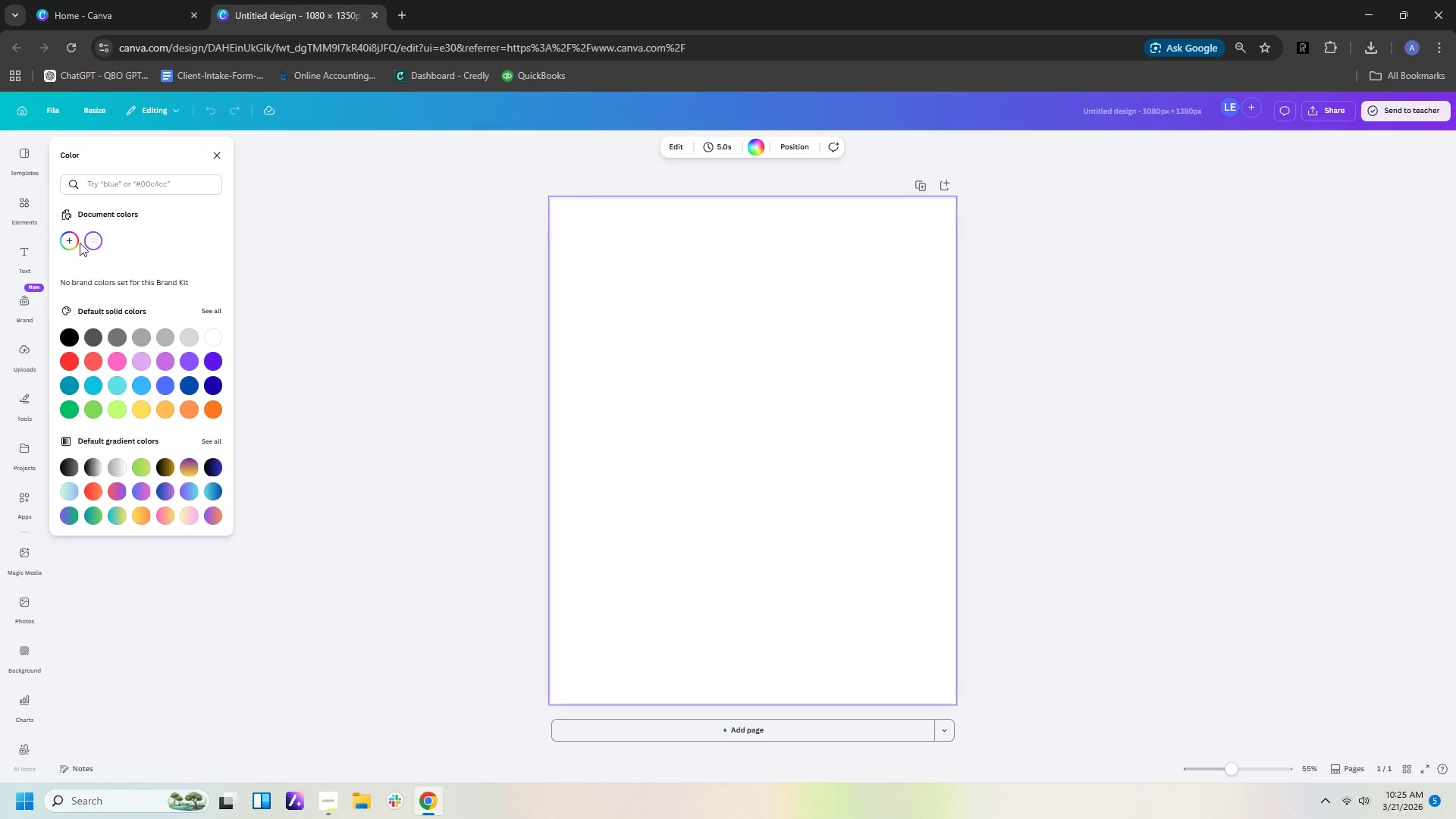 
left_click([66, 249])
 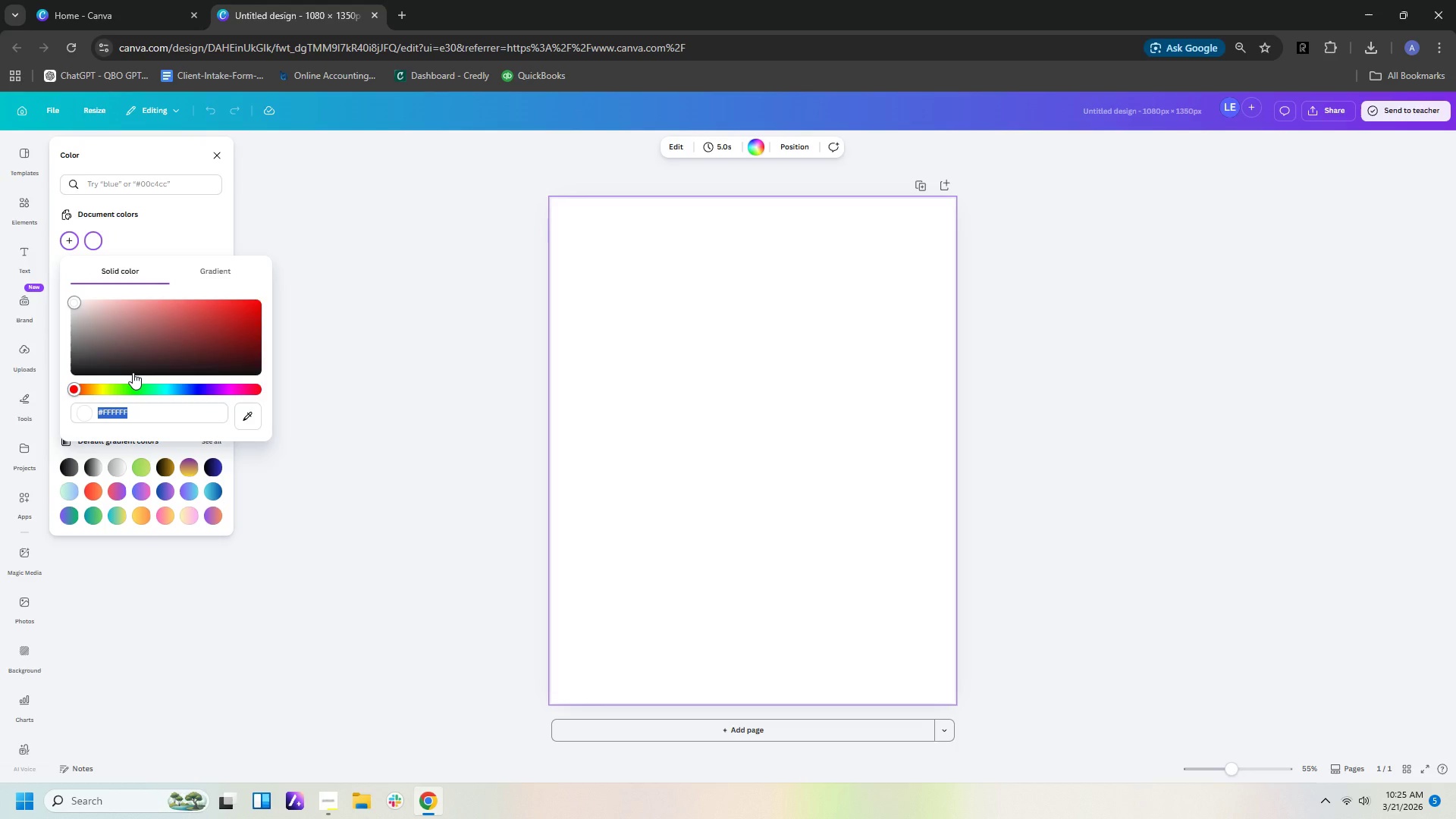 
wait(7.8)
 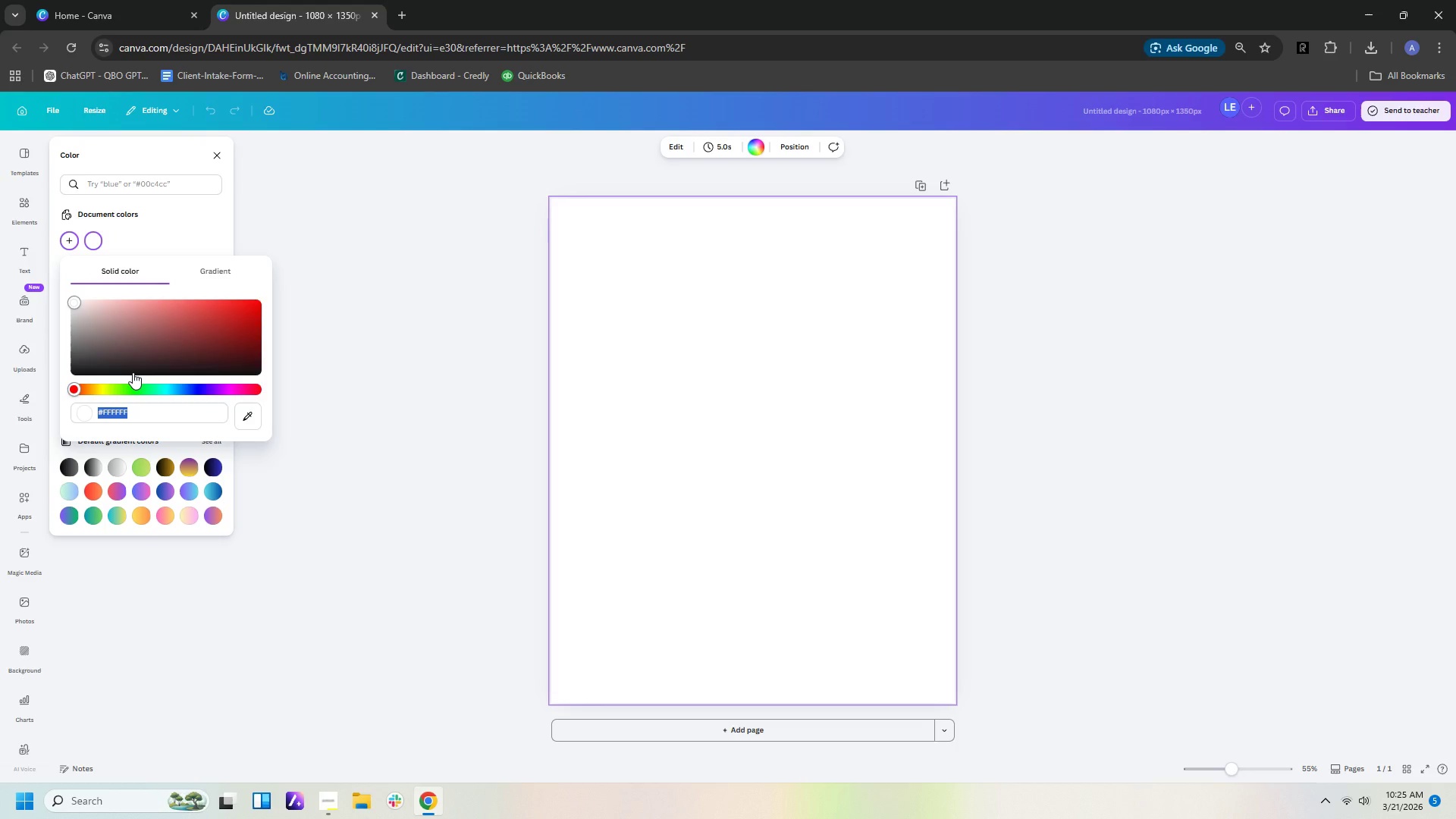 
type(1b322)
 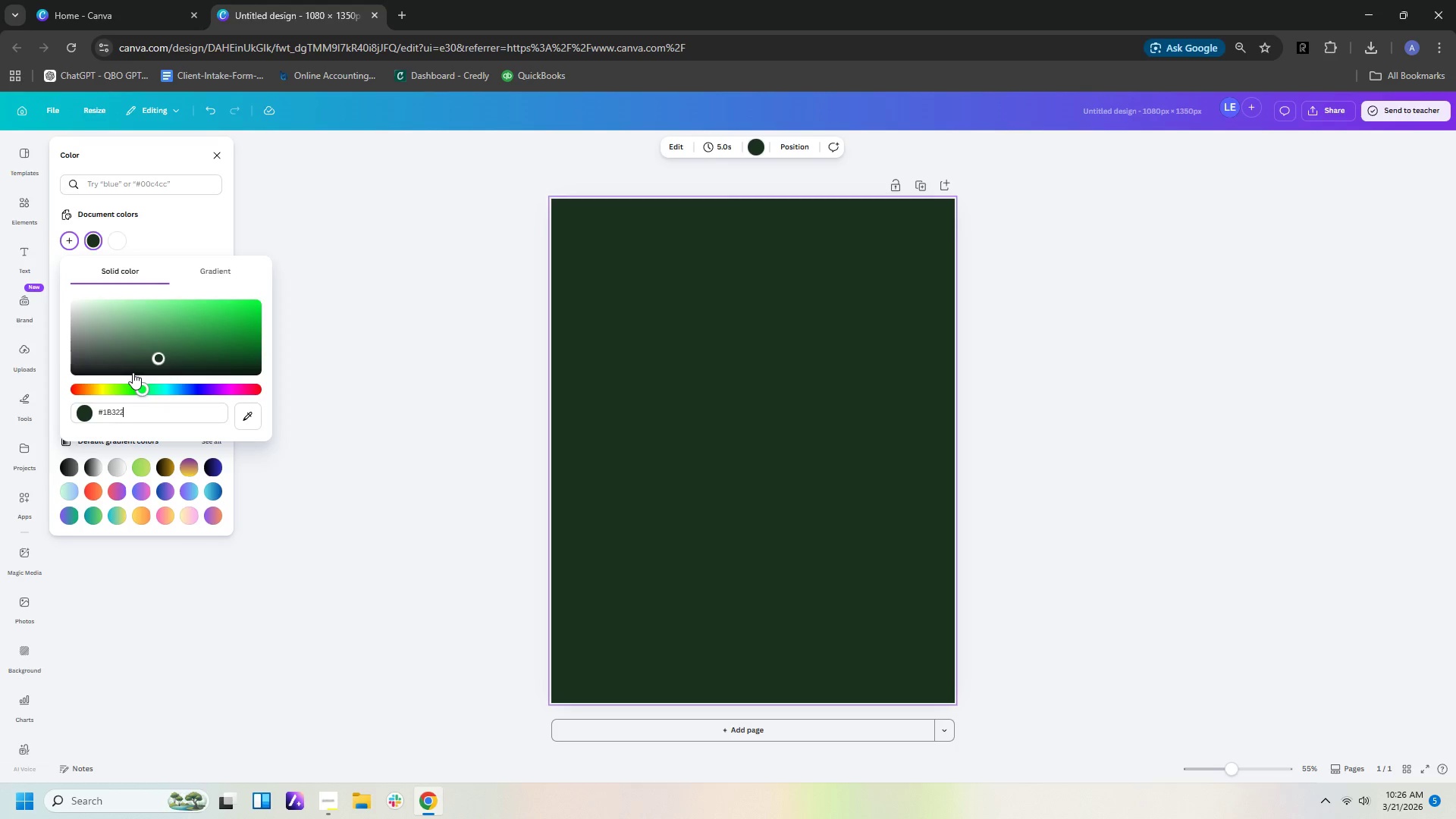 
key(Enter)
 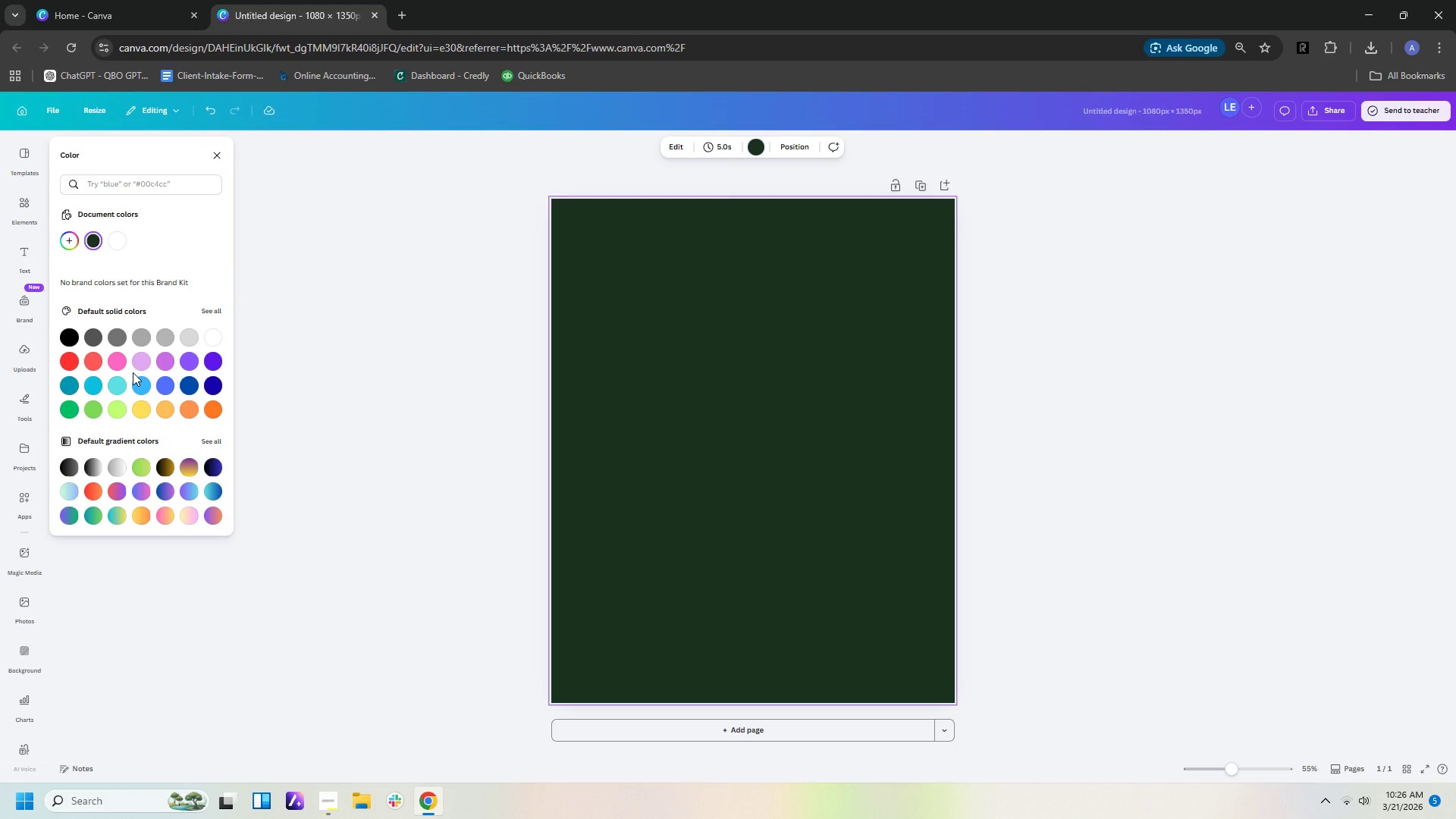 
wait(19.48)
 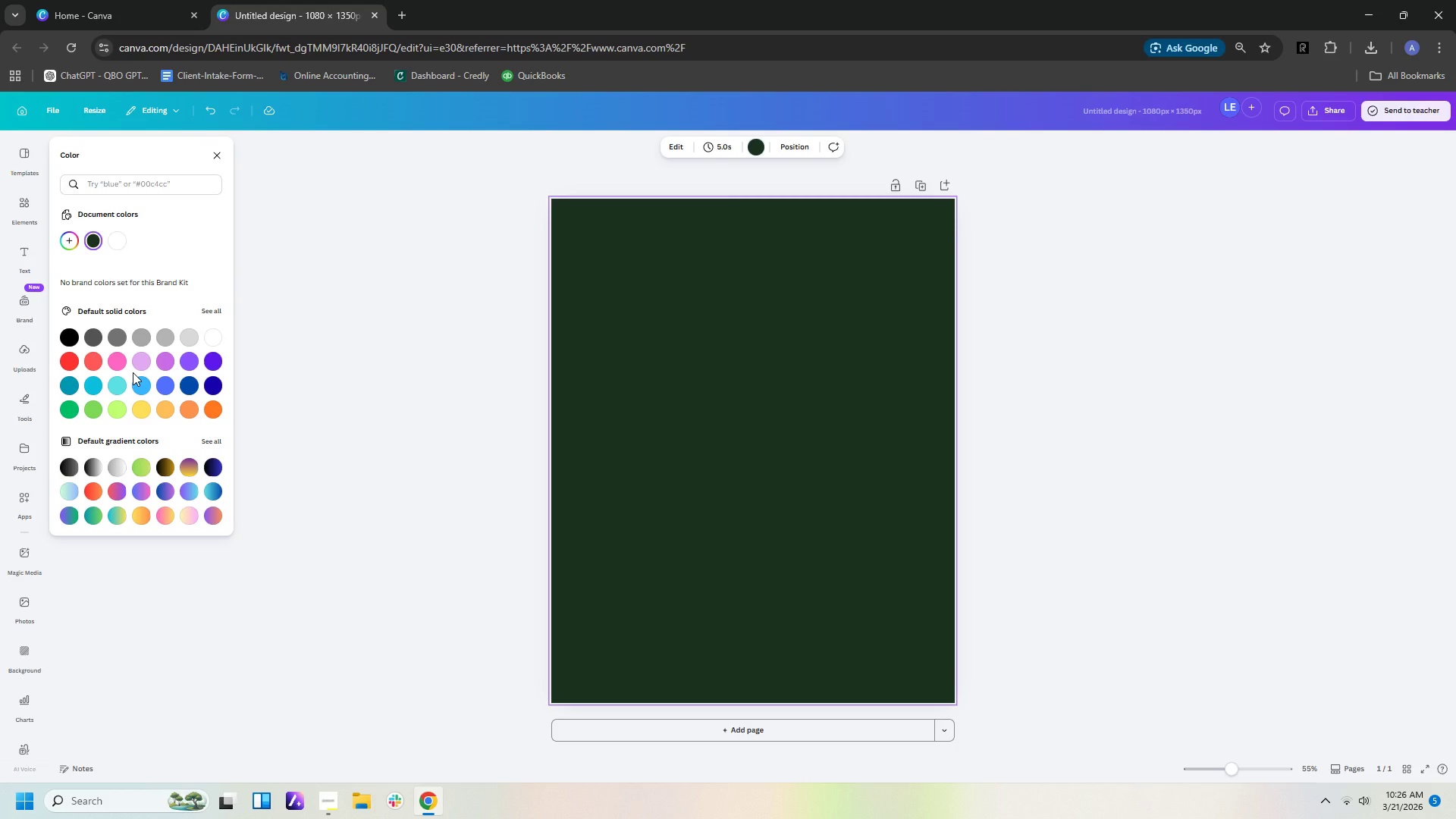 
left_click([26, 254])
 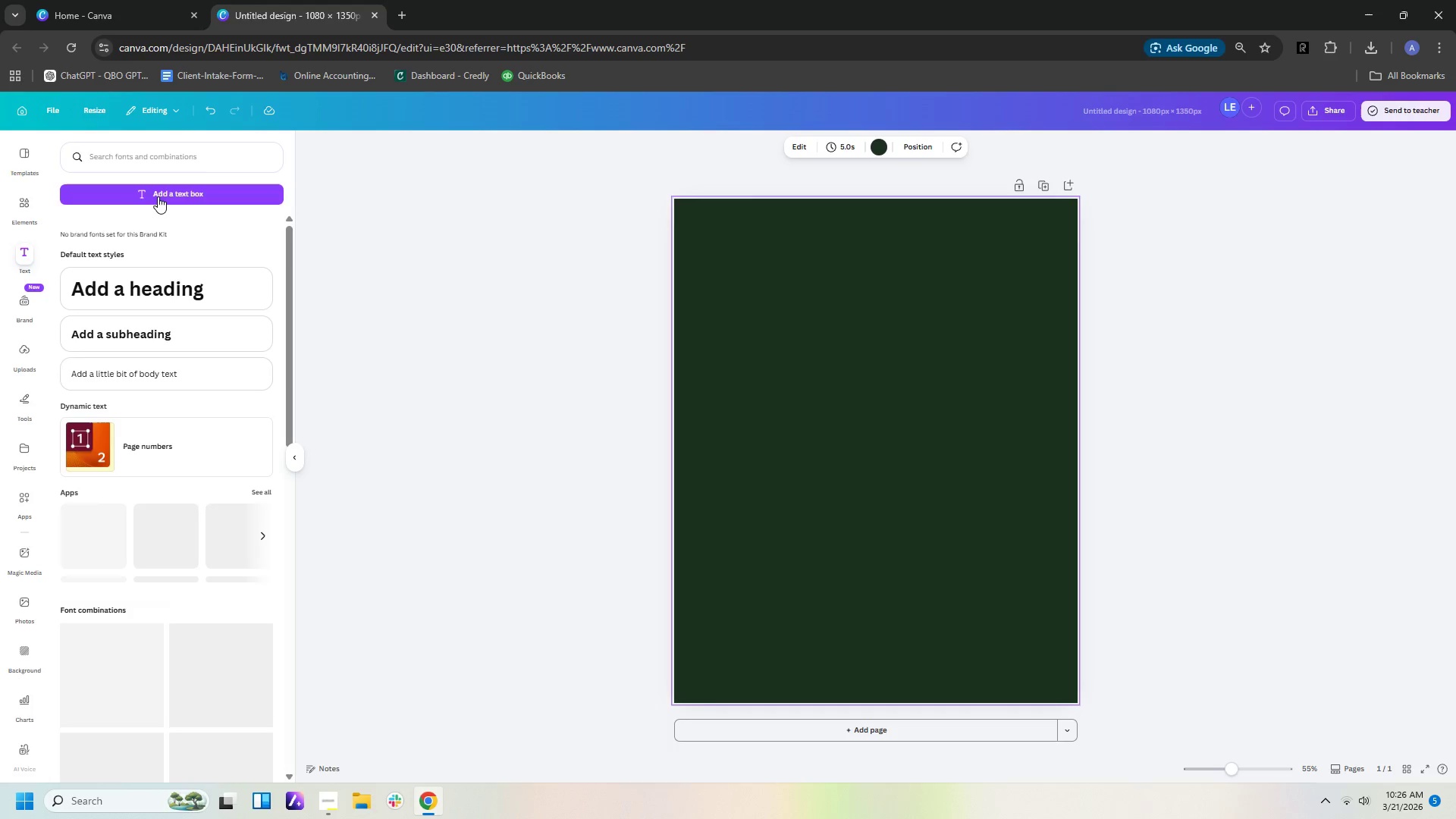 
left_click([159, 193])
 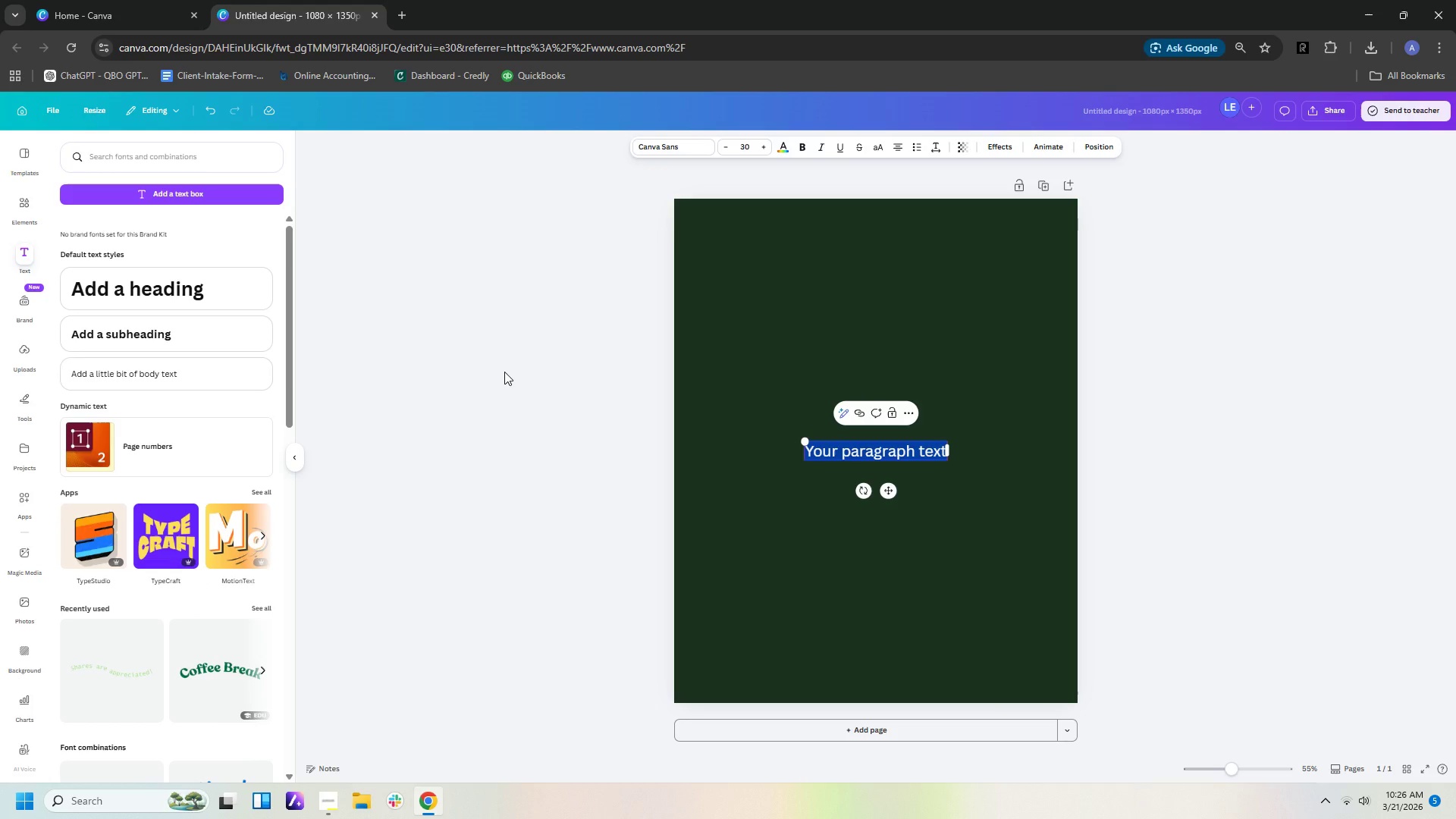 
type(The 20-5-3 Biophilia Protocol)
 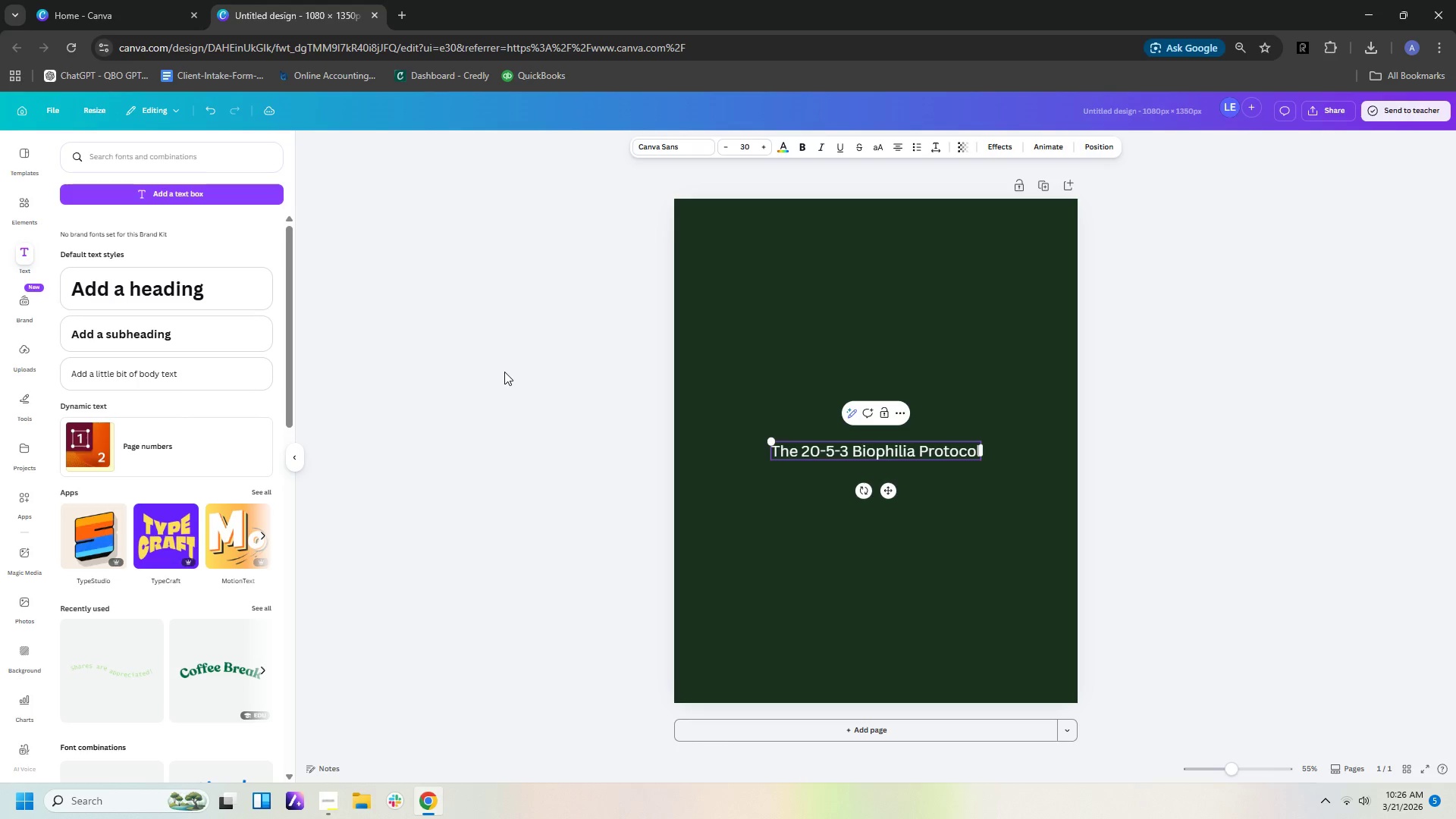 
left_click([875, 514])
 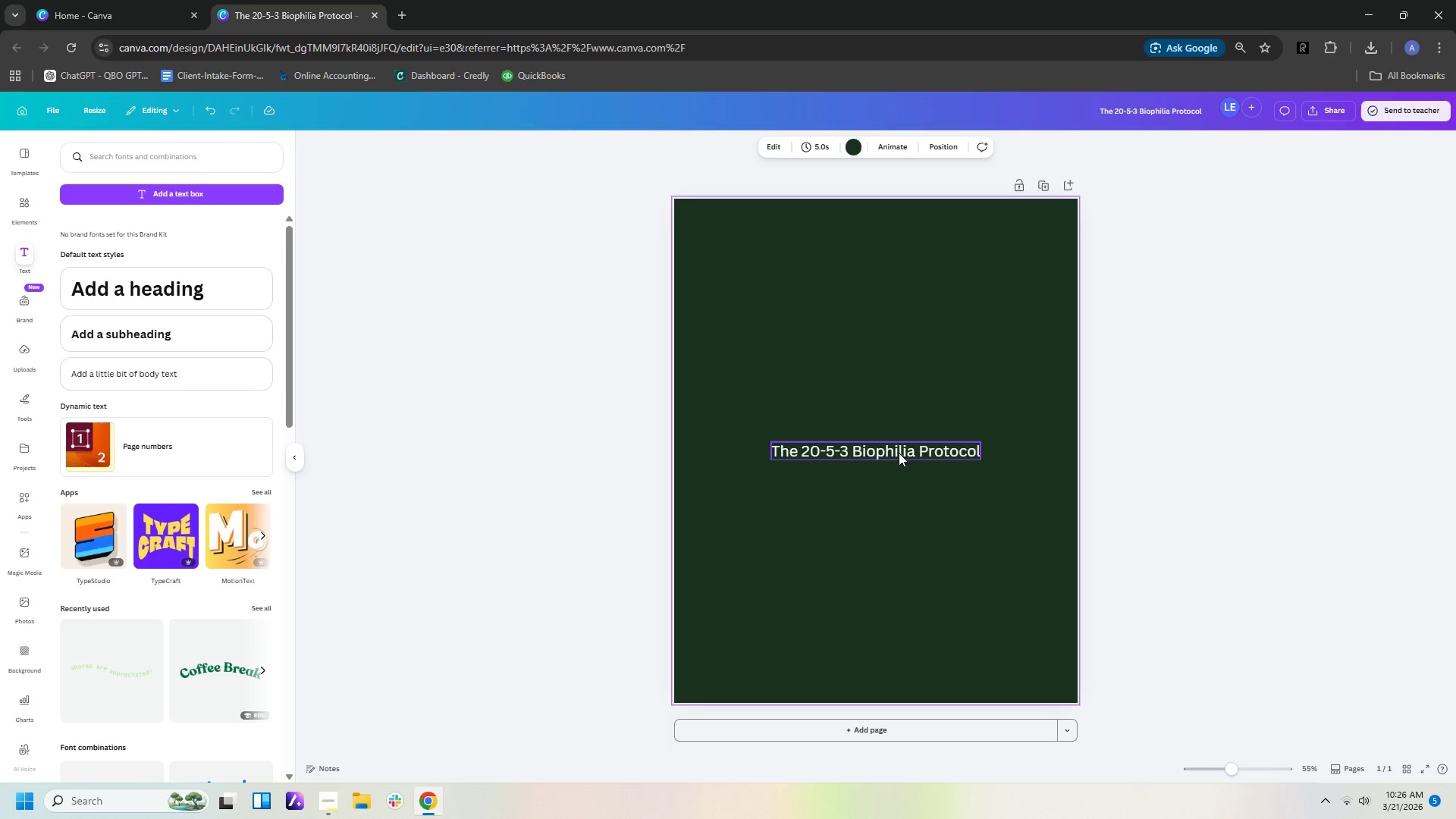 
left_click_drag(start_coordinate=[899, 455], to_coordinate=[903, 271])
 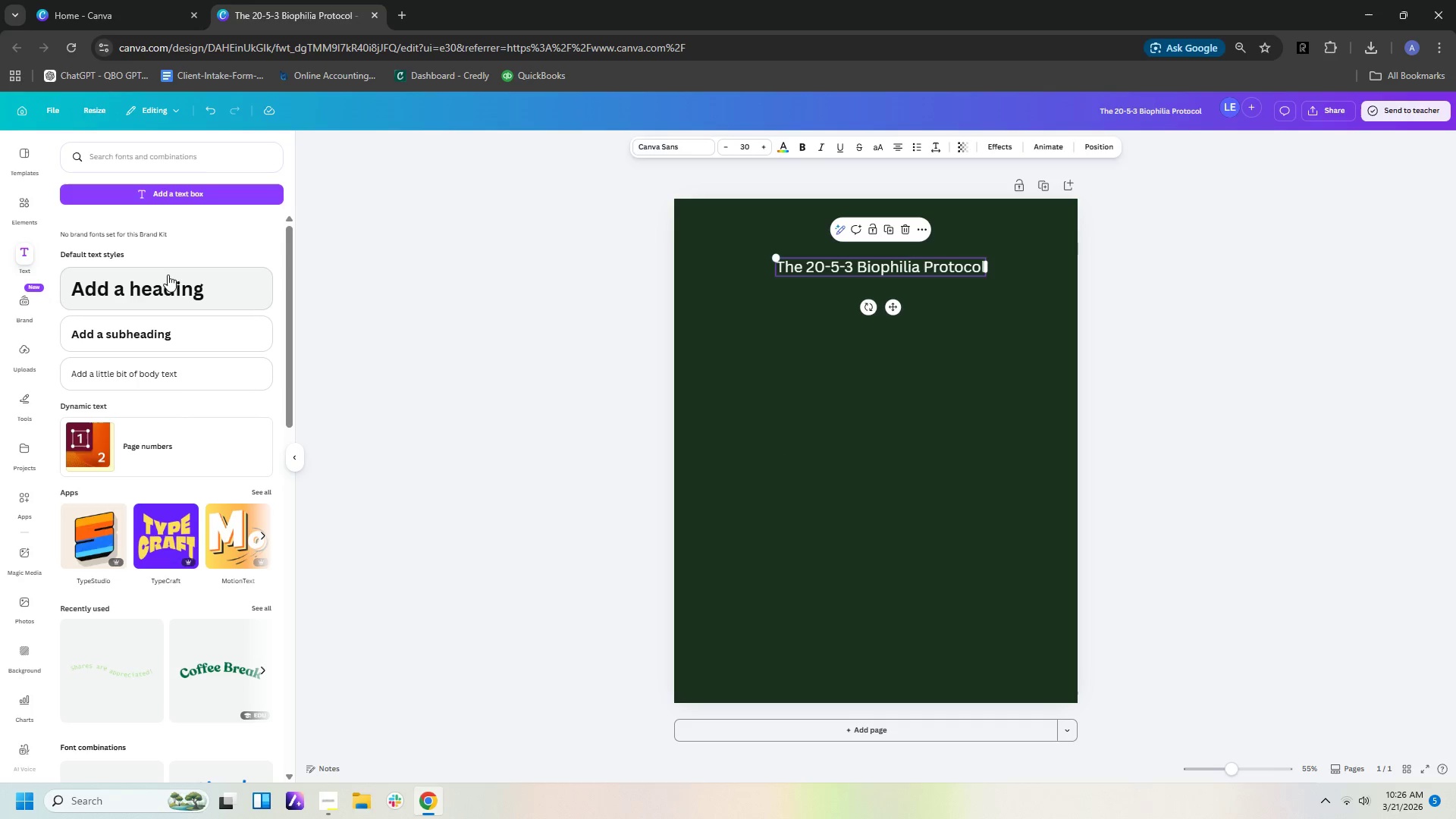 
left_click([185, 196])
 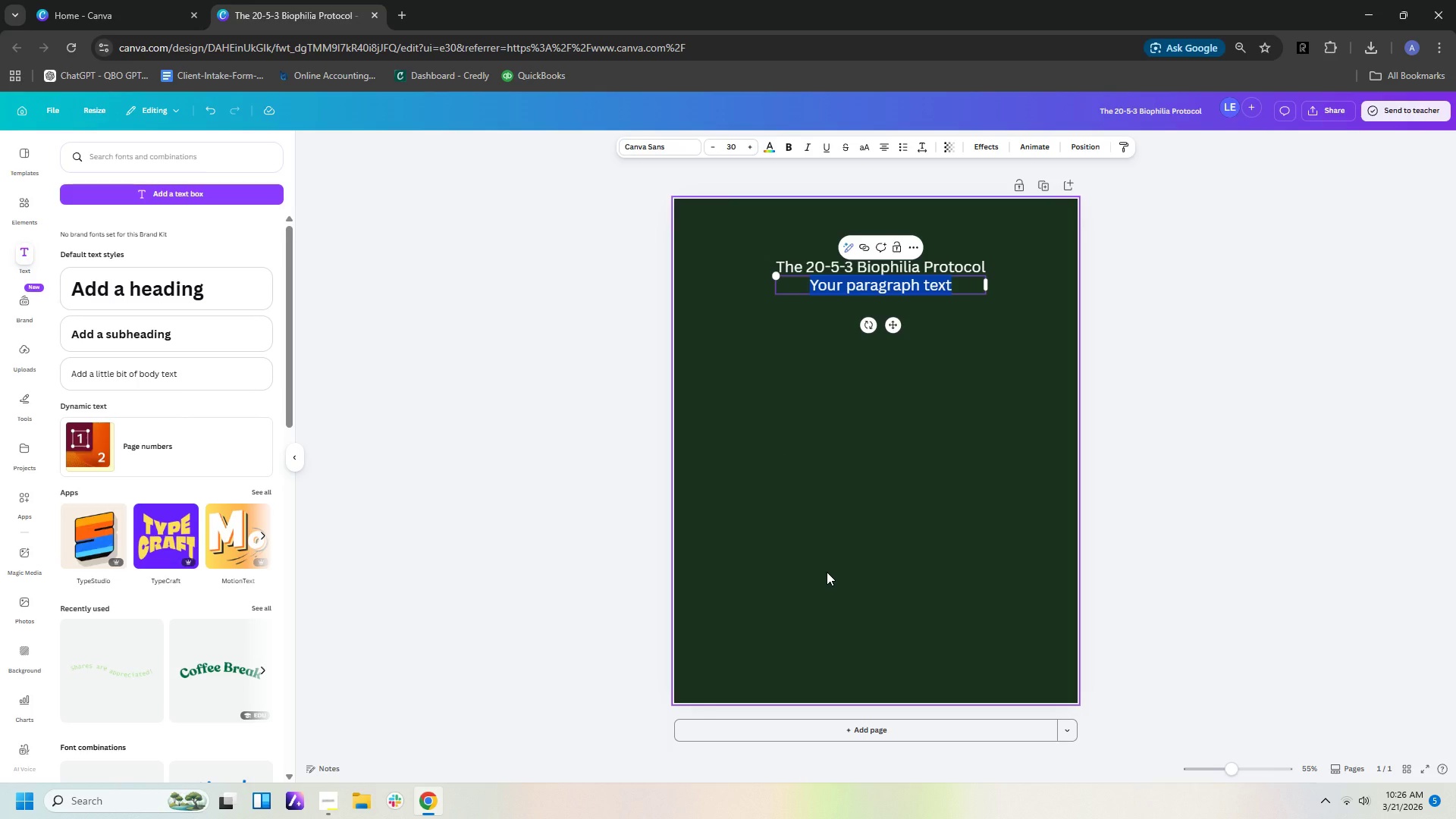 
type(A structured exposure model g)
key(Backspace)
type( for nervous system recalibraton)
 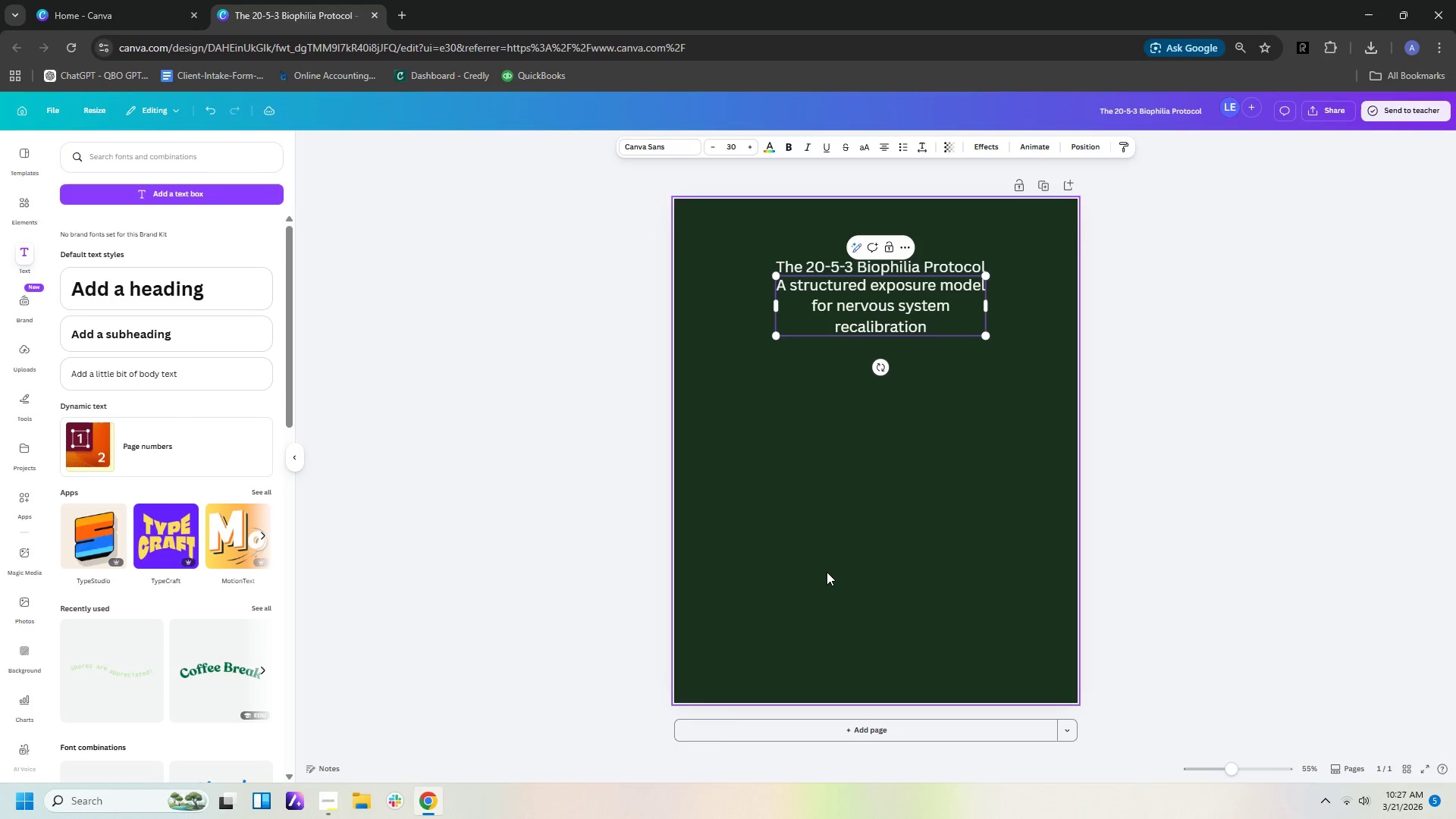 
wait(5.14)
 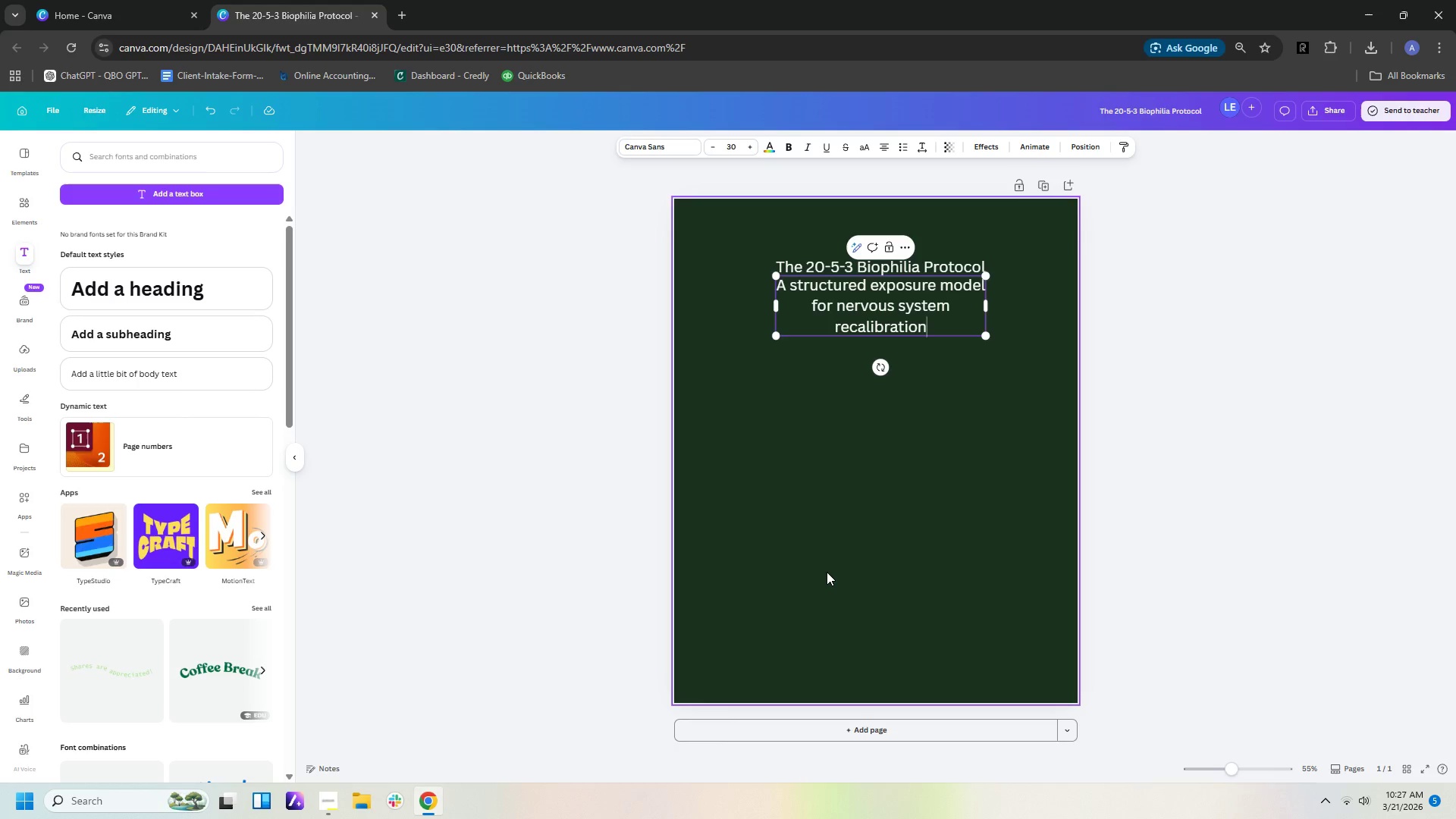 
left_click_drag(start_coordinate=[986, 337], to_coordinate=[878, 303])
 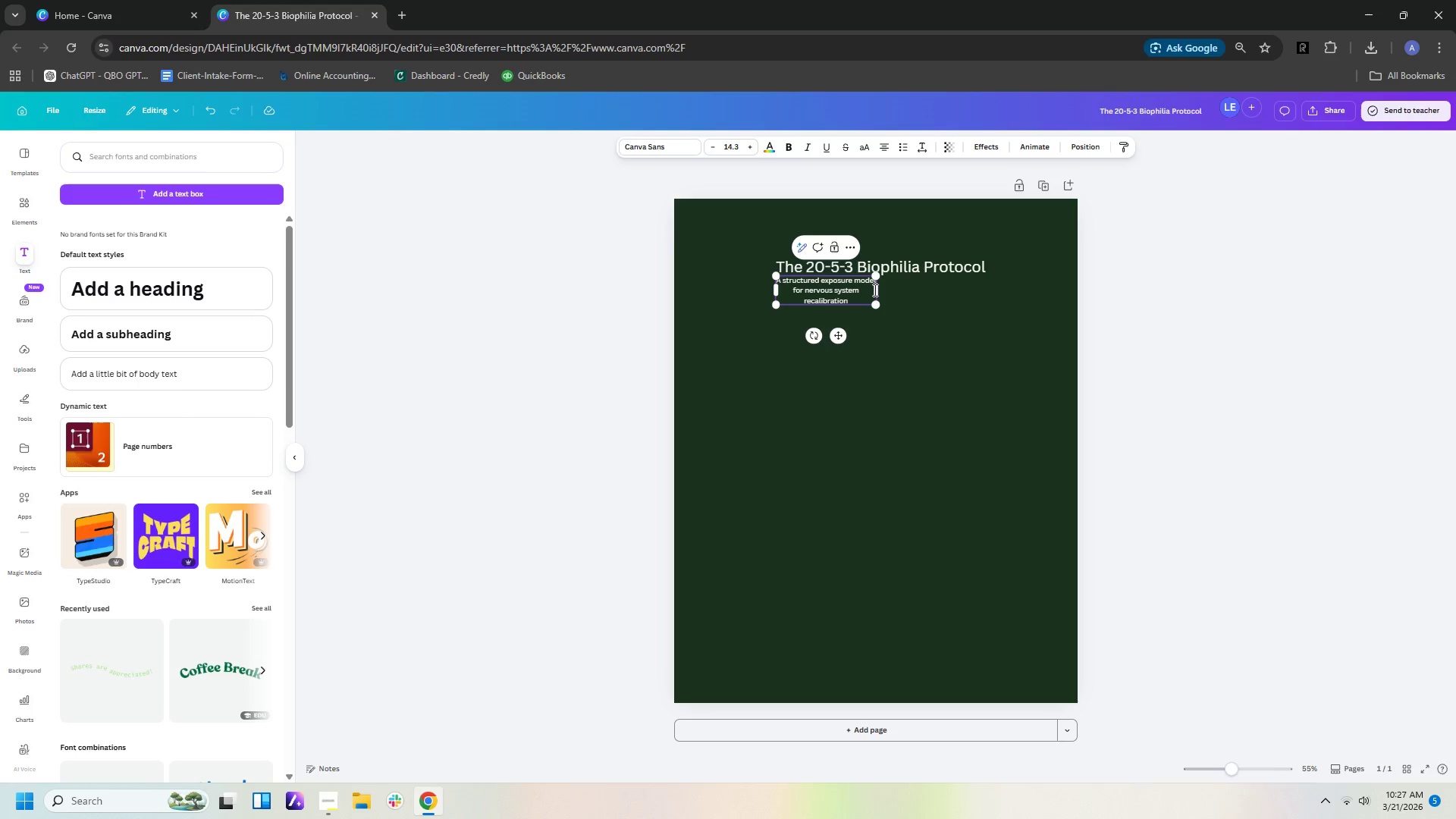 
left_click([874, 290])
 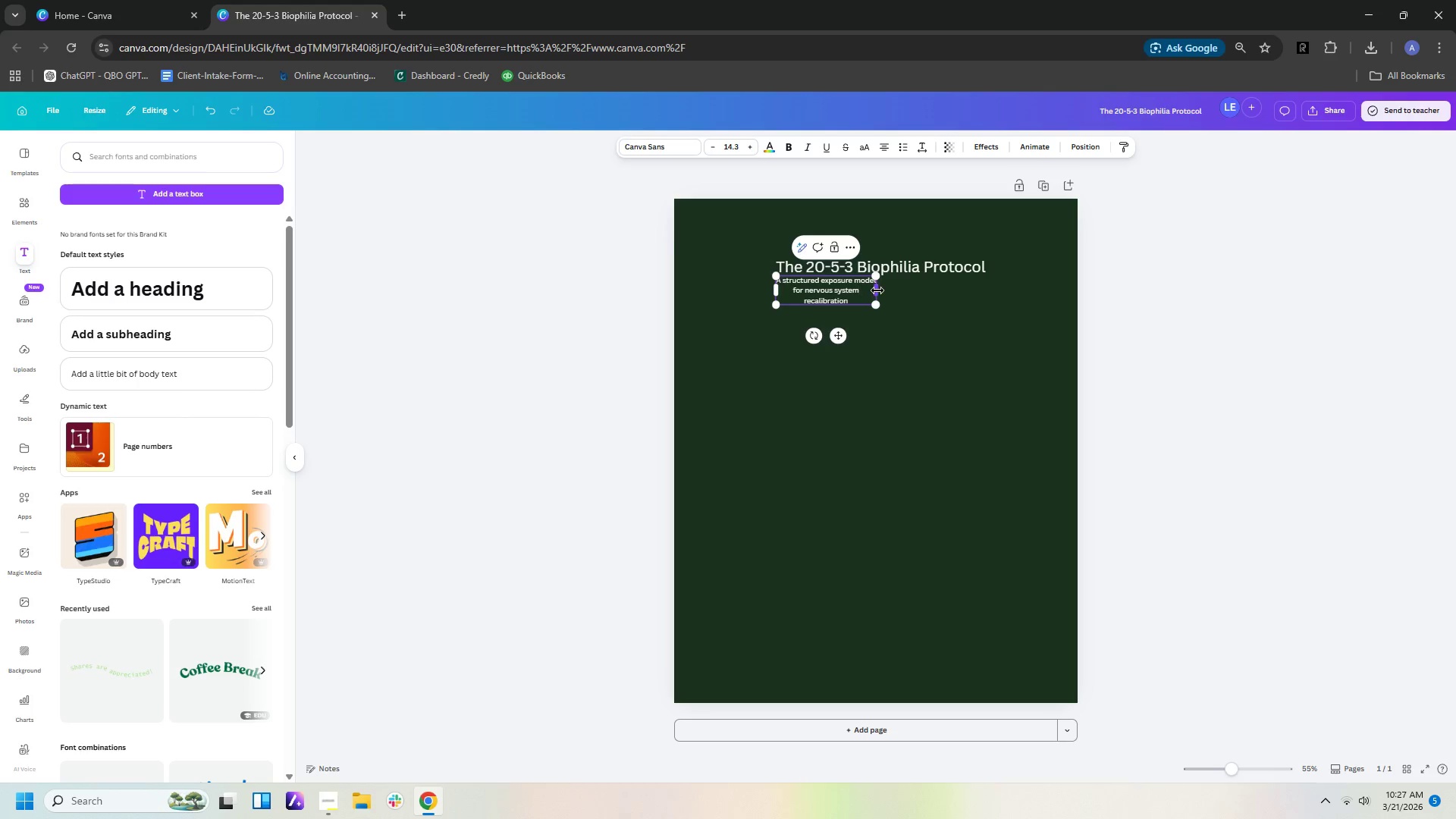 
left_click_drag(start_coordinate=[877, 290], to_coordinate=[1024, 289])
 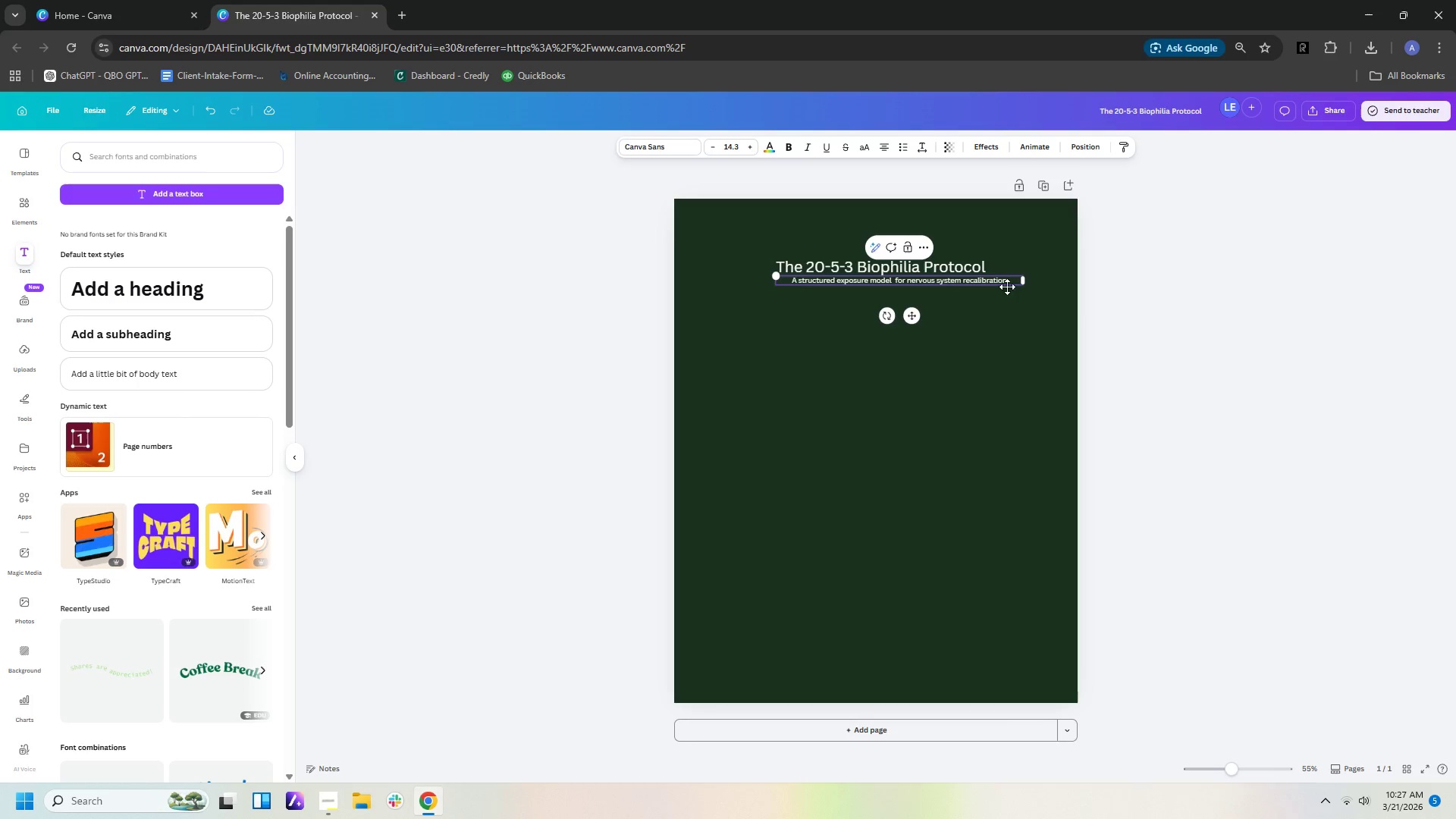 
left_click([1007, 330])
 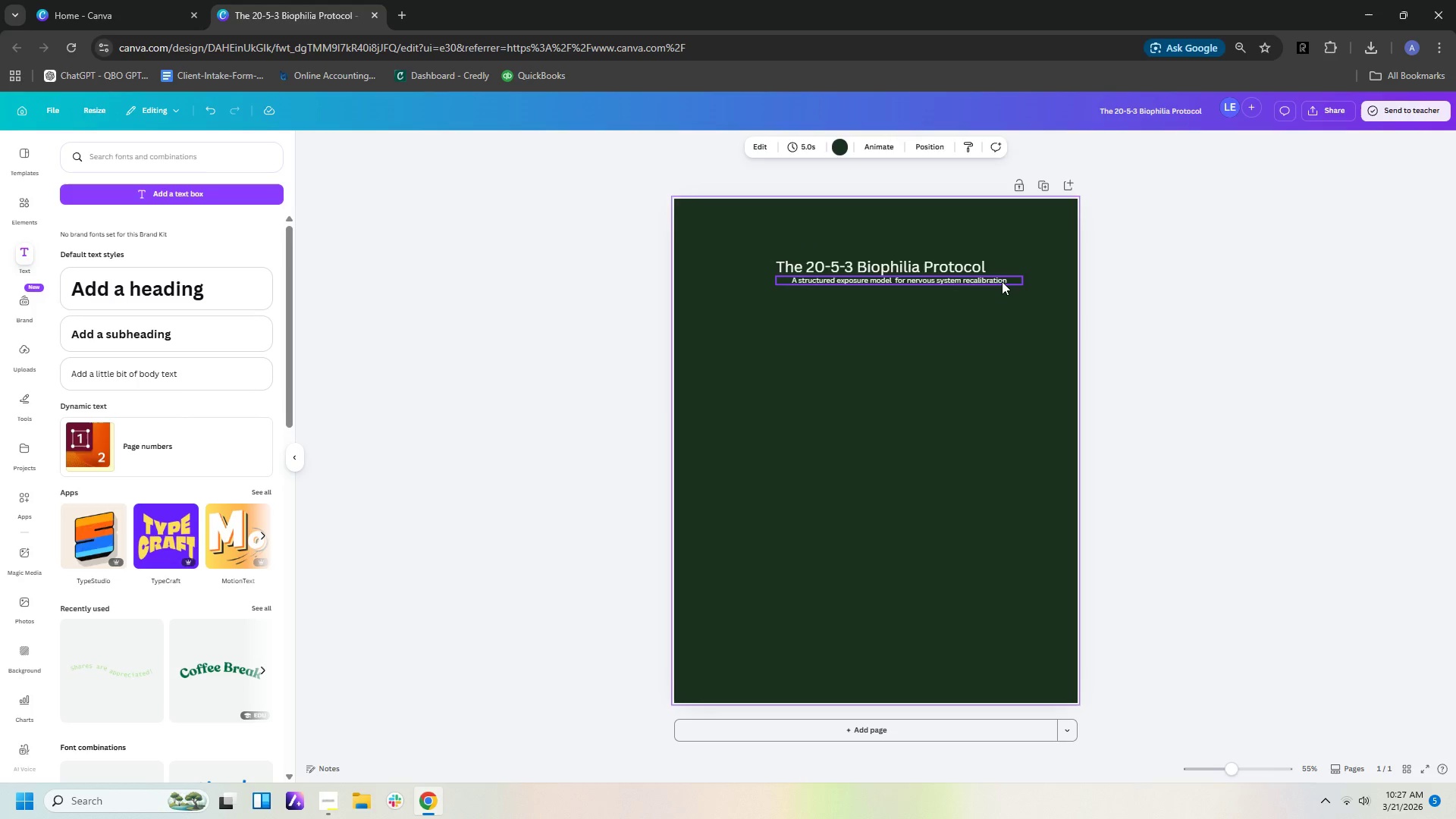 
left_click_drag(start_coordinate=[1002, 281], to_coordinate=[999, 286])
 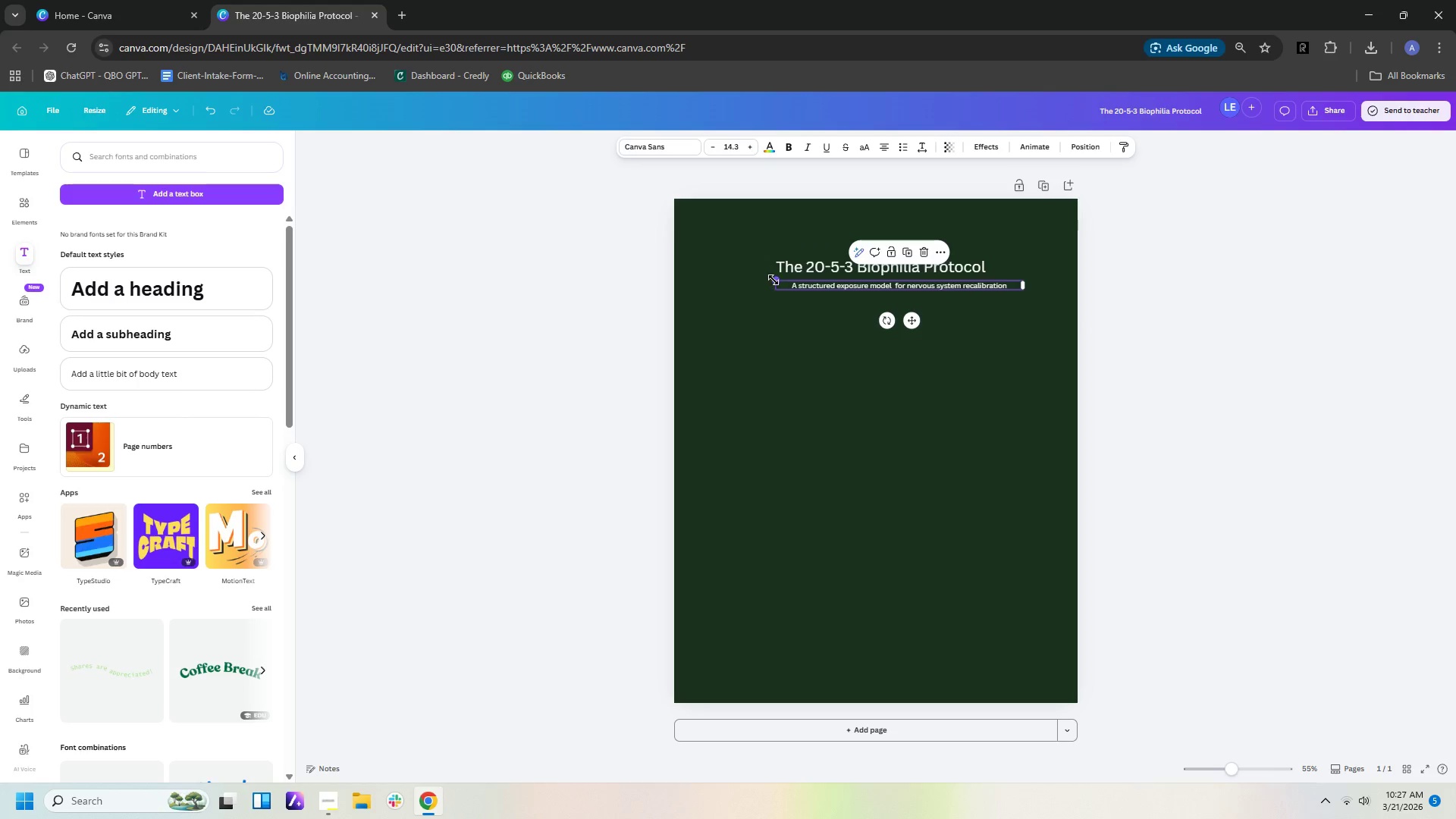 
left_click_drag(start_coordinate=[774, 280], to_coordinate=[723, 280])
 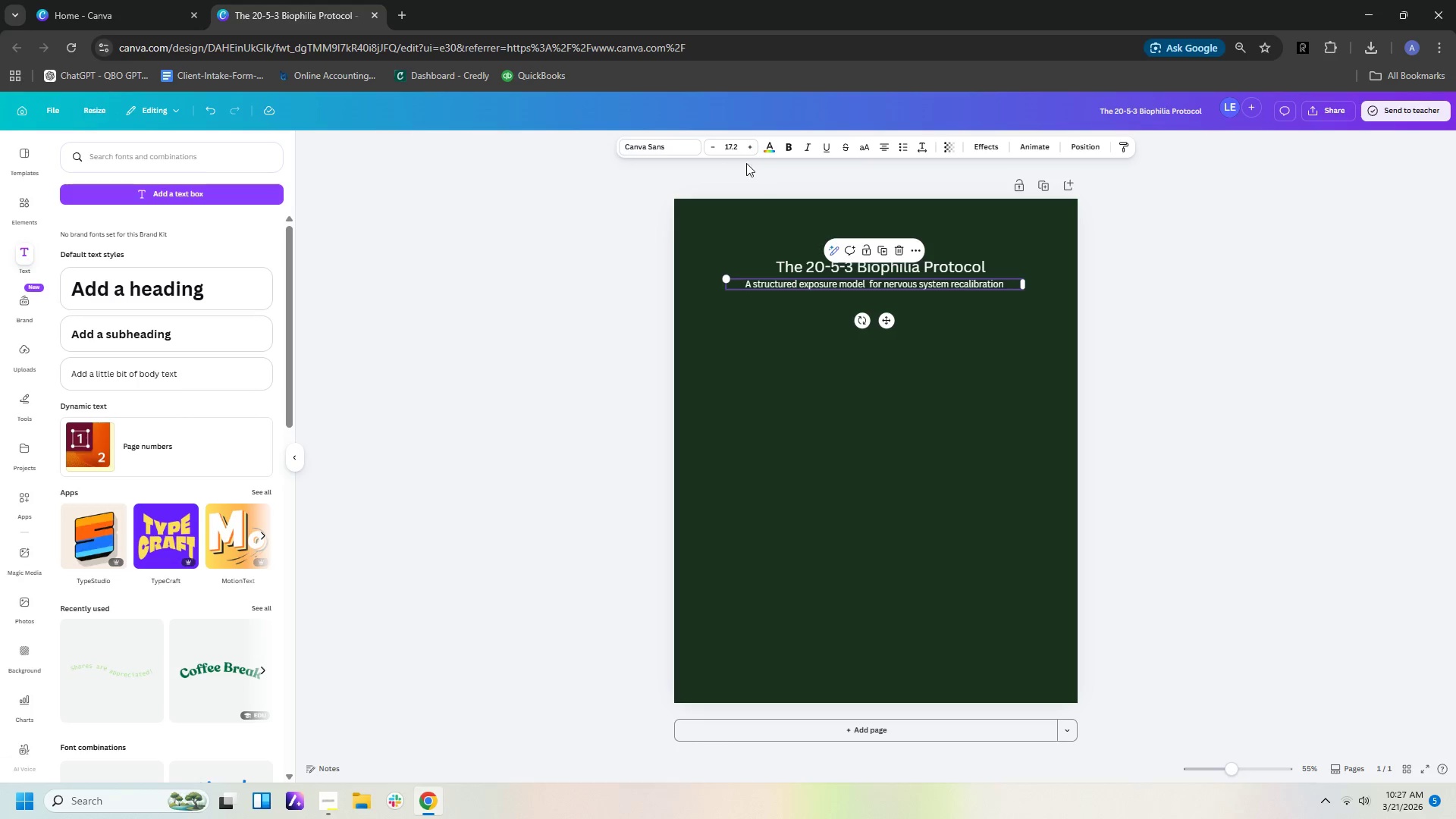 
left_click([739, 149])
 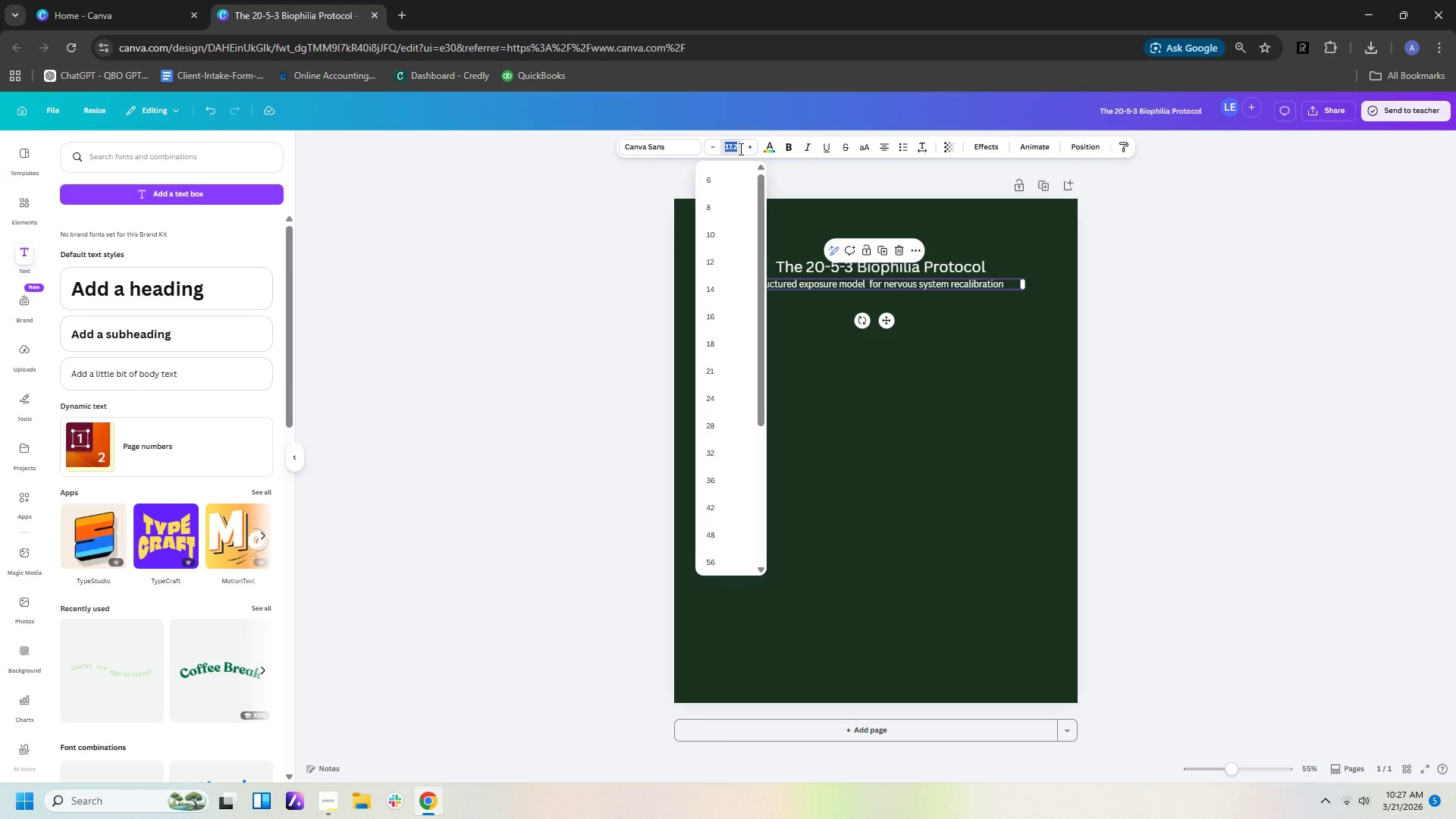 
type(20)
 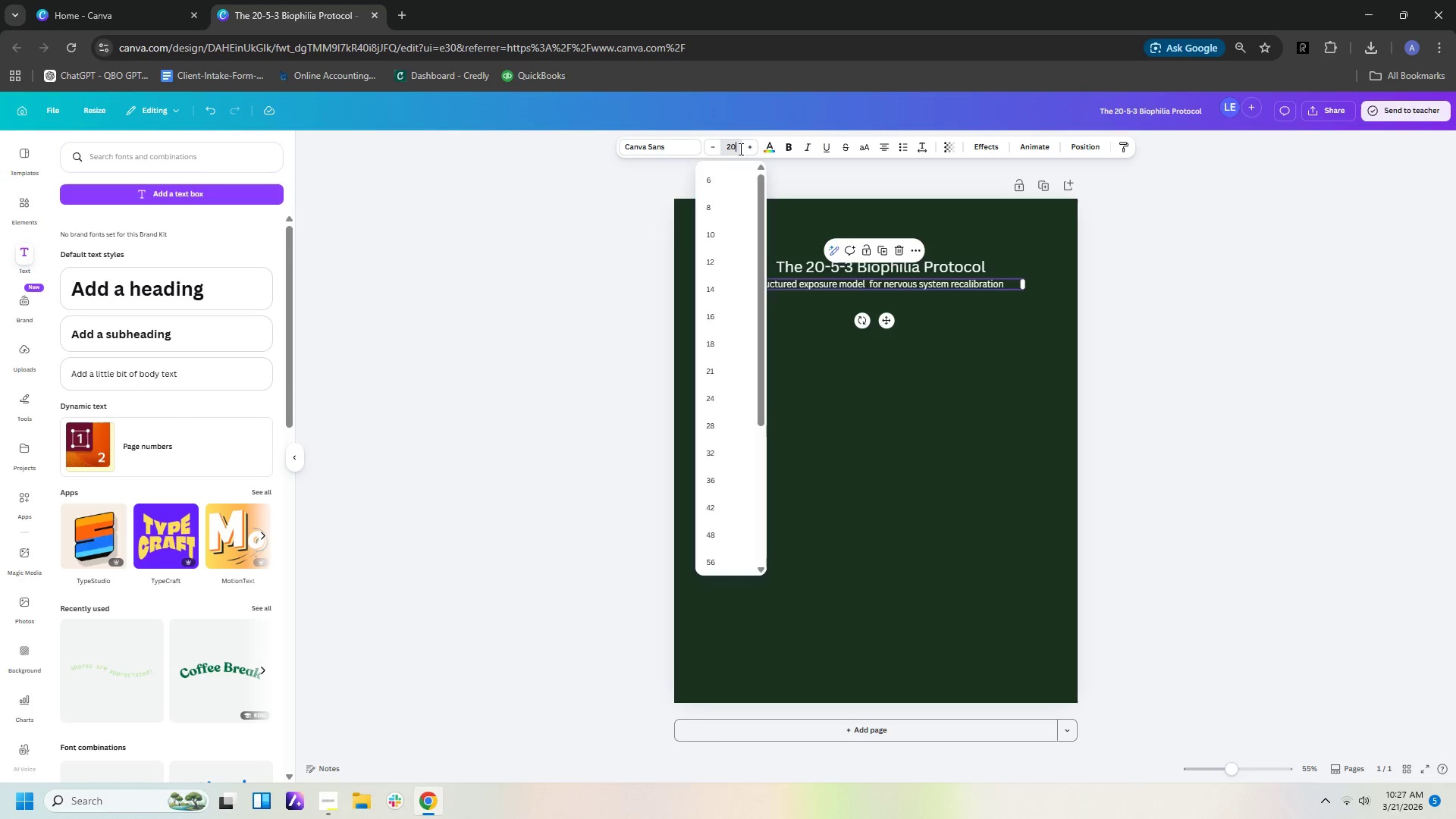 
key(Enter)
 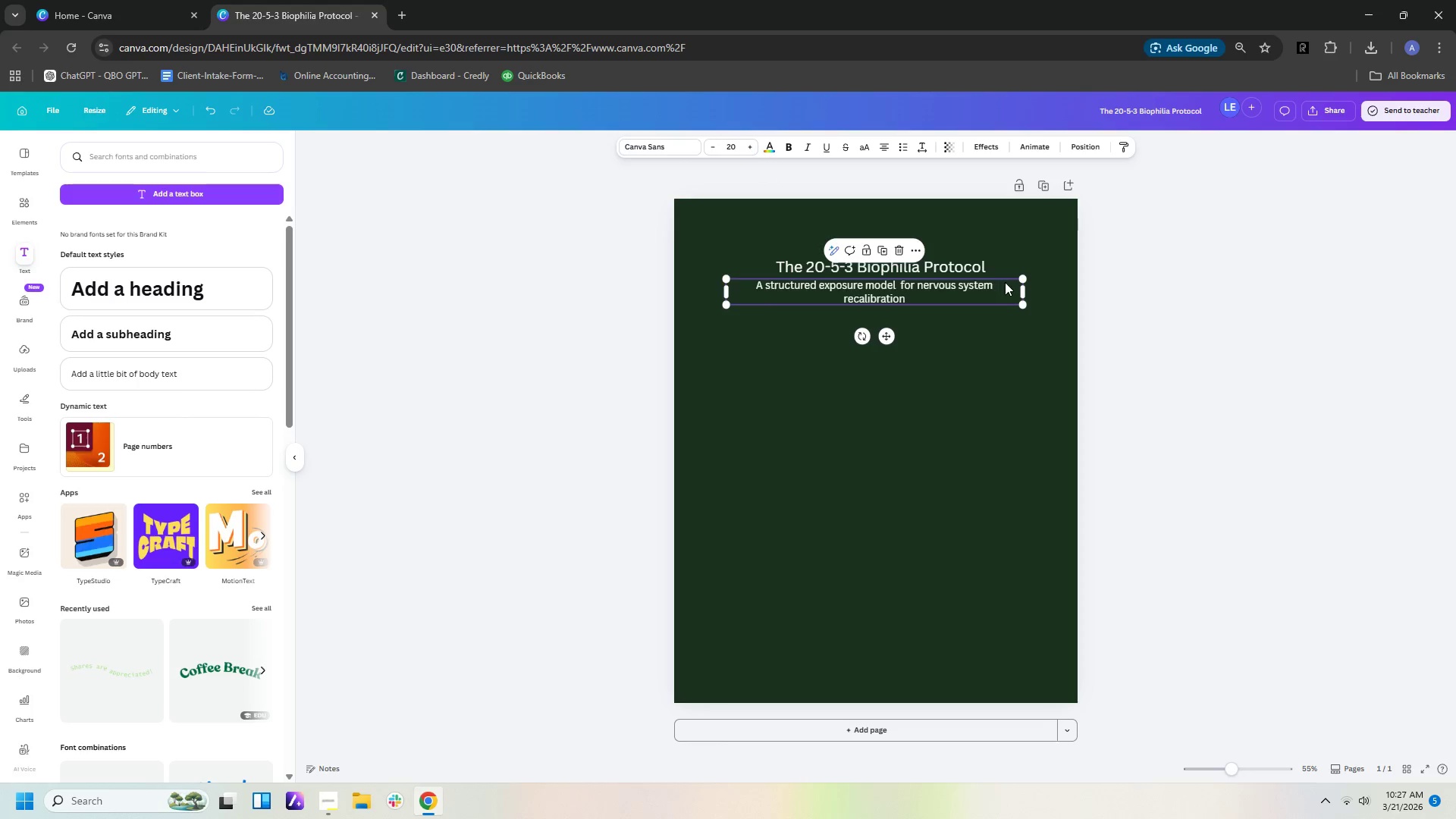 
left_click_drag(start_coordinate=[1026, 294], to_coordinate=[1034, 292])
 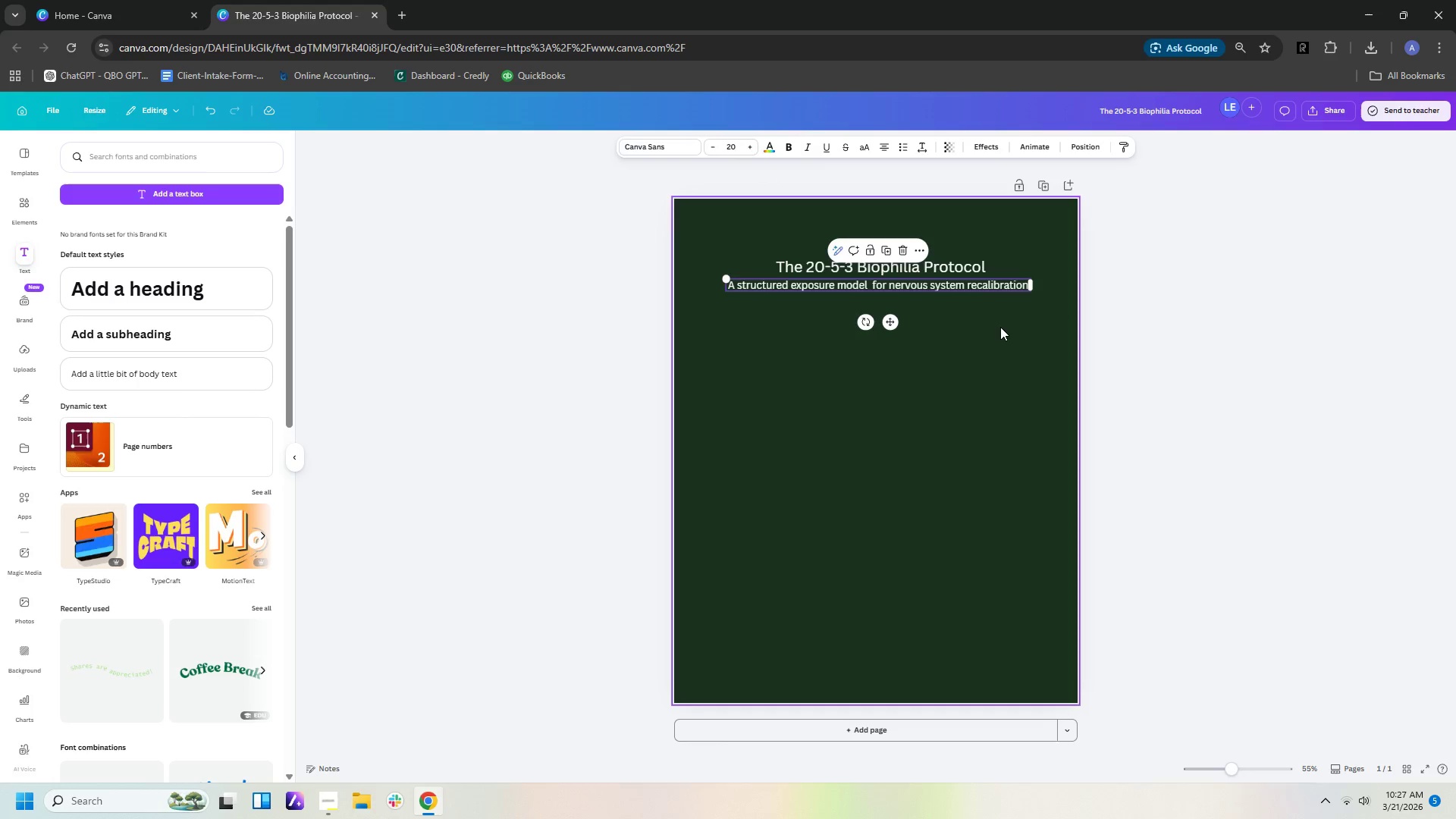 
left_click([1000, 327])
 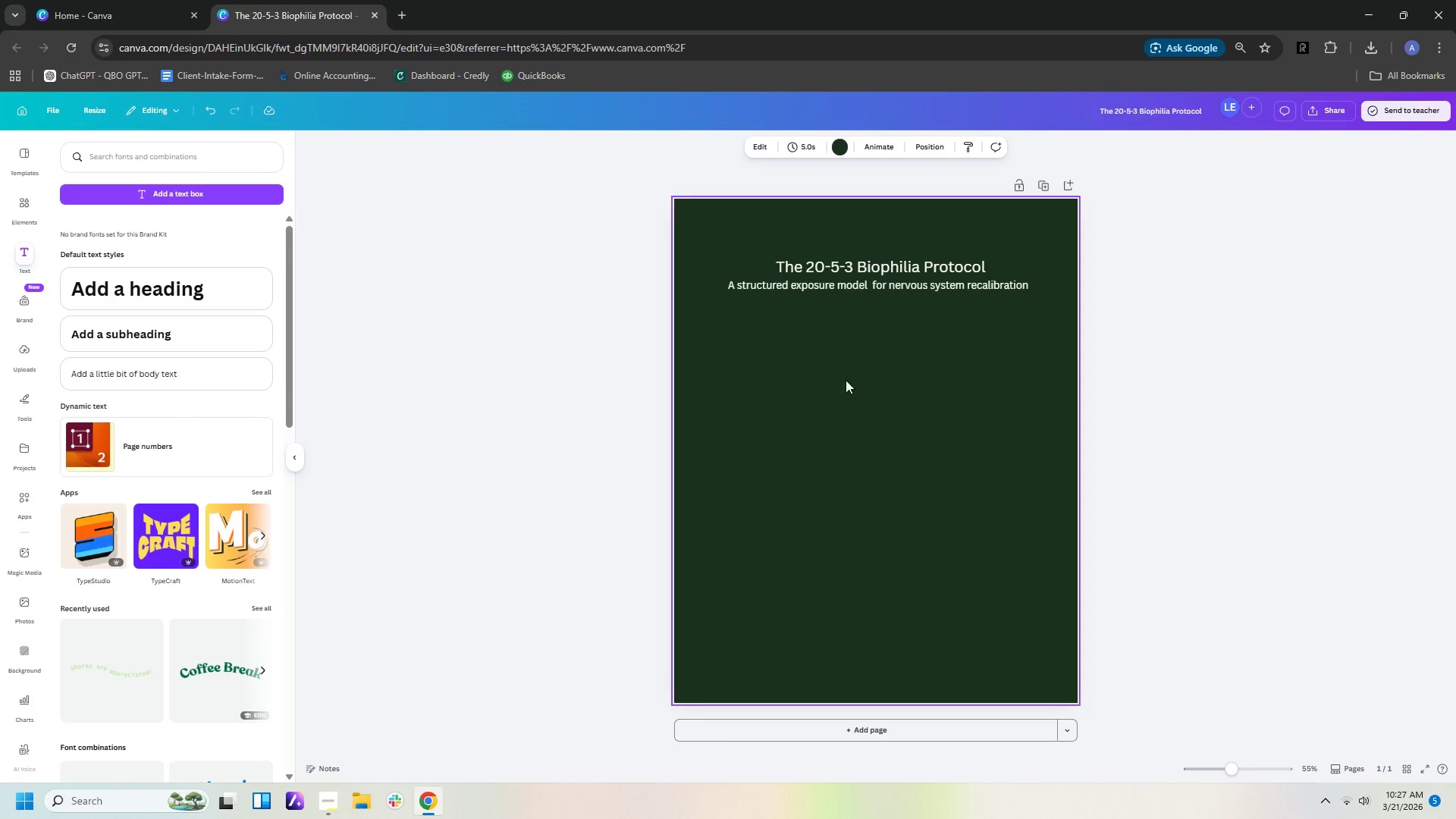 
wait(5.11)
 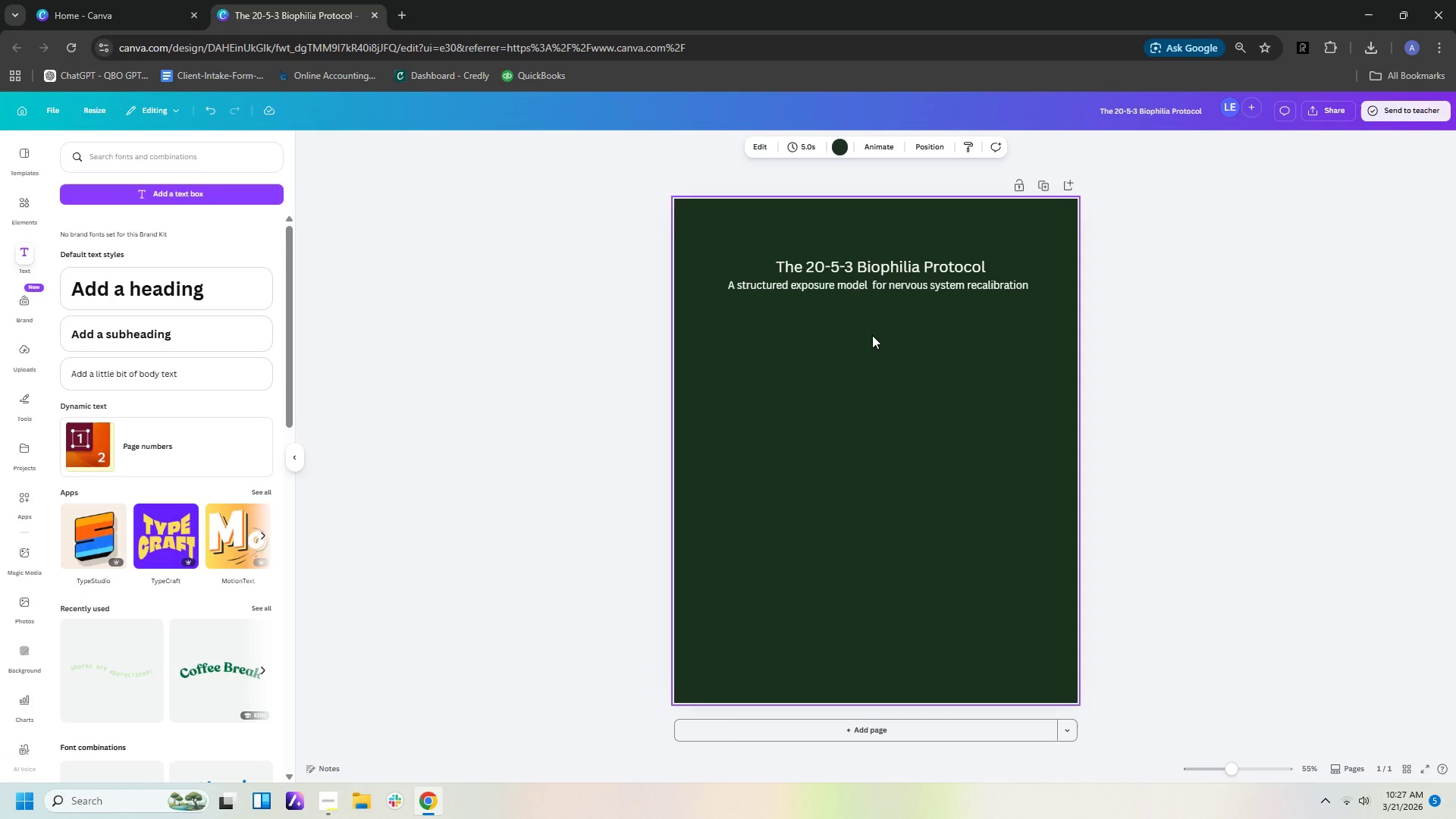 
left_click([184, 200])
 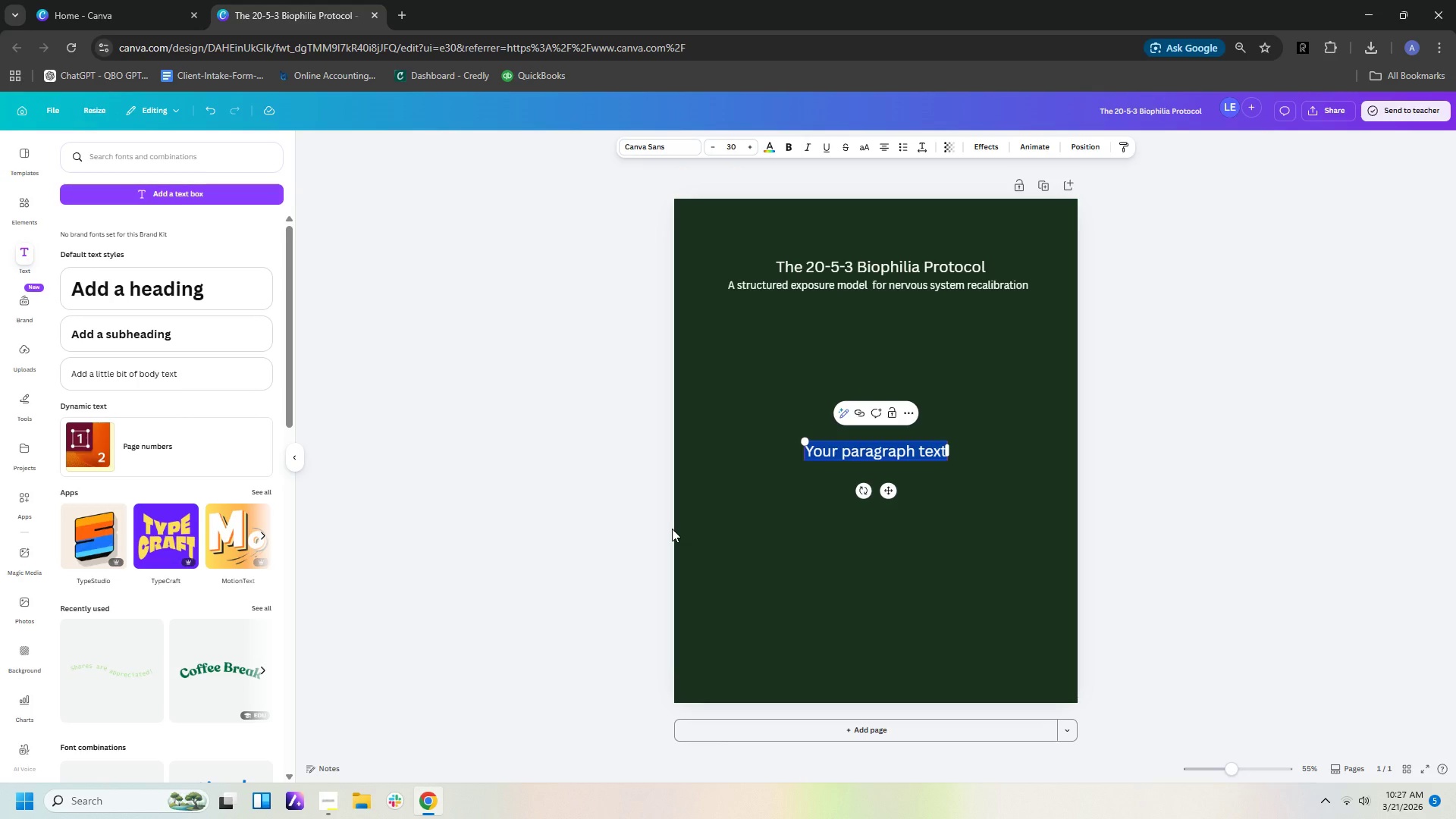 
type(3D)
key(Backspace)
type( Dy)
key(Backspace)
type(AY / YEAR)
 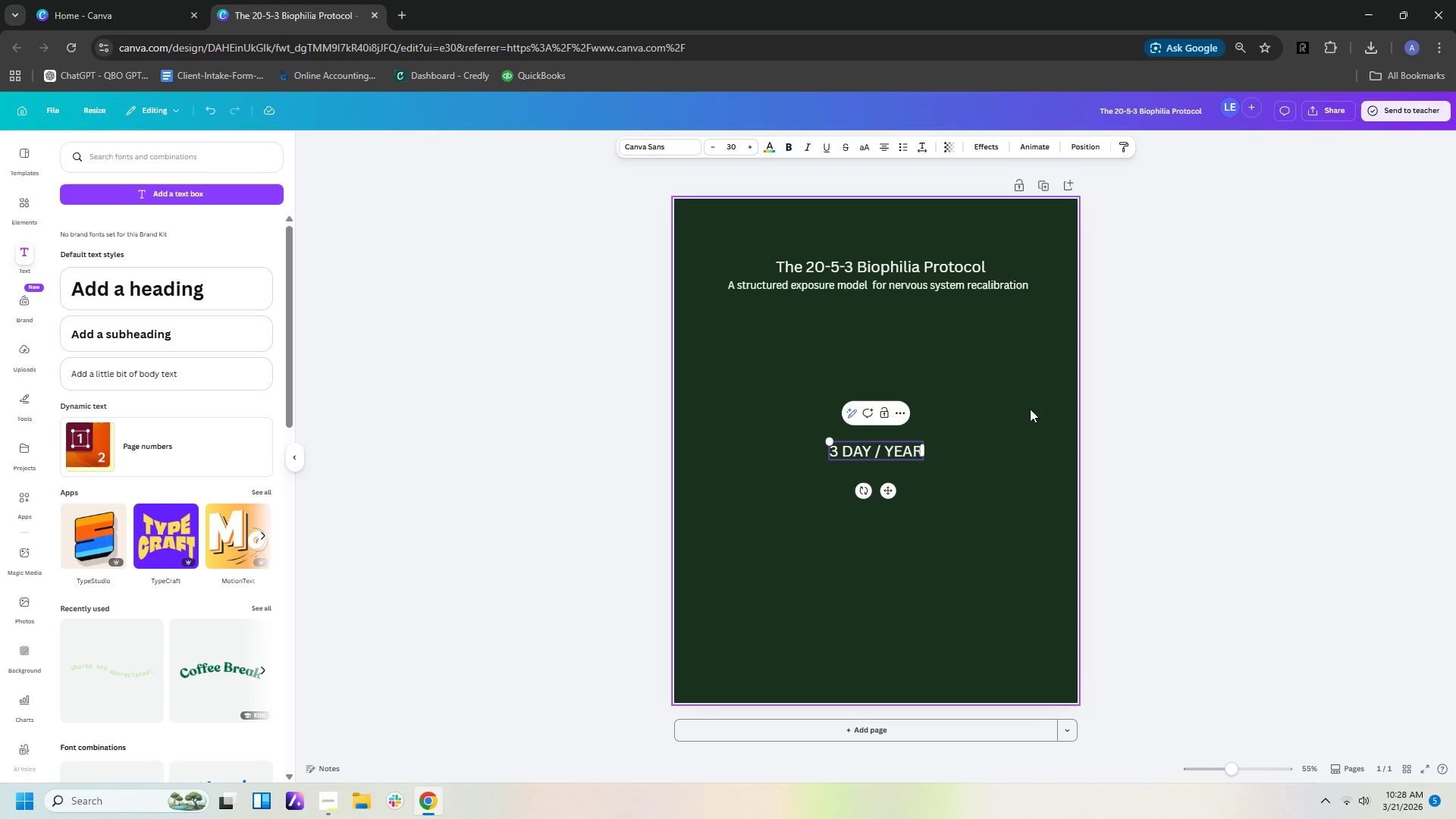 
left_click([993, 511])
 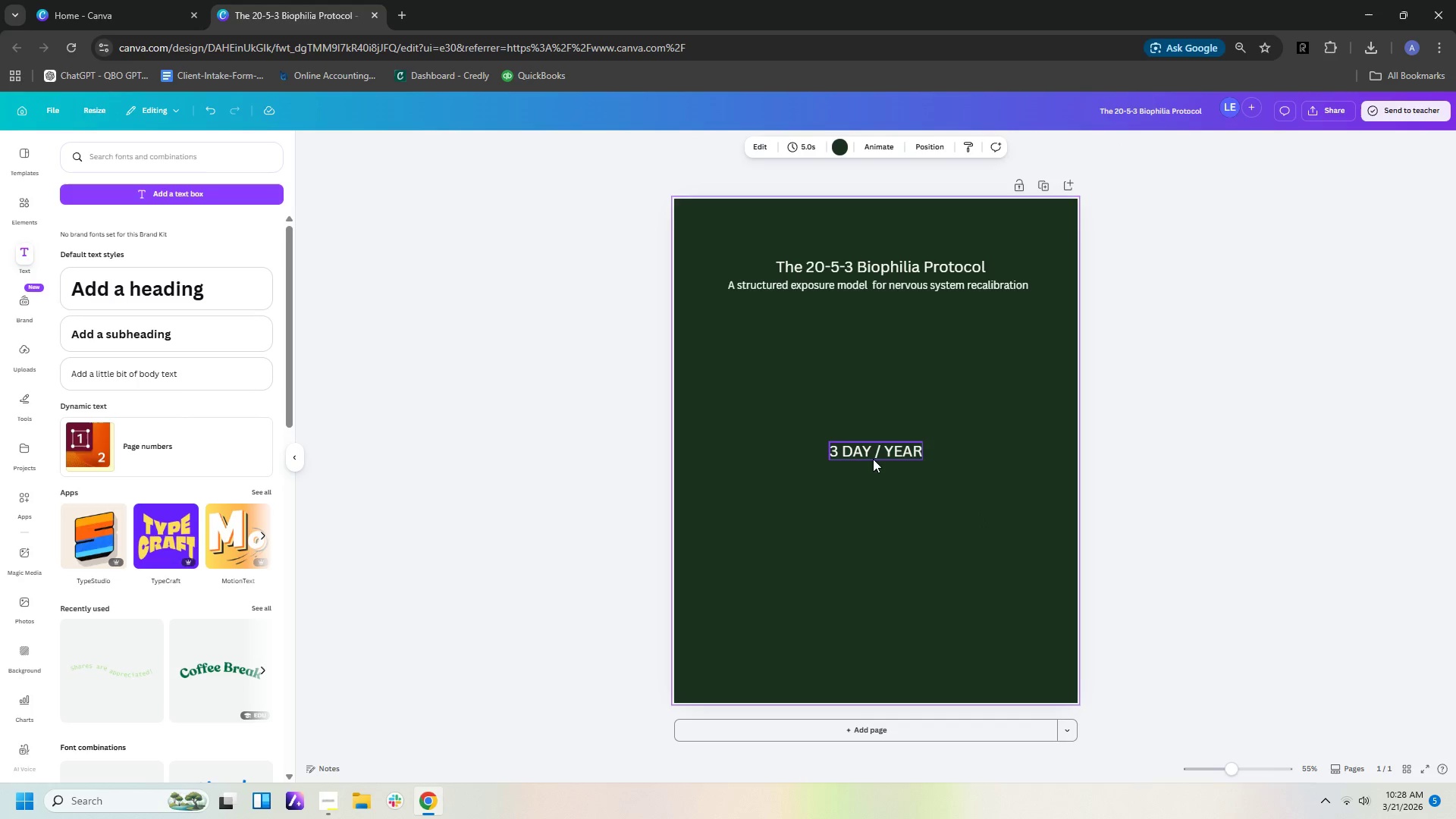 
double_click([873, 451])
 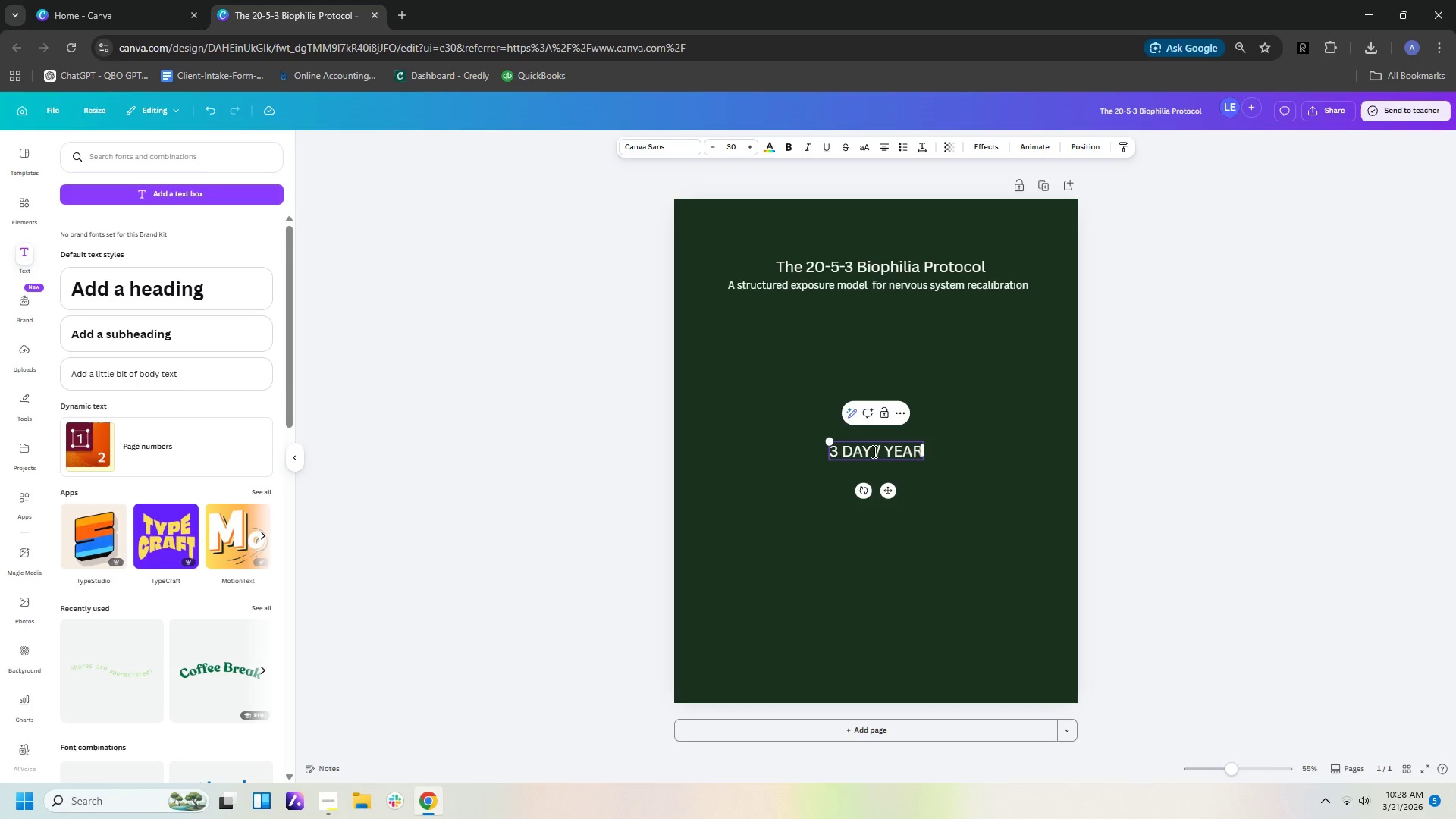 
key(S)
 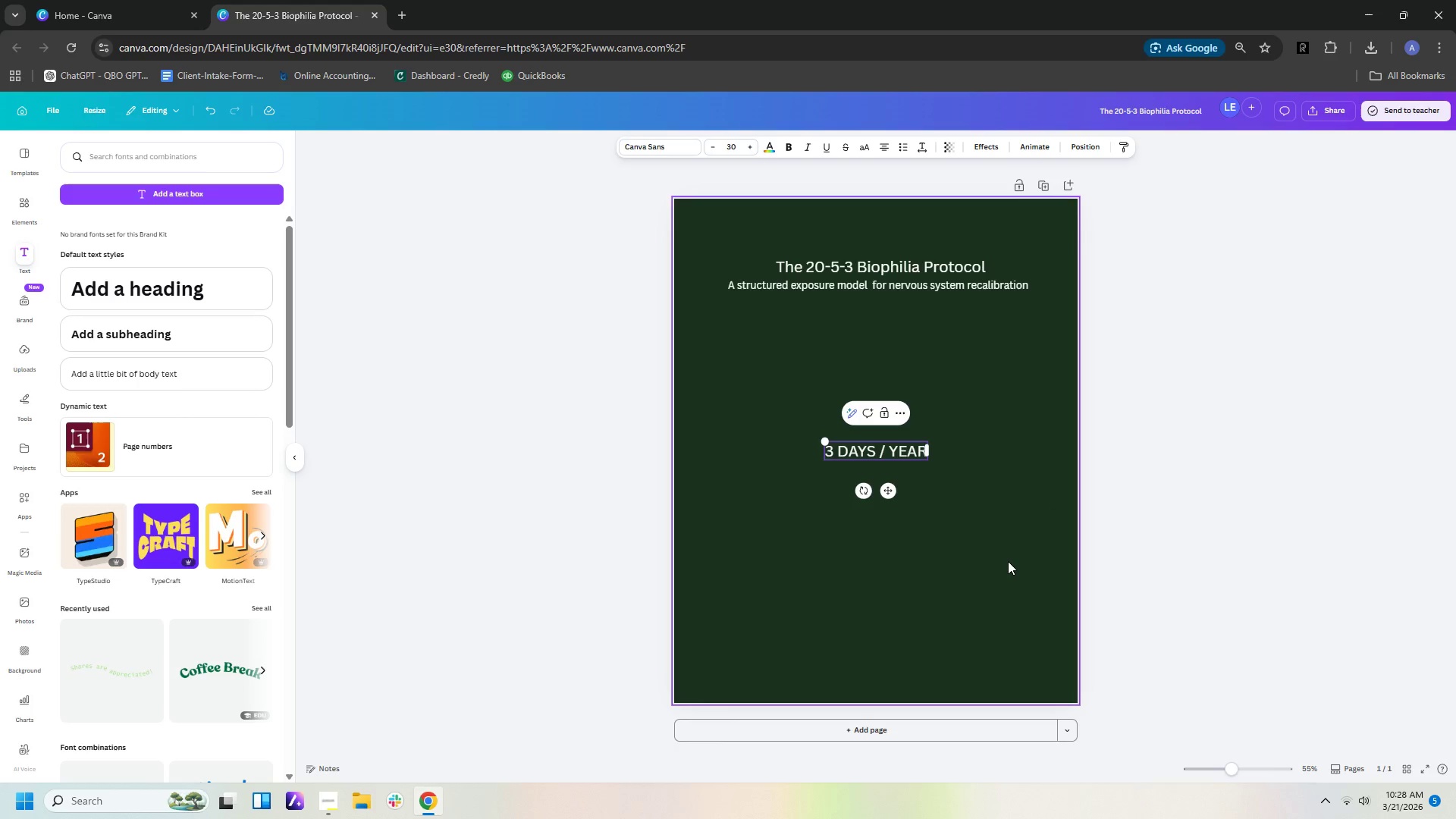 
left_click([1008, 561])
 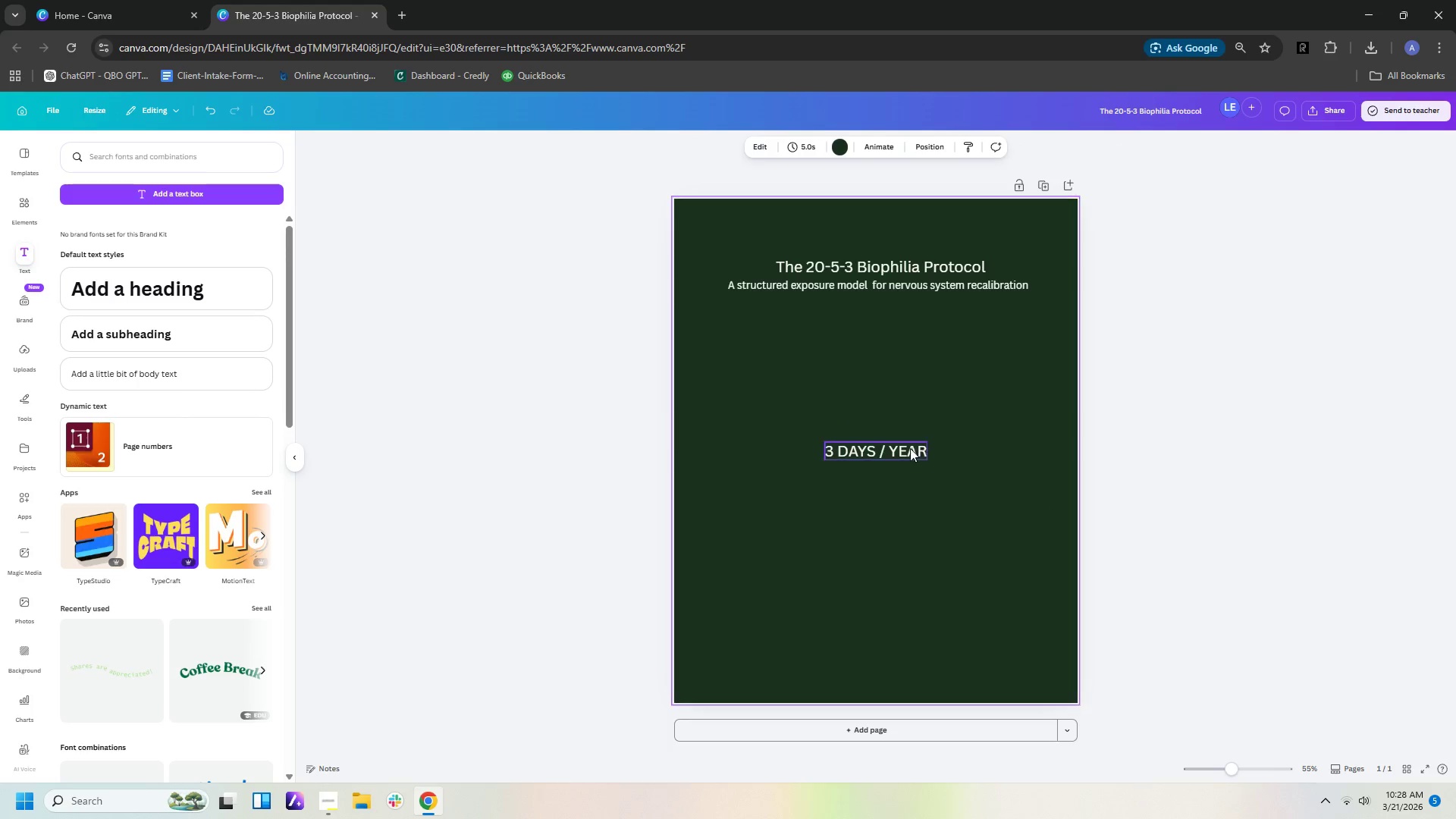 
left_click([899, 457])
 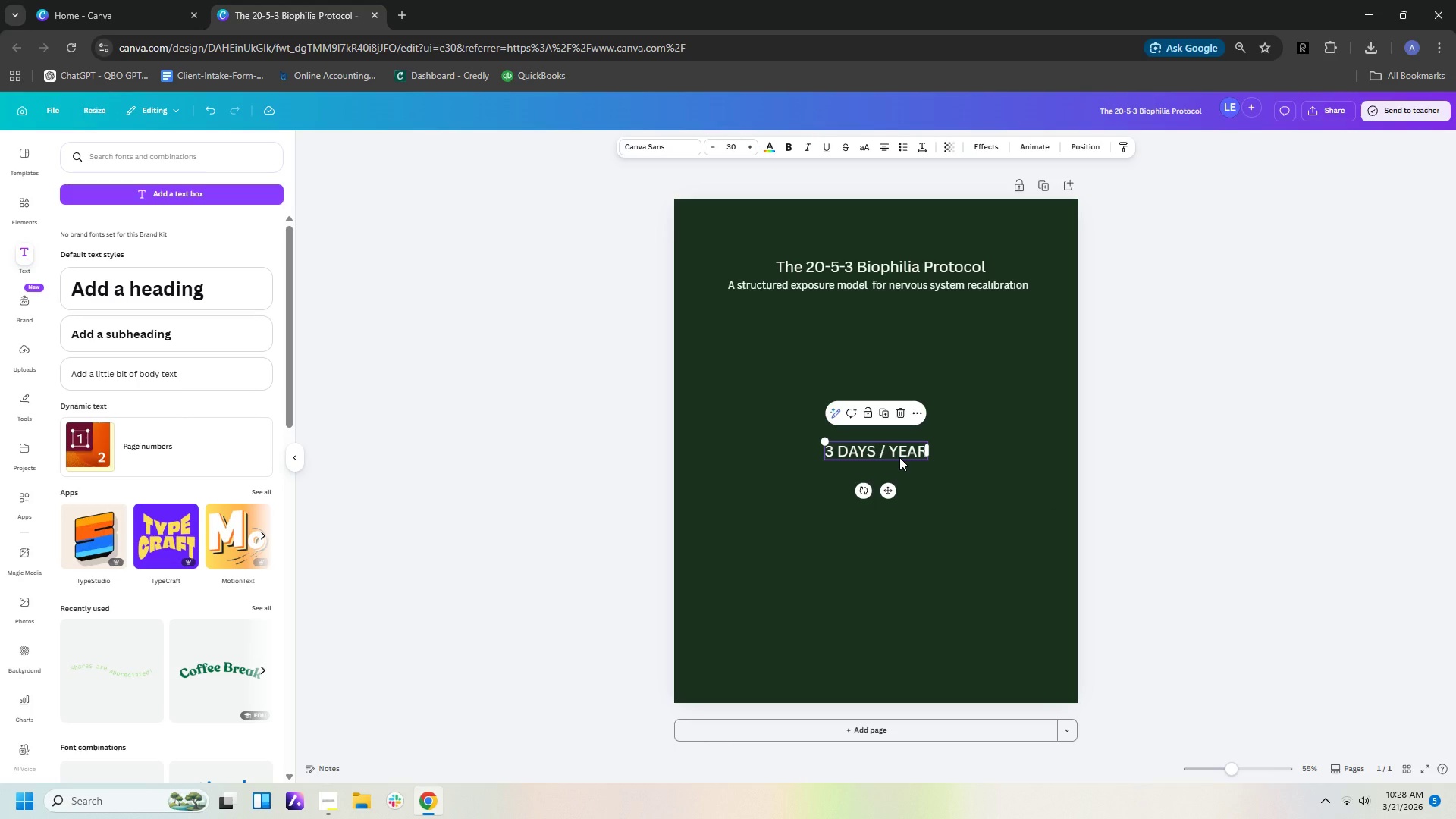 
key(Control+C)
 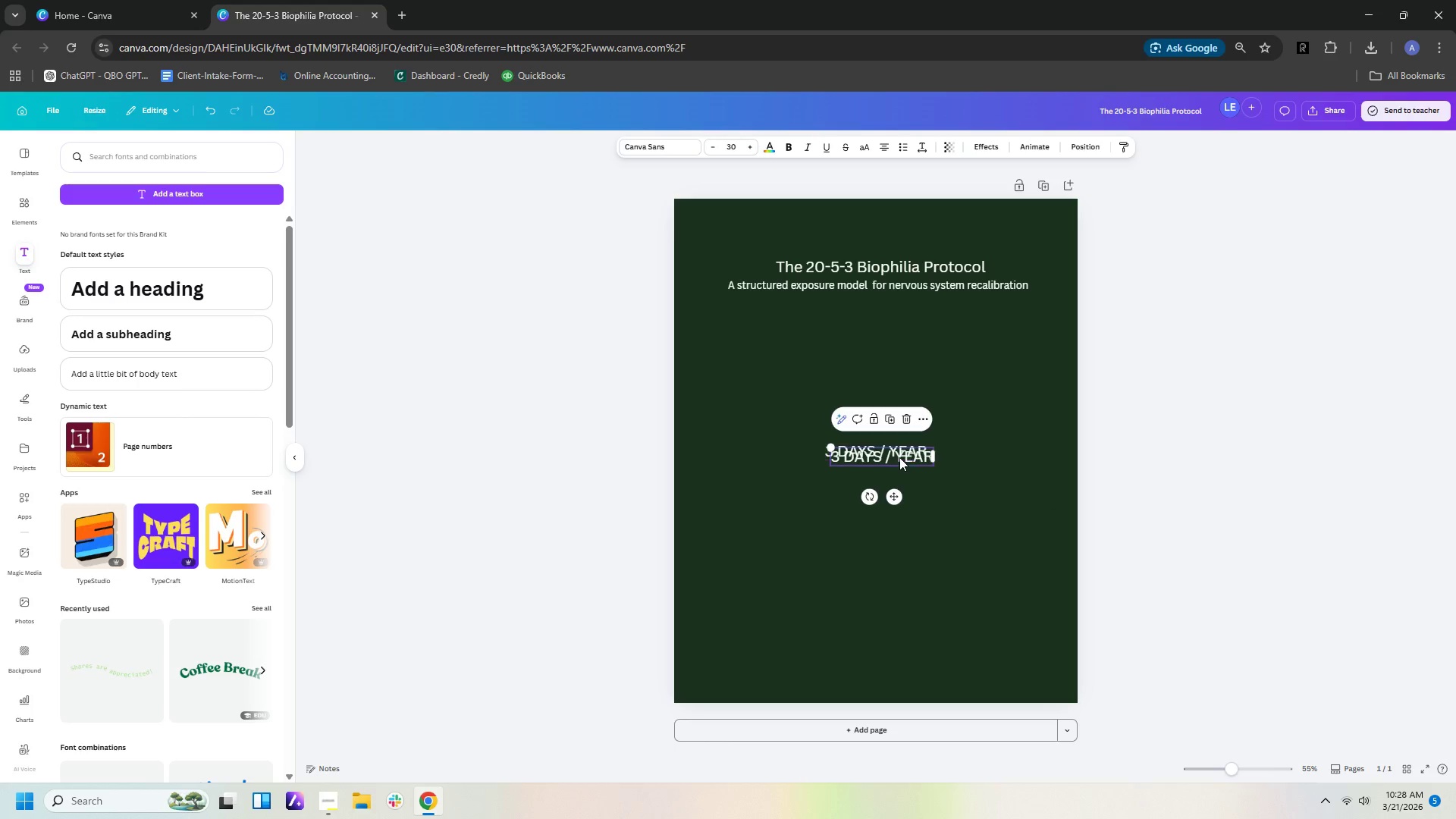 
key(Control+V)
 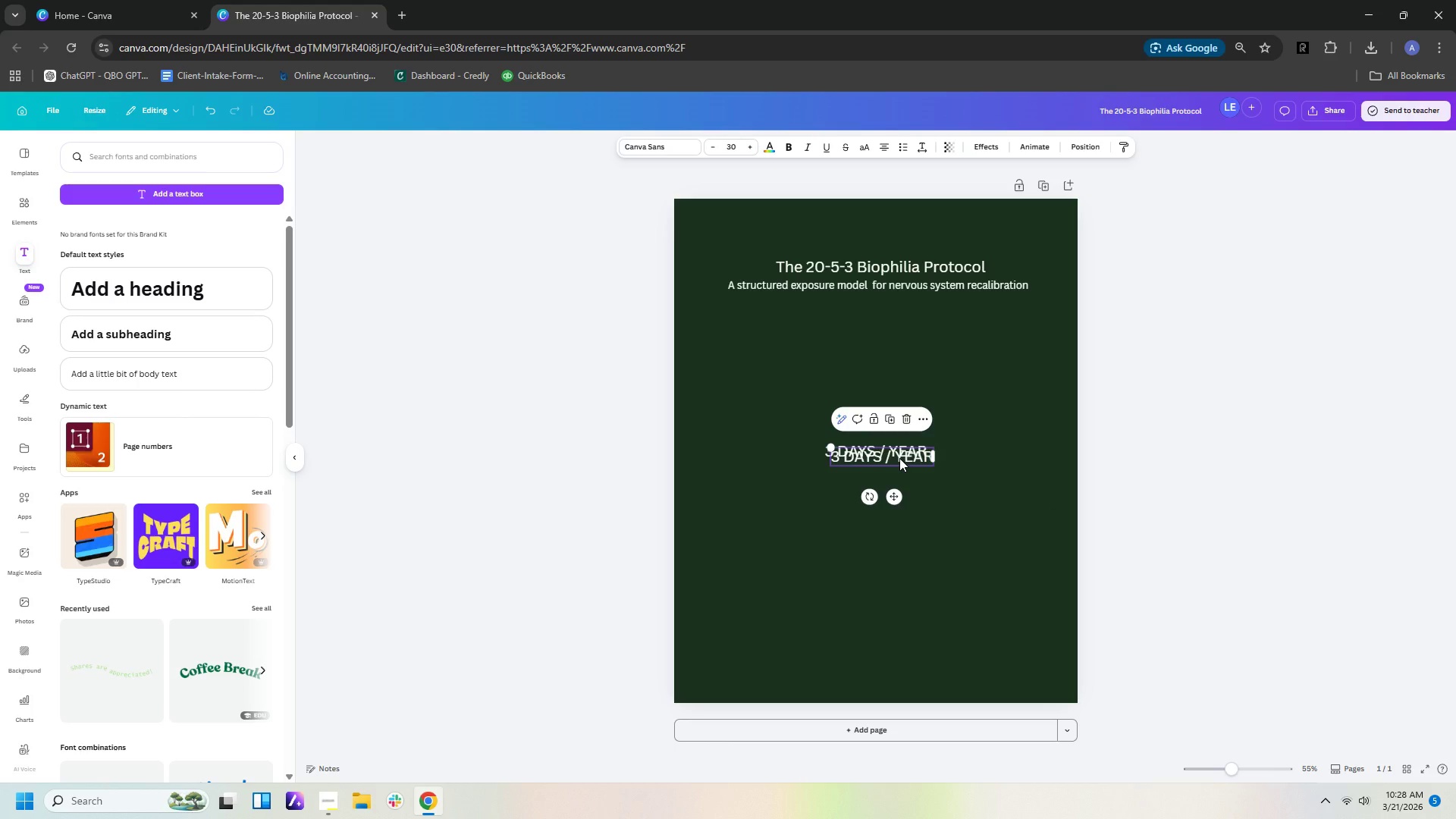 
left_click_drag(start_coordinate=[899, 458], to_coordinate=[895, 520])
 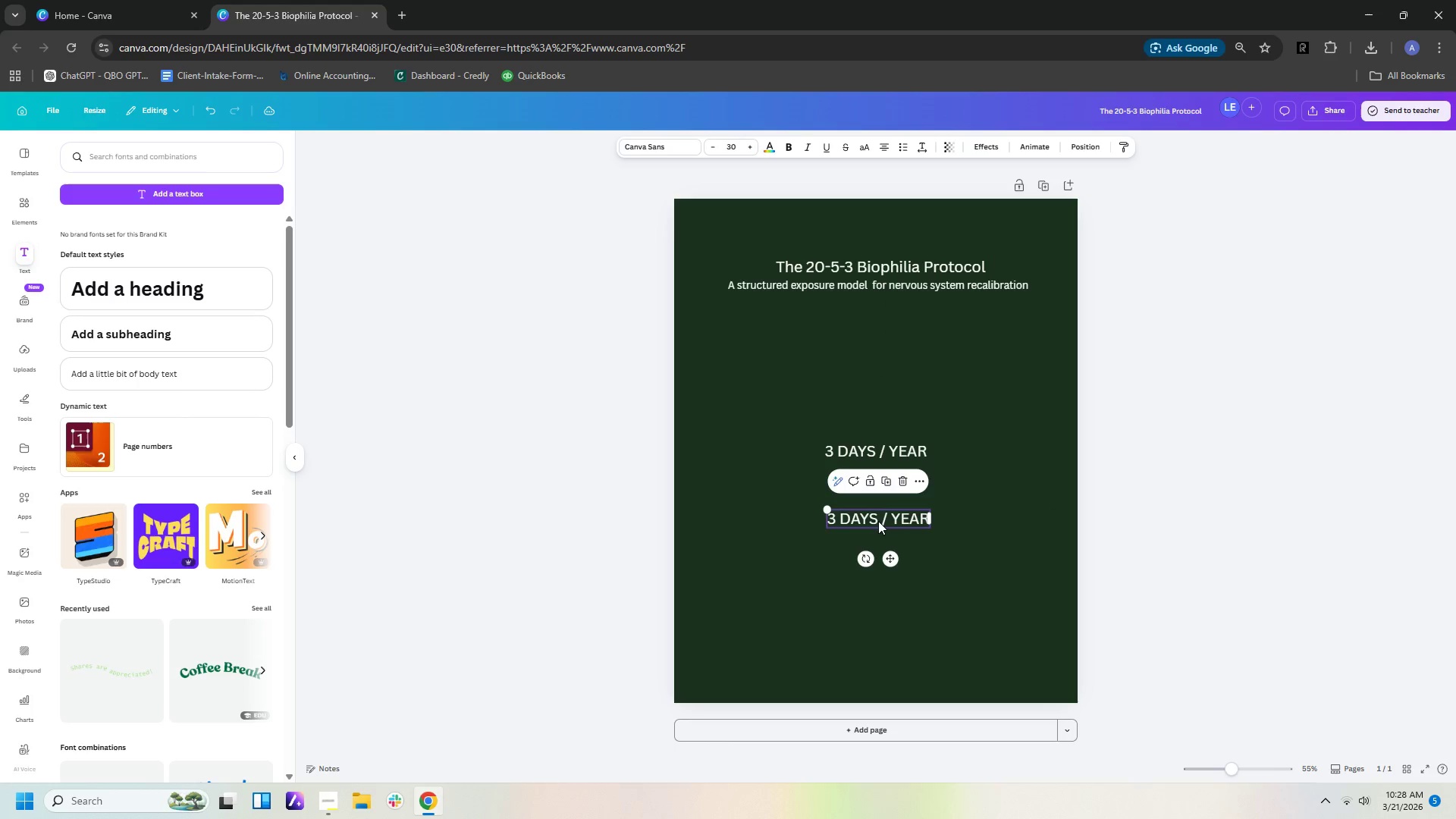 
double_click([878, 521])
 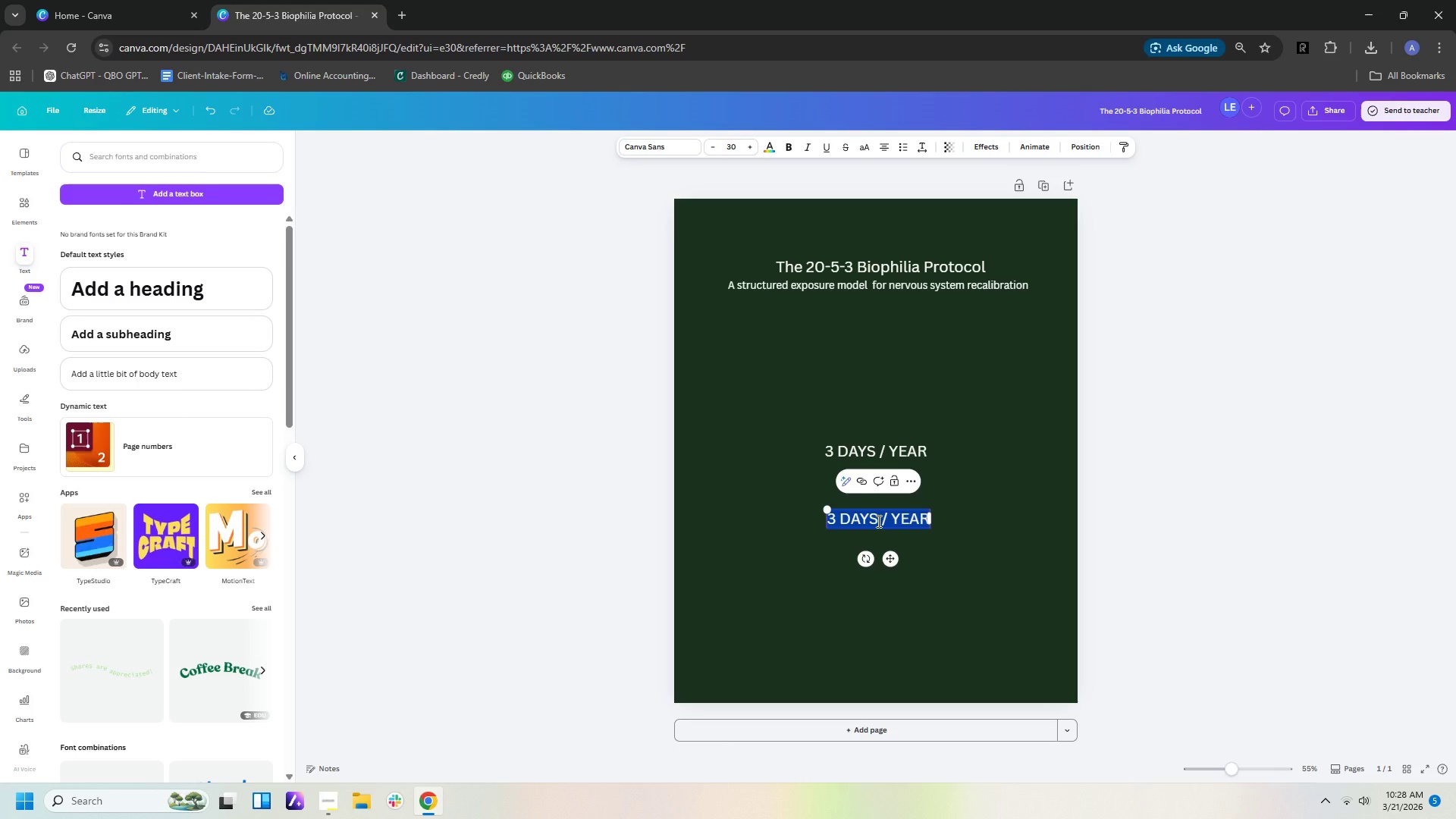 
key(ArrowLeft)
 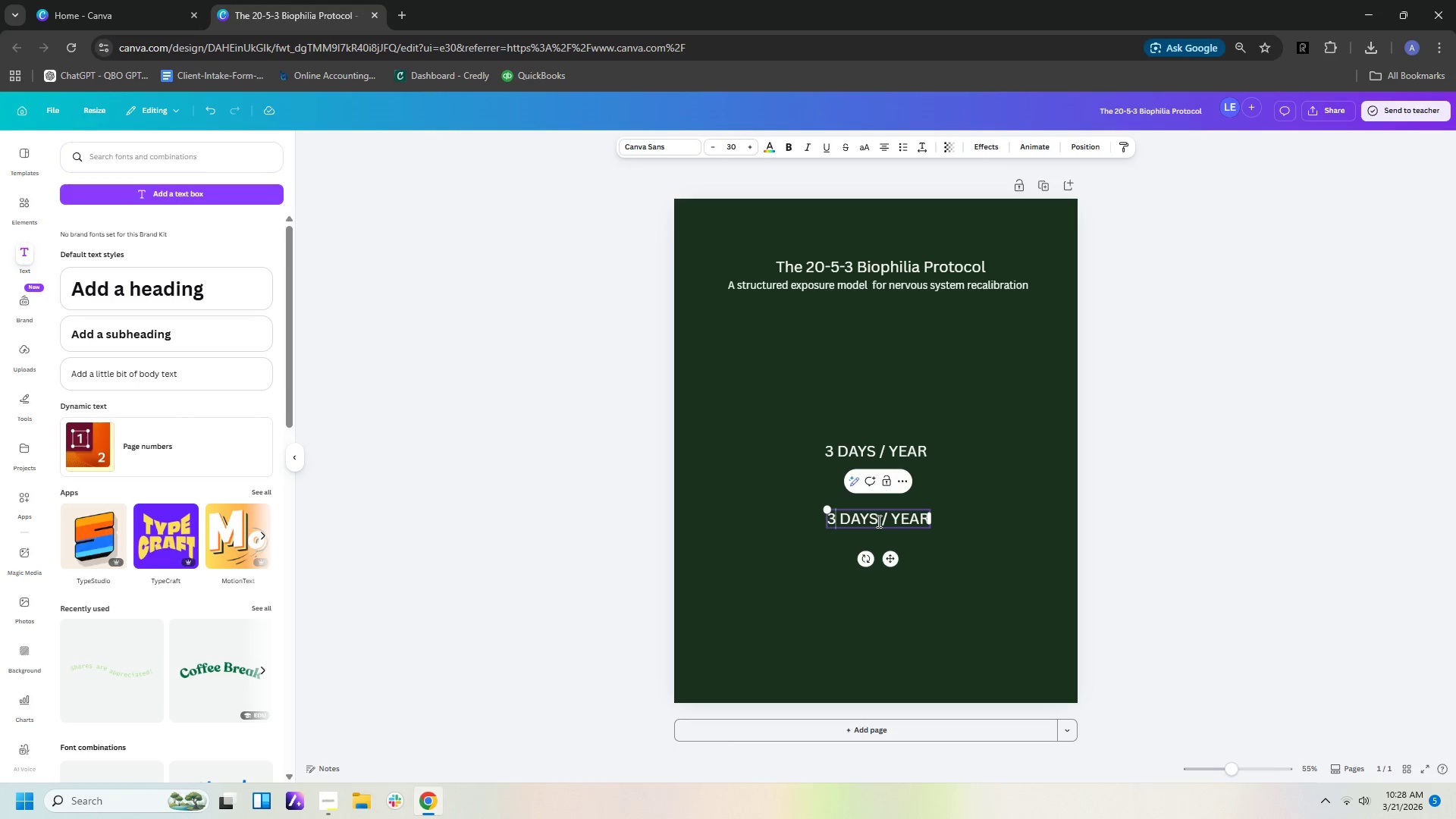 
key(ArrowRight)
 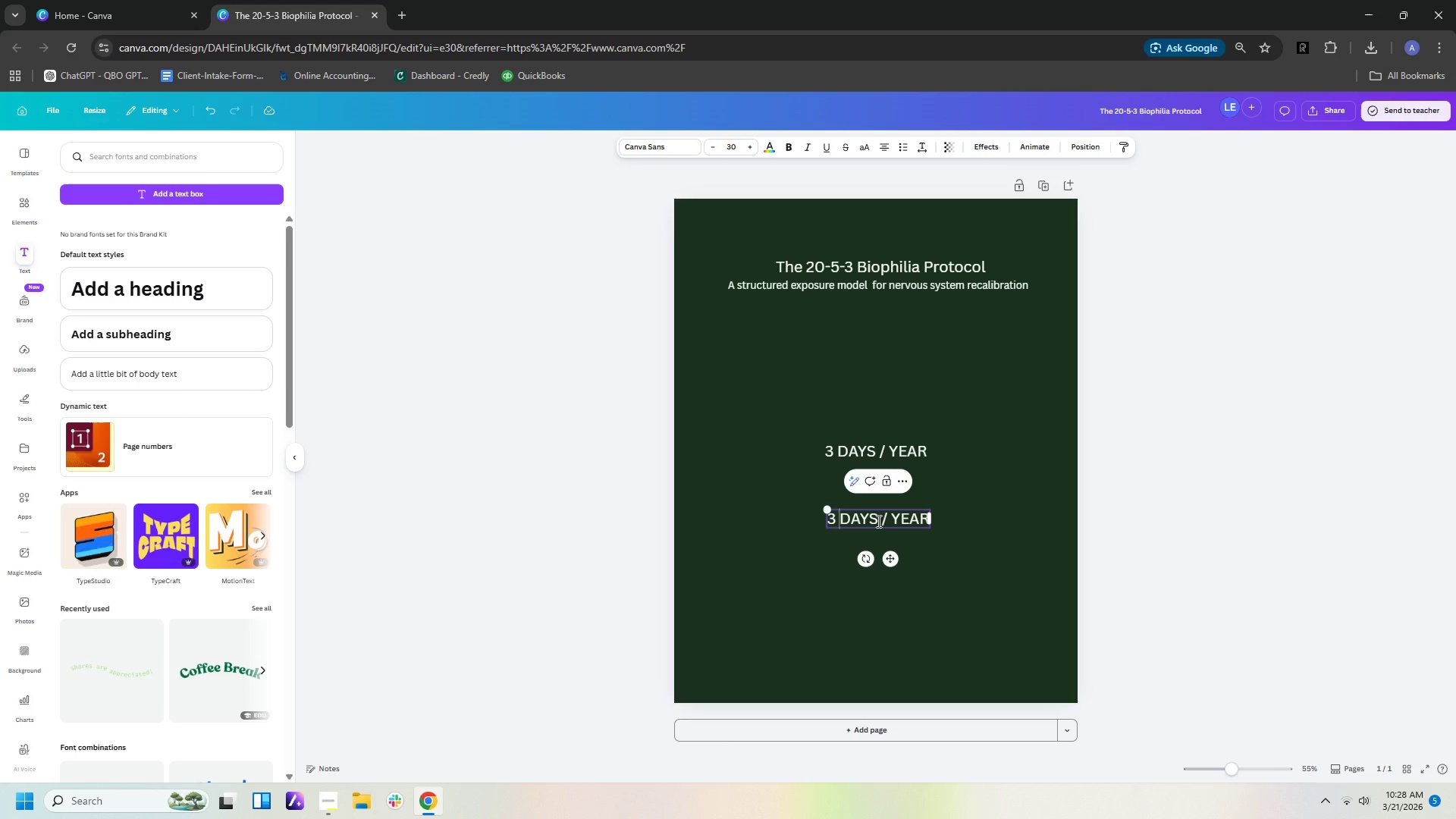 
key(ArrowRight)
 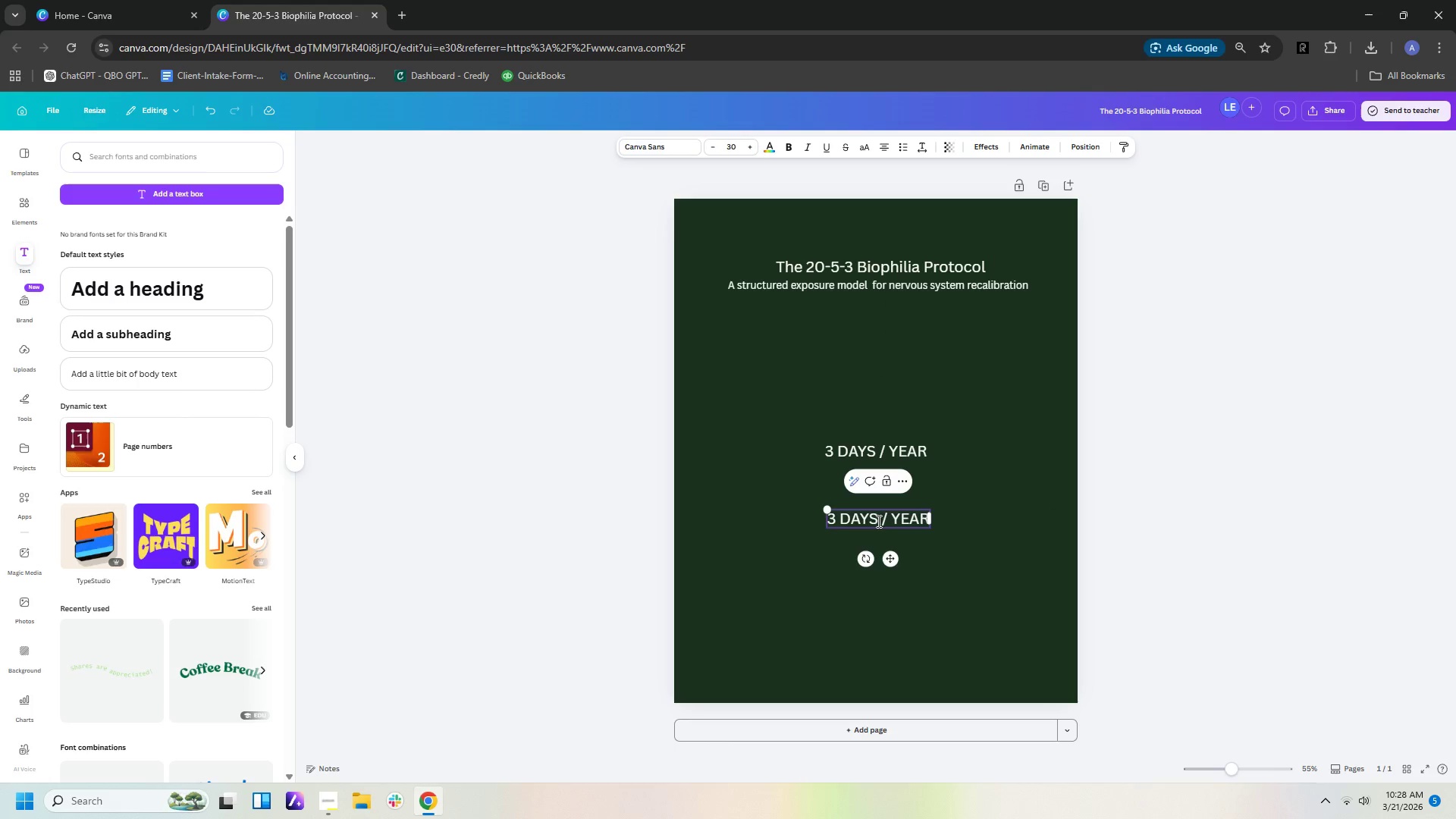 
type([Delete][Delete][Delete][Delete]HOURS)
 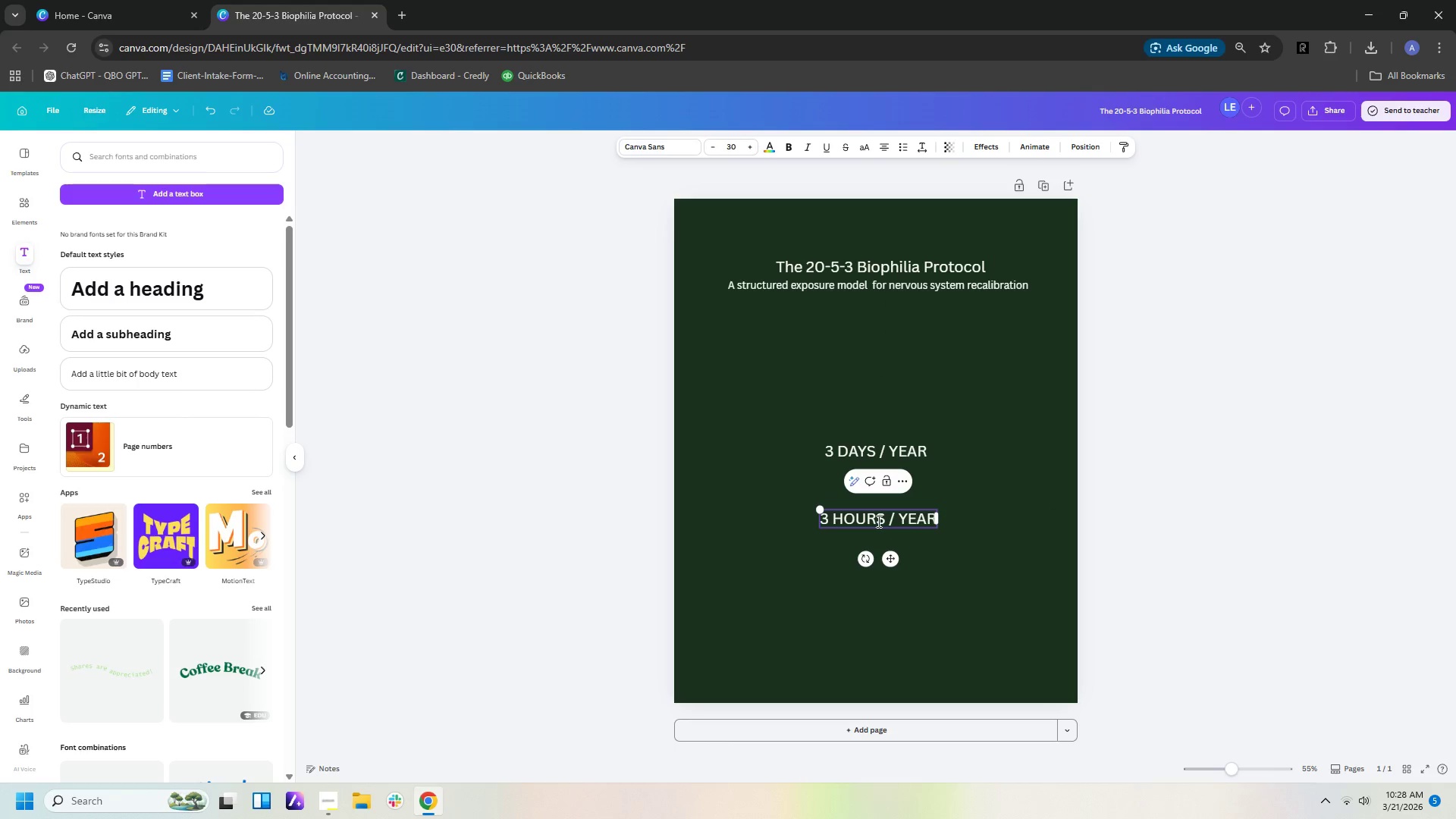 
key(ArrowRight)
 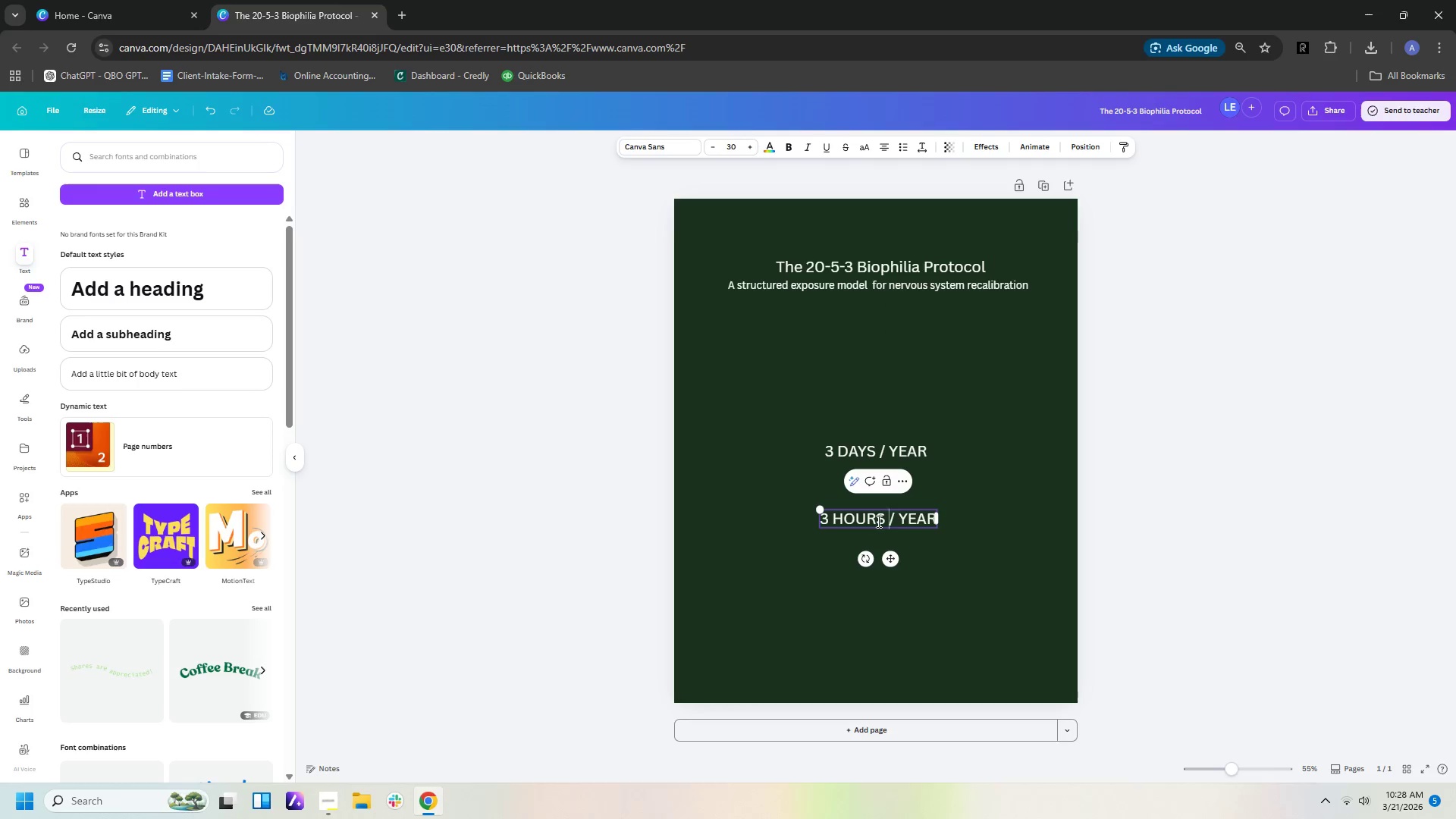 
key(ArrowRight)
 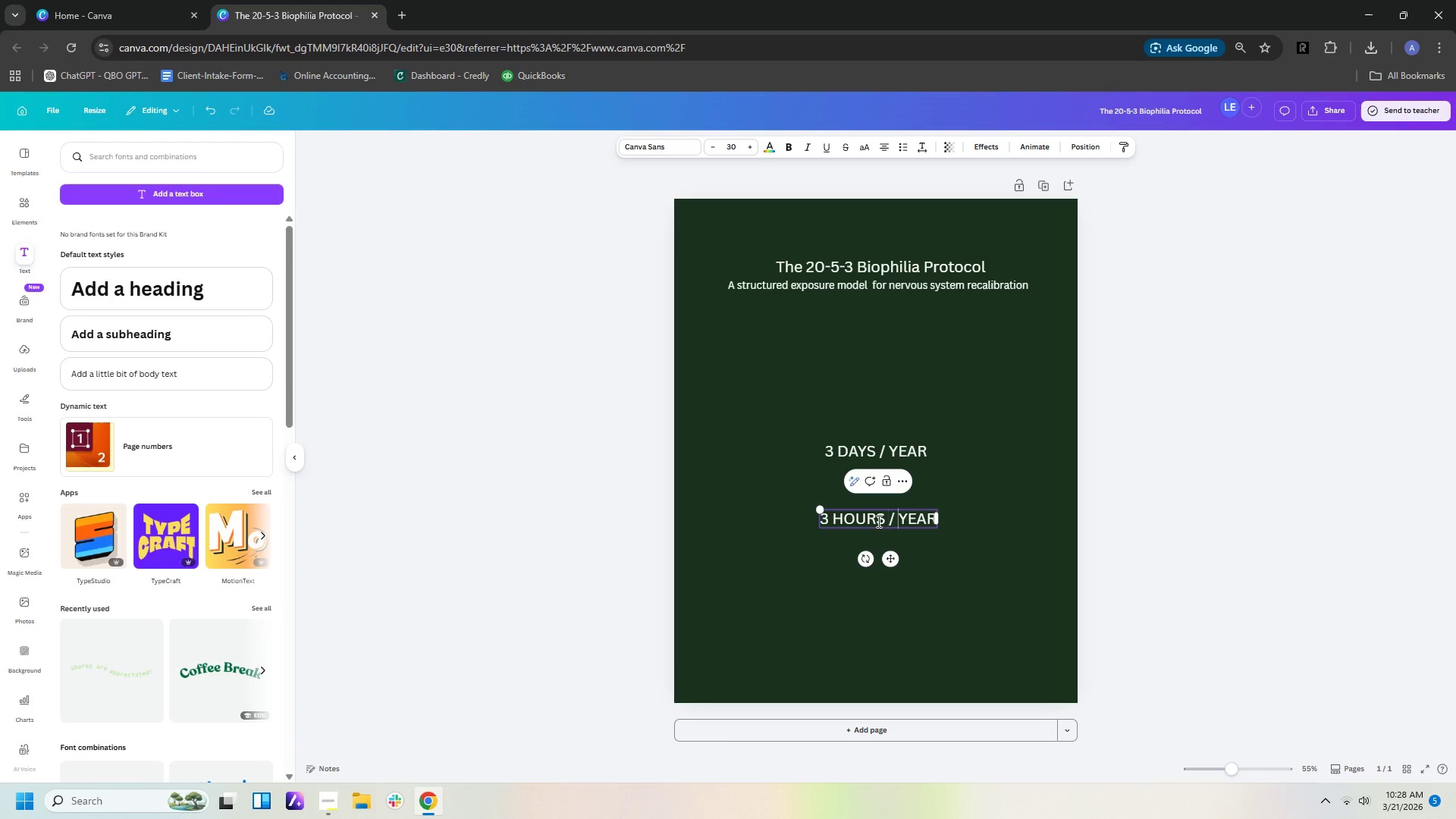 
key(ArrowRight)
 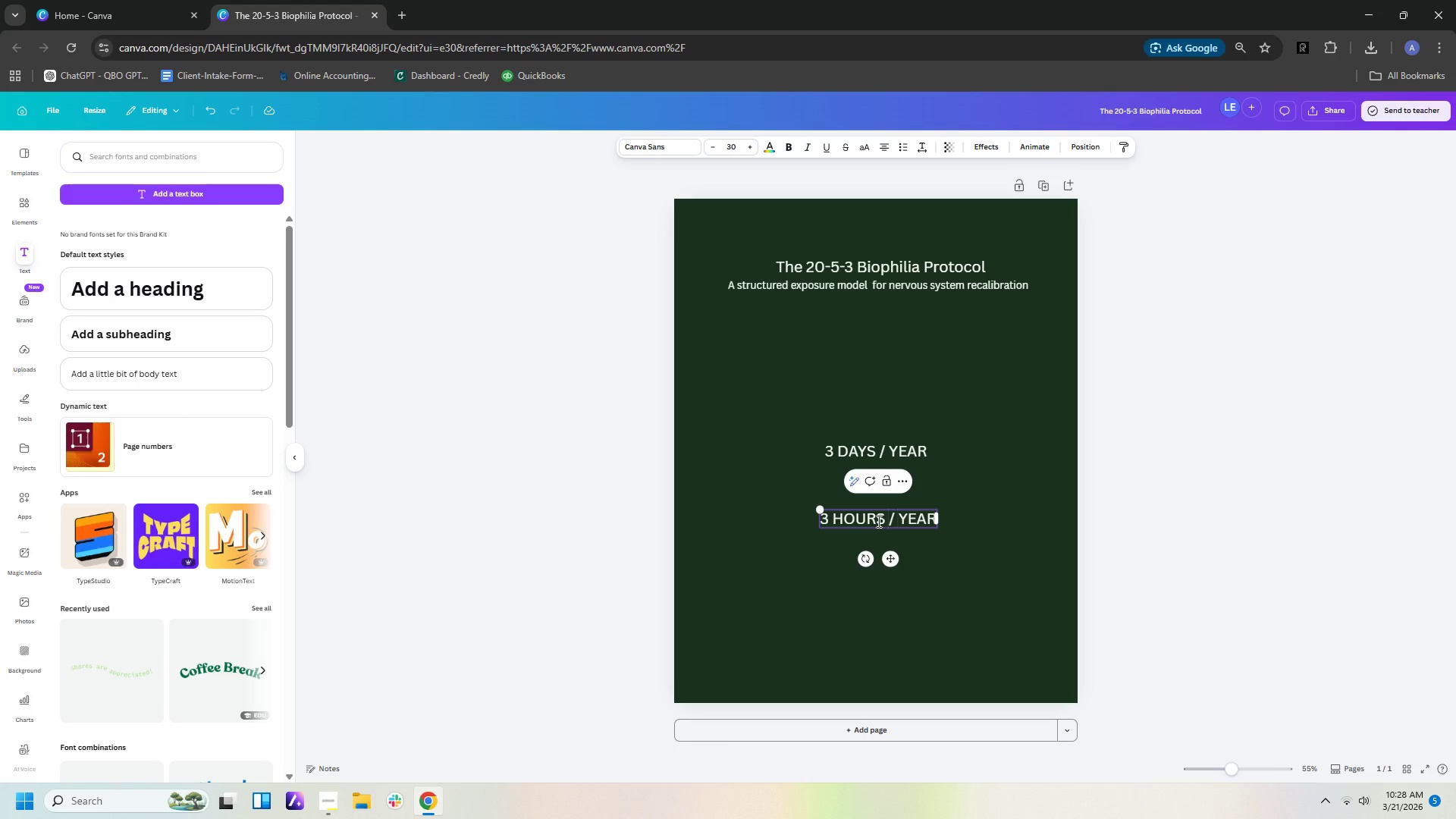 
type([Delete][Delete][Delete][Delete]MONTH)
 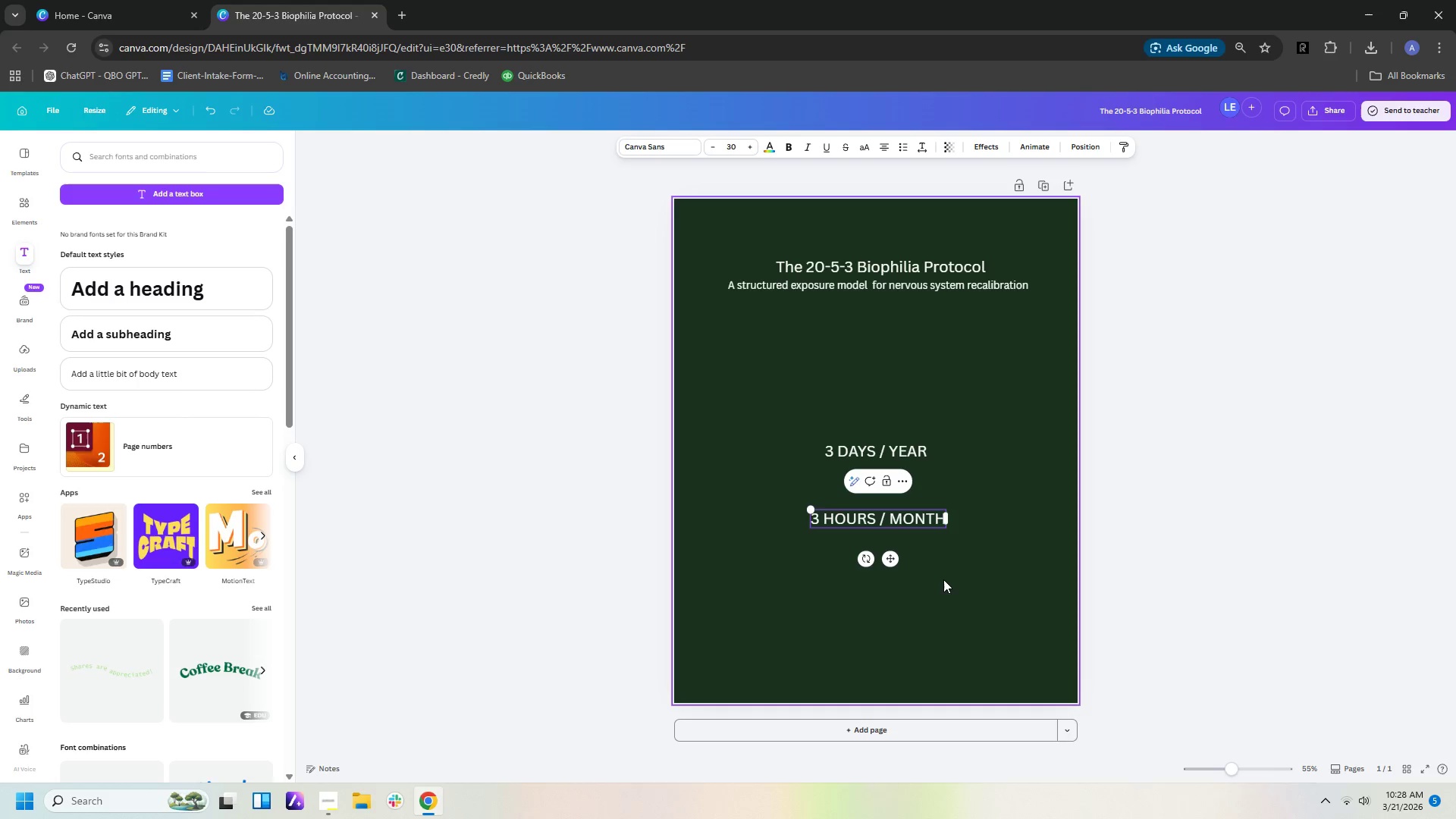 
left_click([1010, 627])
 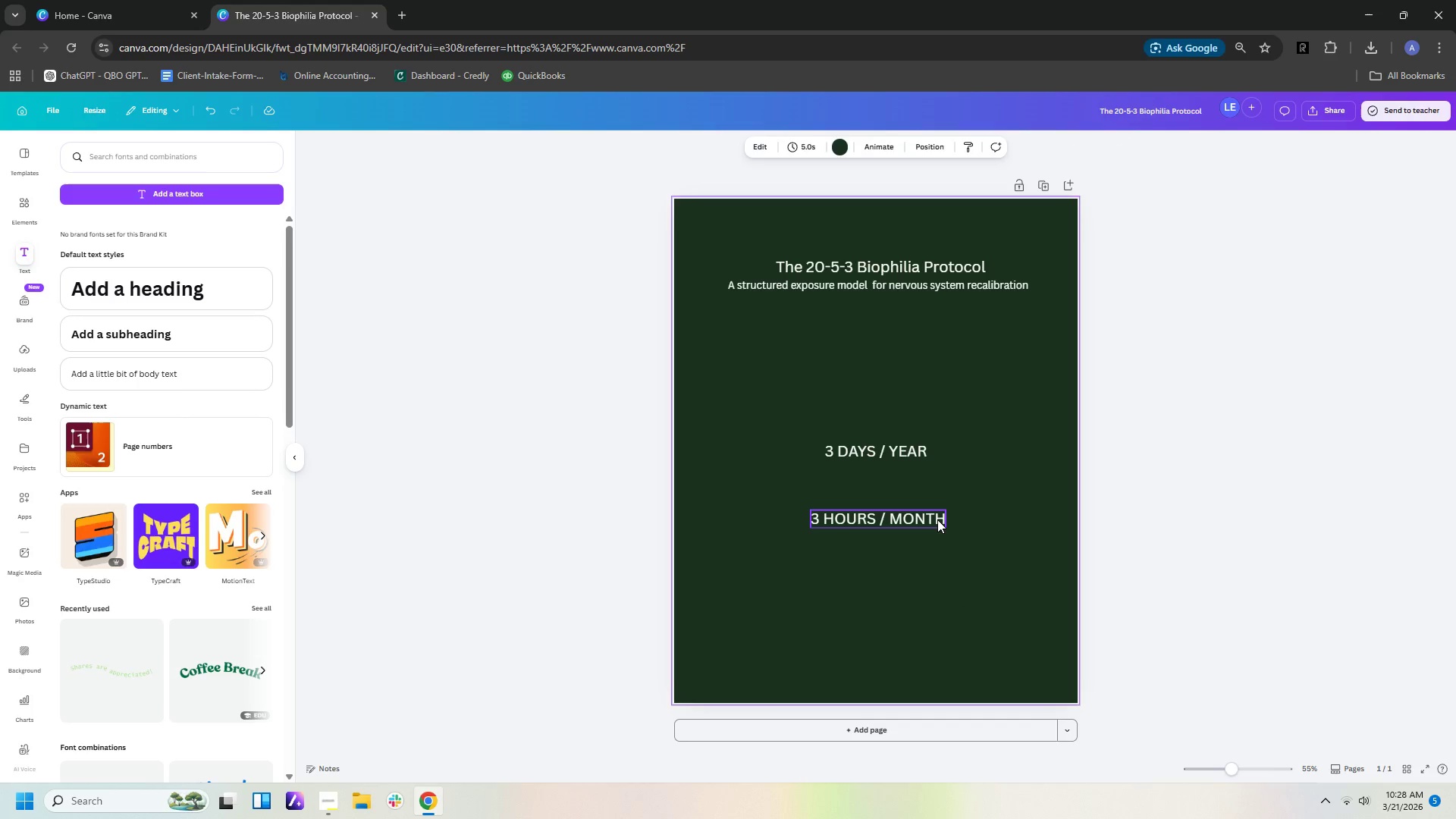 
left_click([937, 519])
 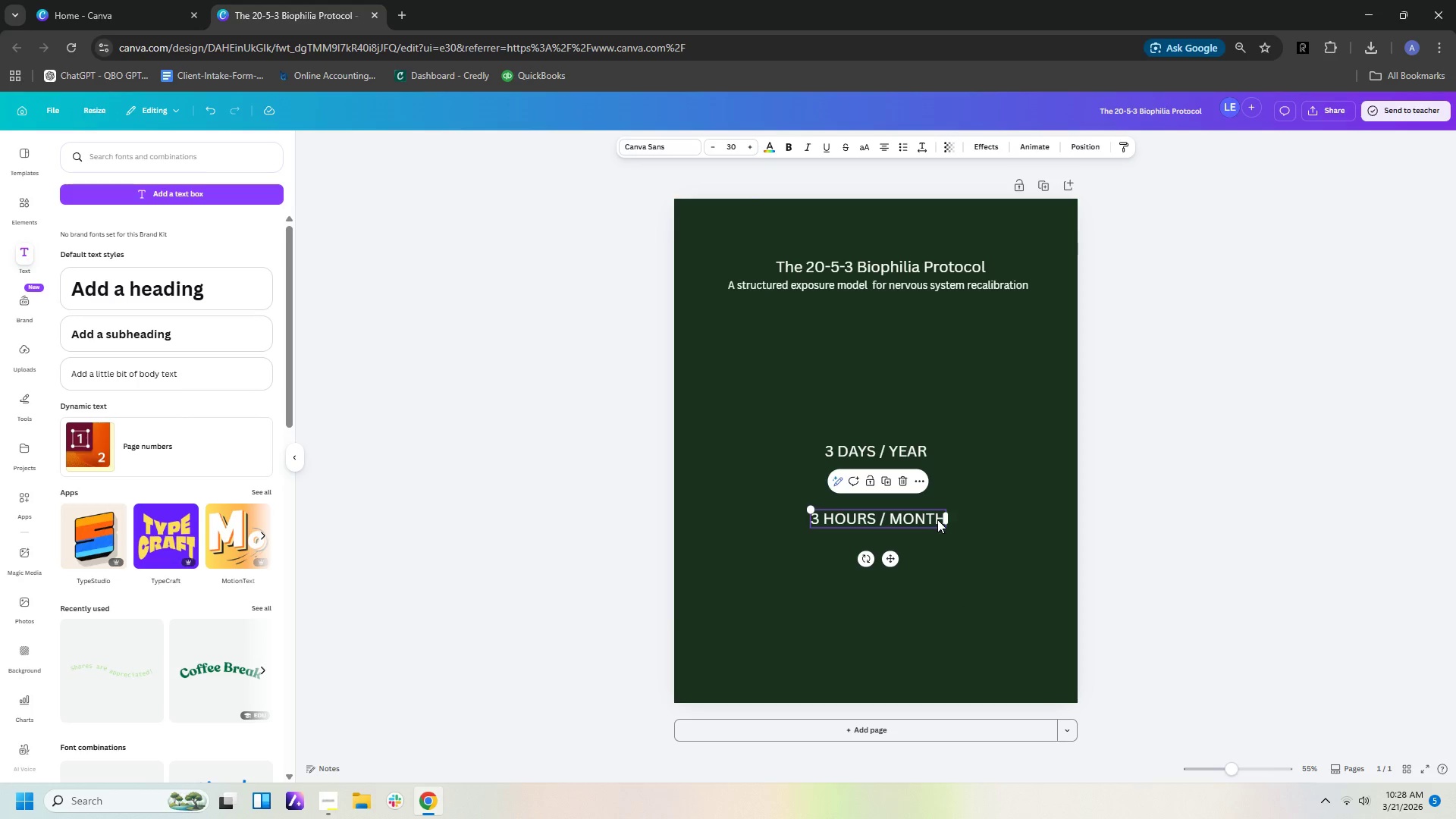 
key(Control+C)
 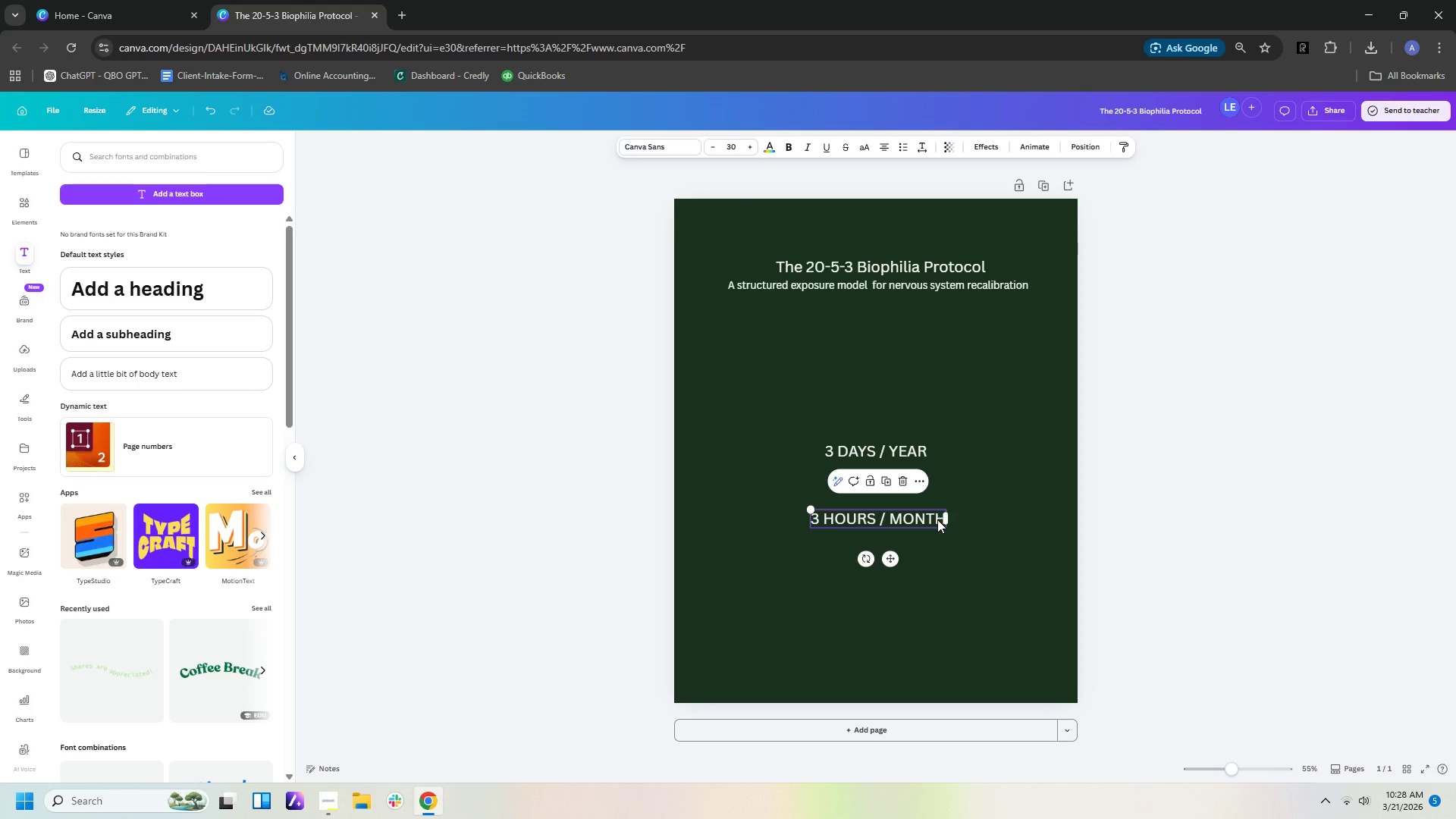 
key(Control+V)
 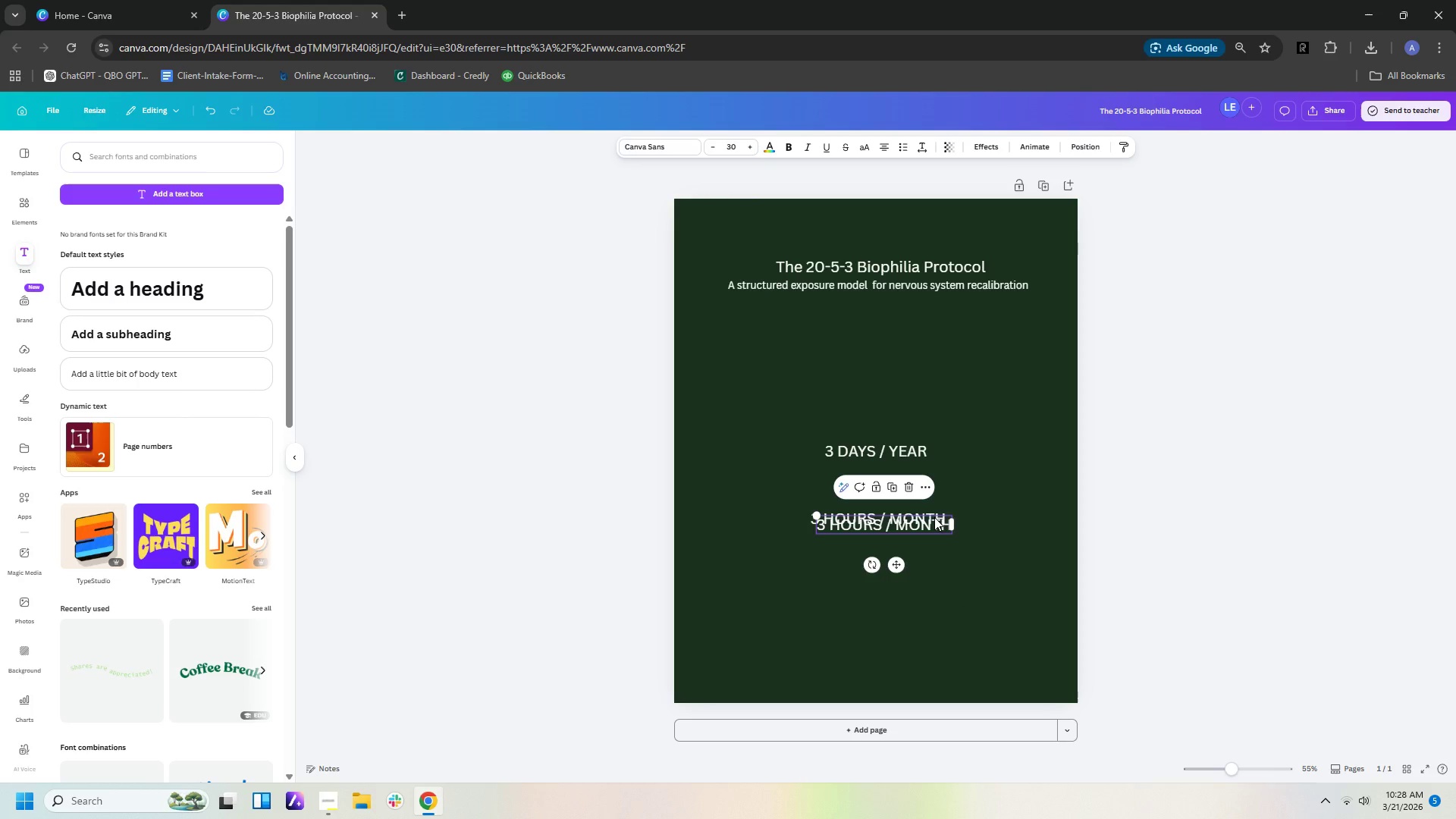 
left_click_drag(start_coordinate=[934, 517], to_coordinate=[931, 571])
 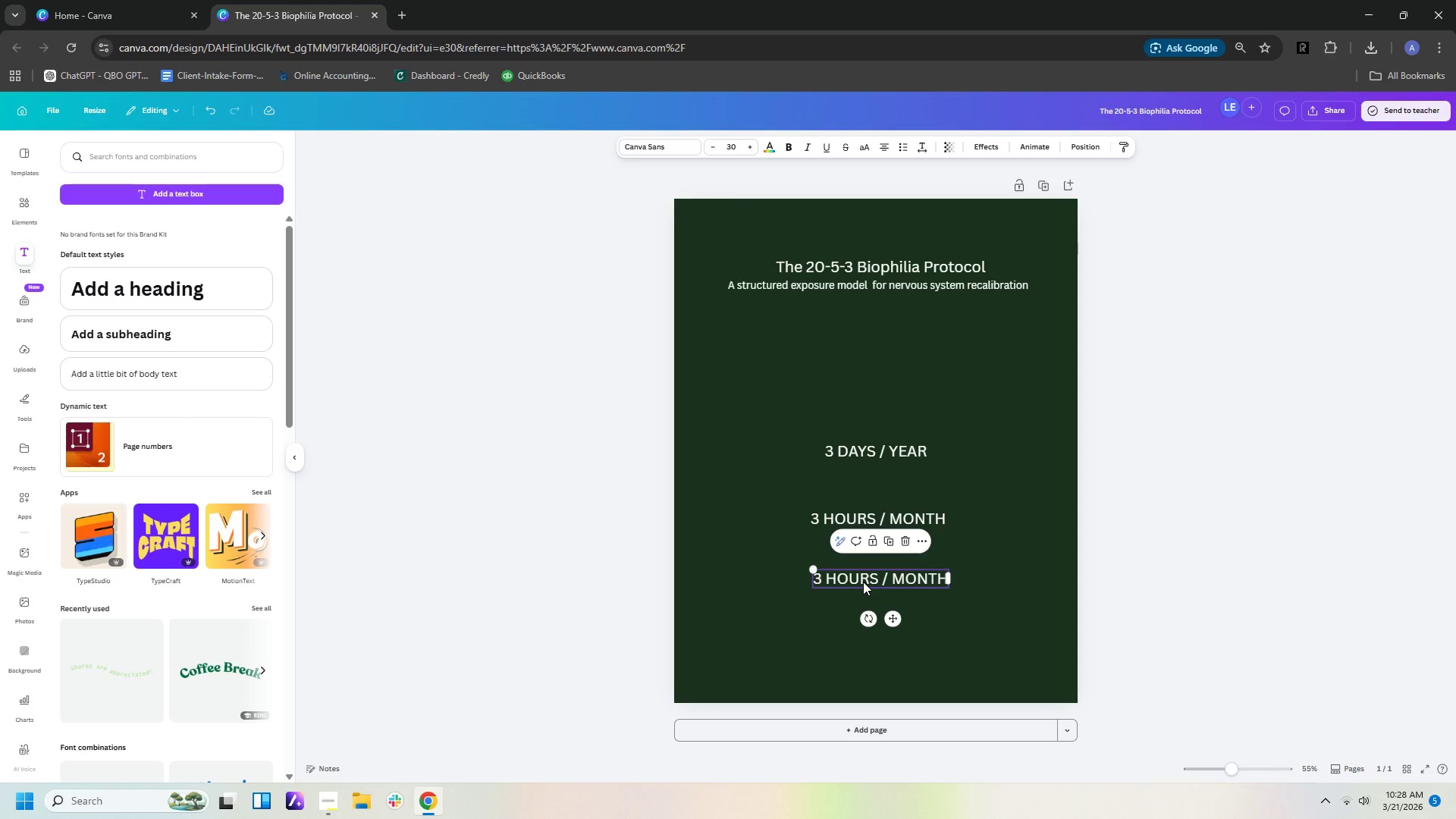 
double_click([863, 582])
 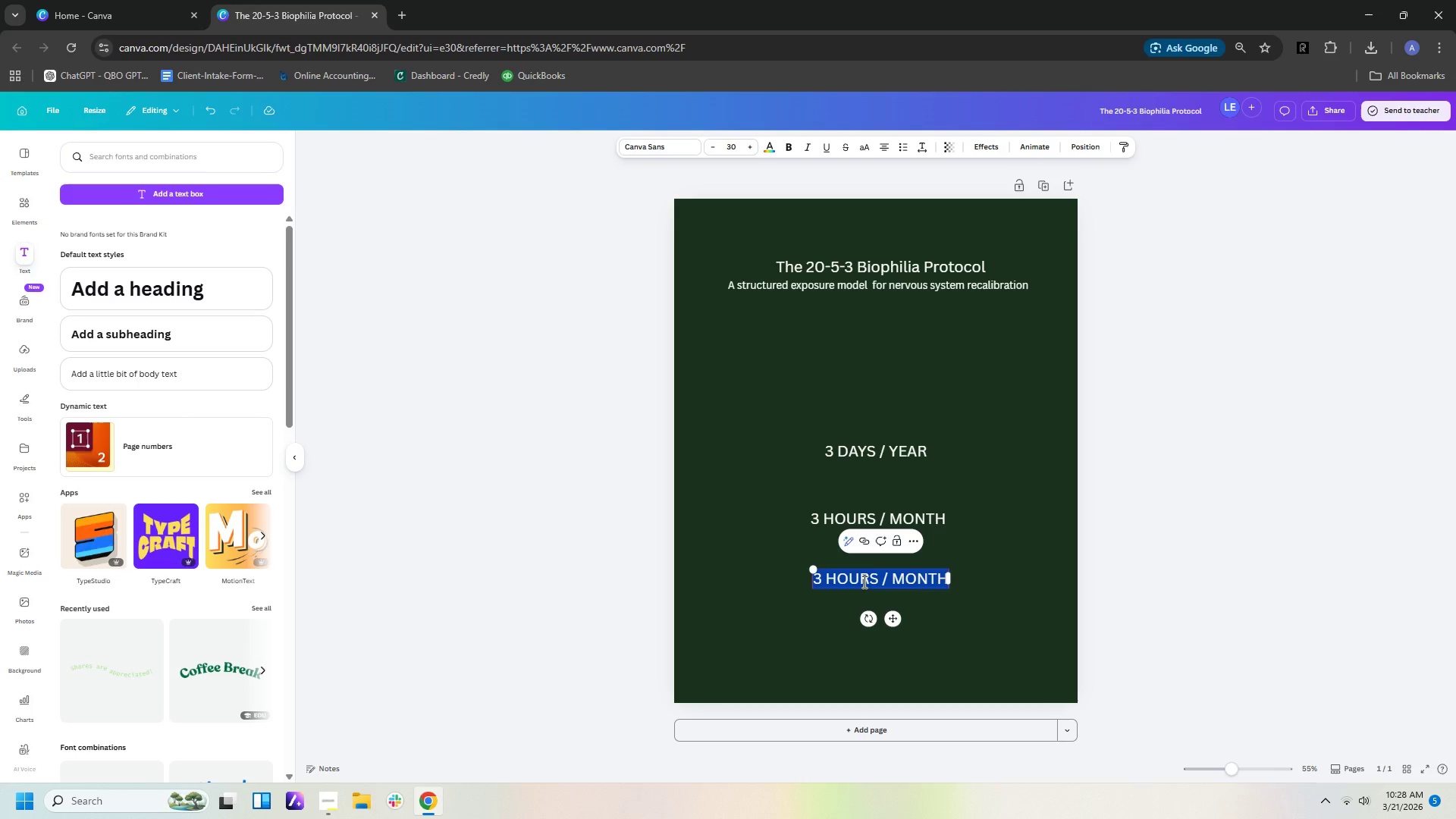 
key(Backspace)
type(20 MIN / DAY)
 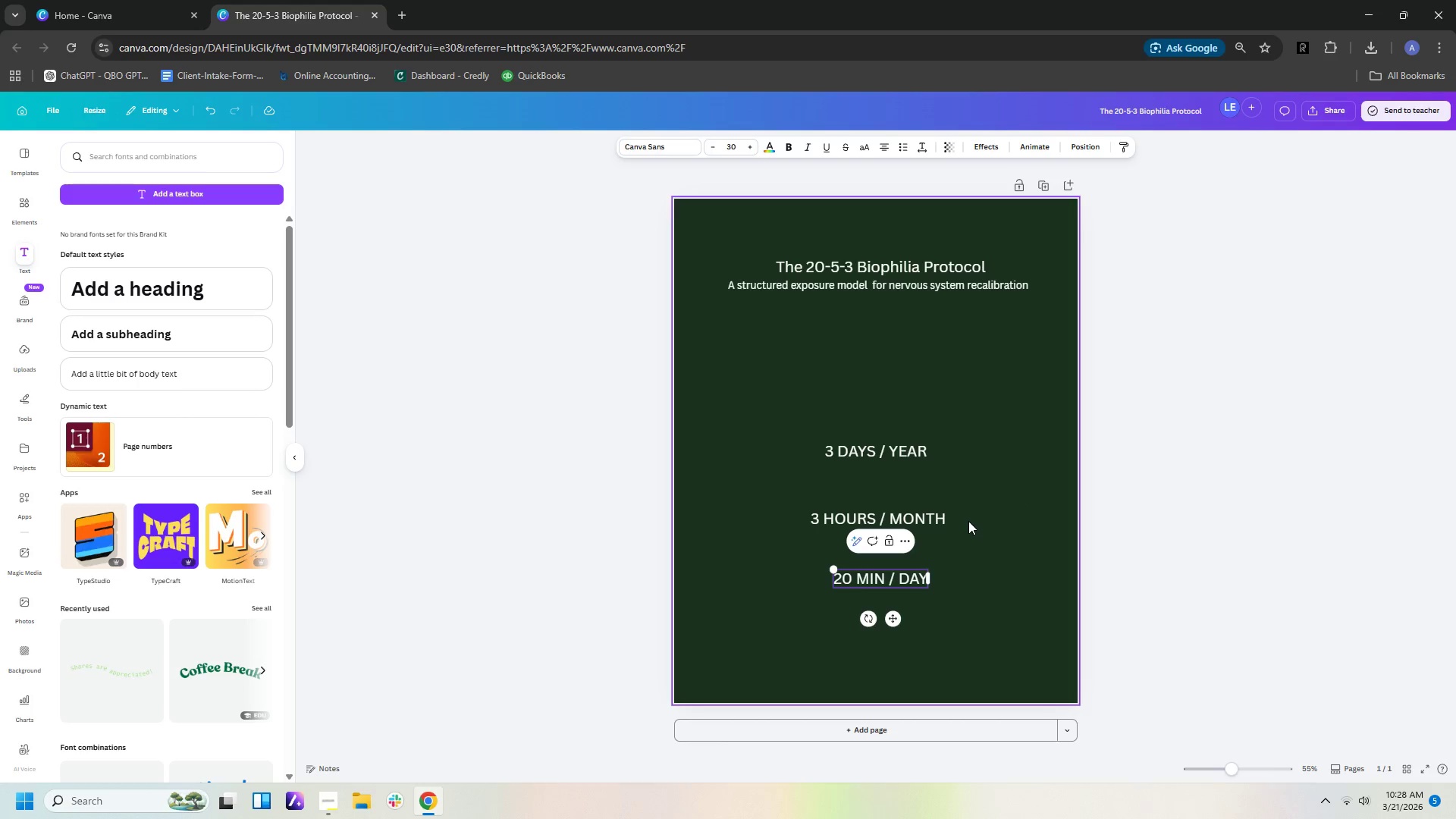 
left_click_drag(start_coordinate=[905, 445], to_coordinate=[905, 382])
 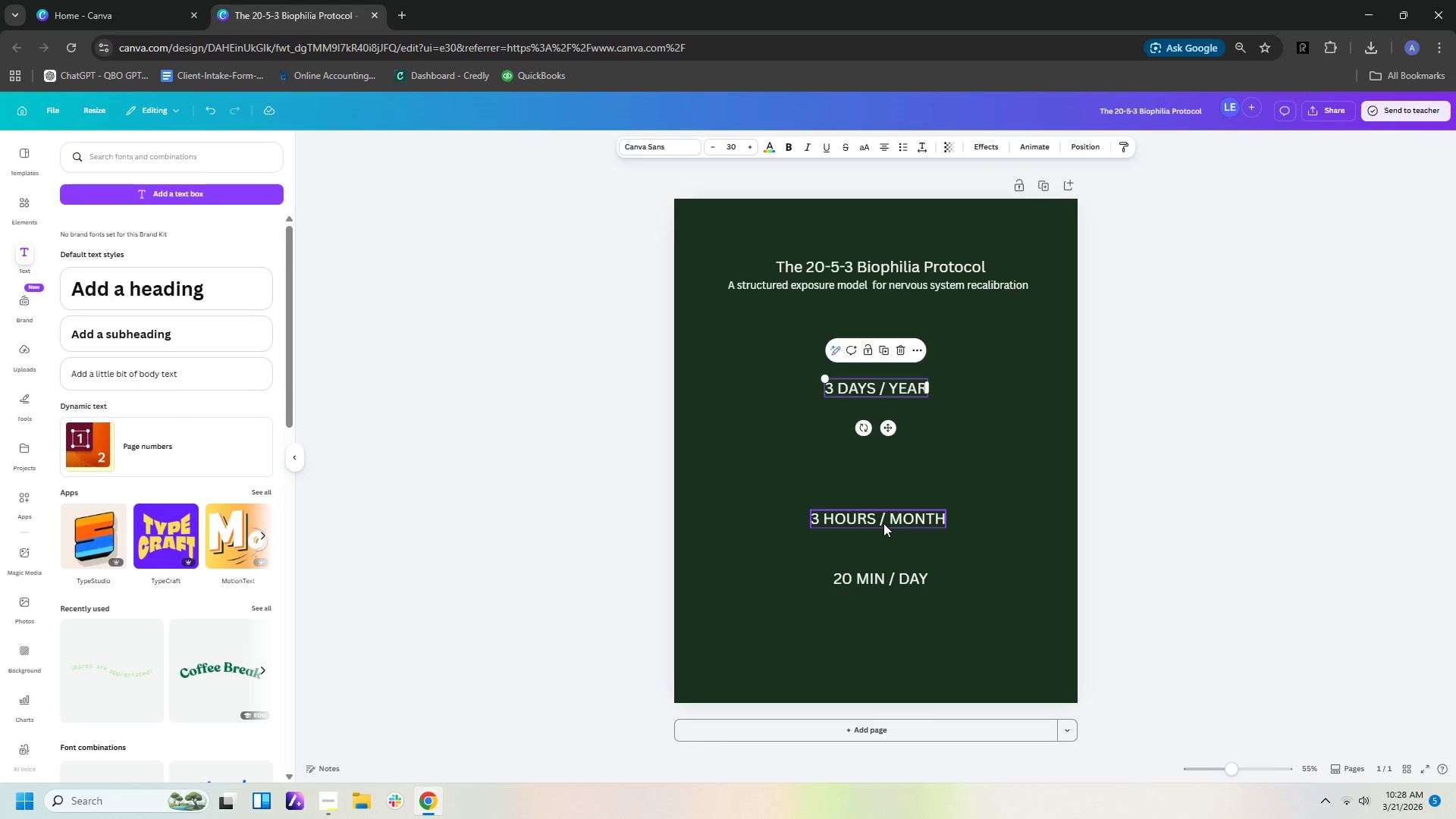 
left_click_drag(start_coordinate=[883, 523], to_coordinate=[883, 462])
 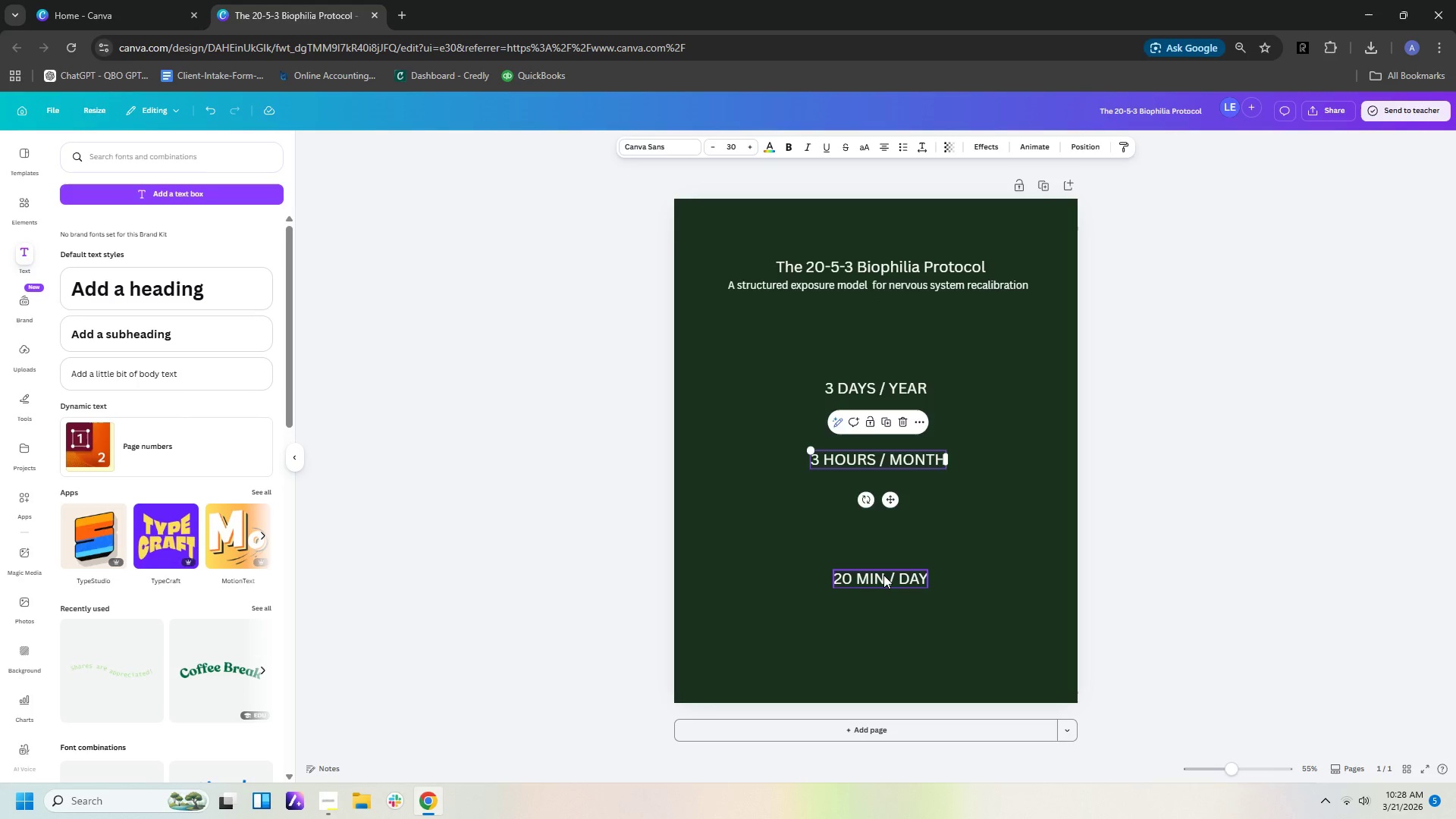 
left_click_drag(start_coordinate=[883, 575], to_coordinate=[883, 539])
 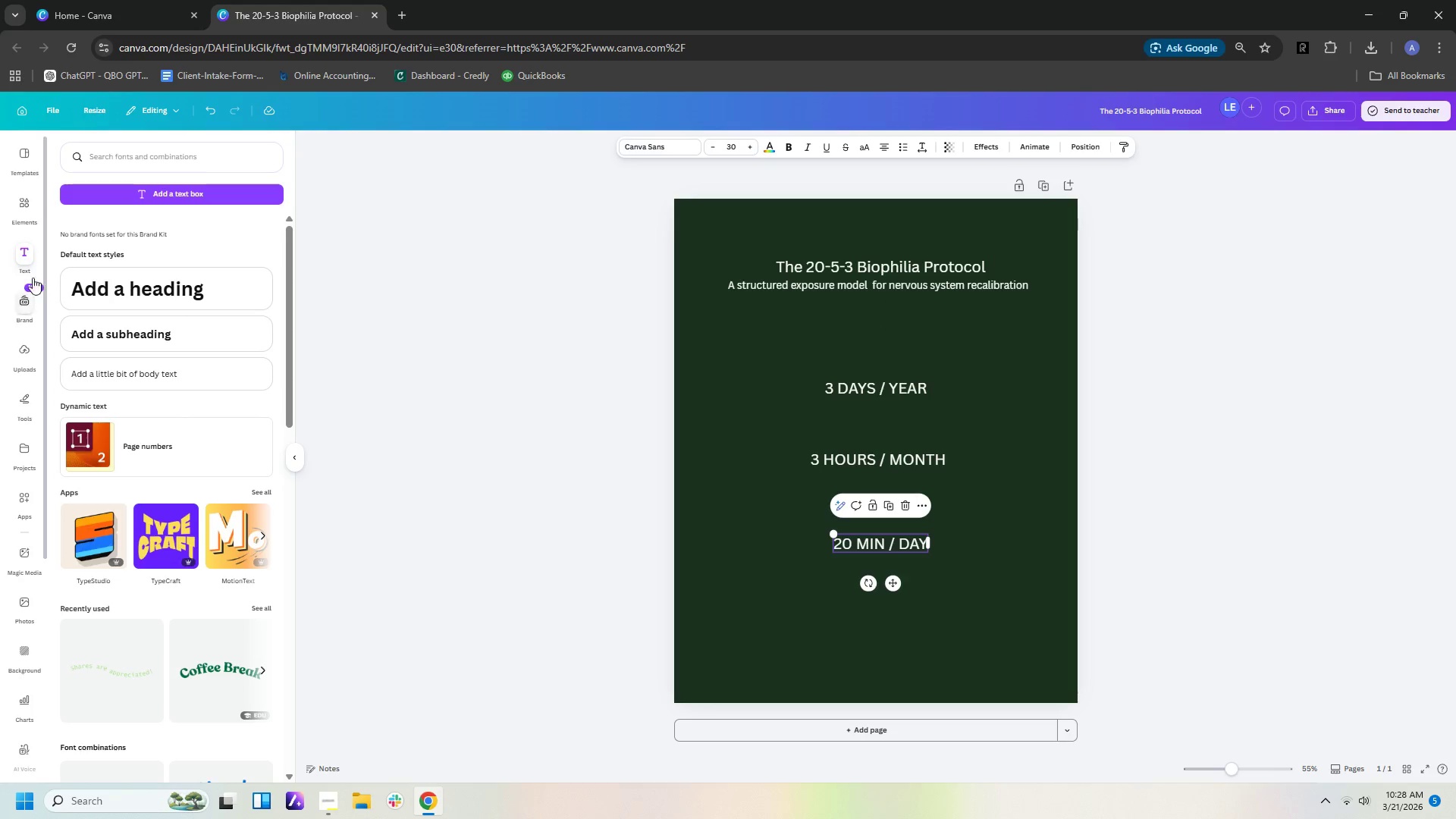 
left_click([24, 205])
 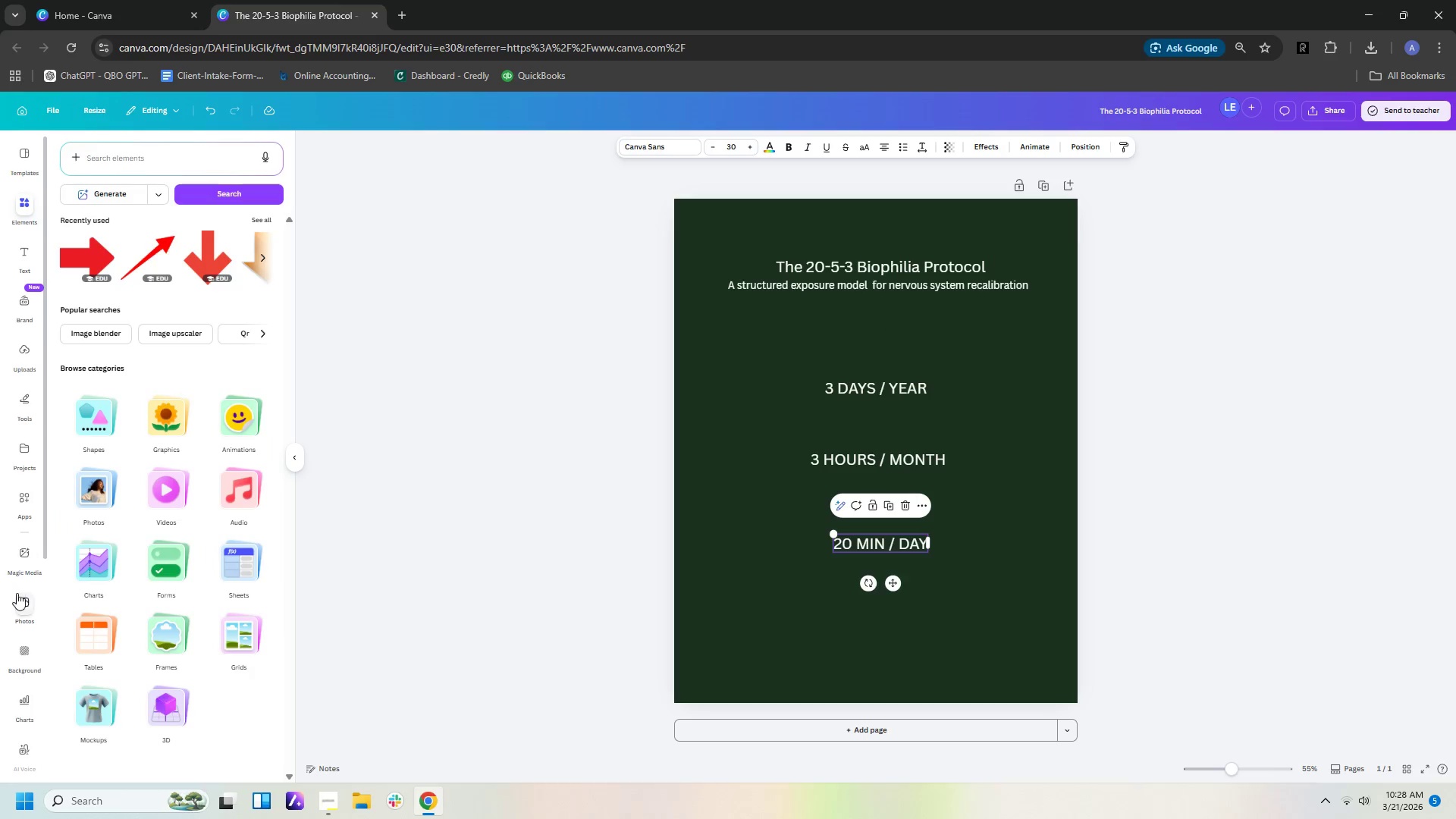 
left_click([27, 398])
 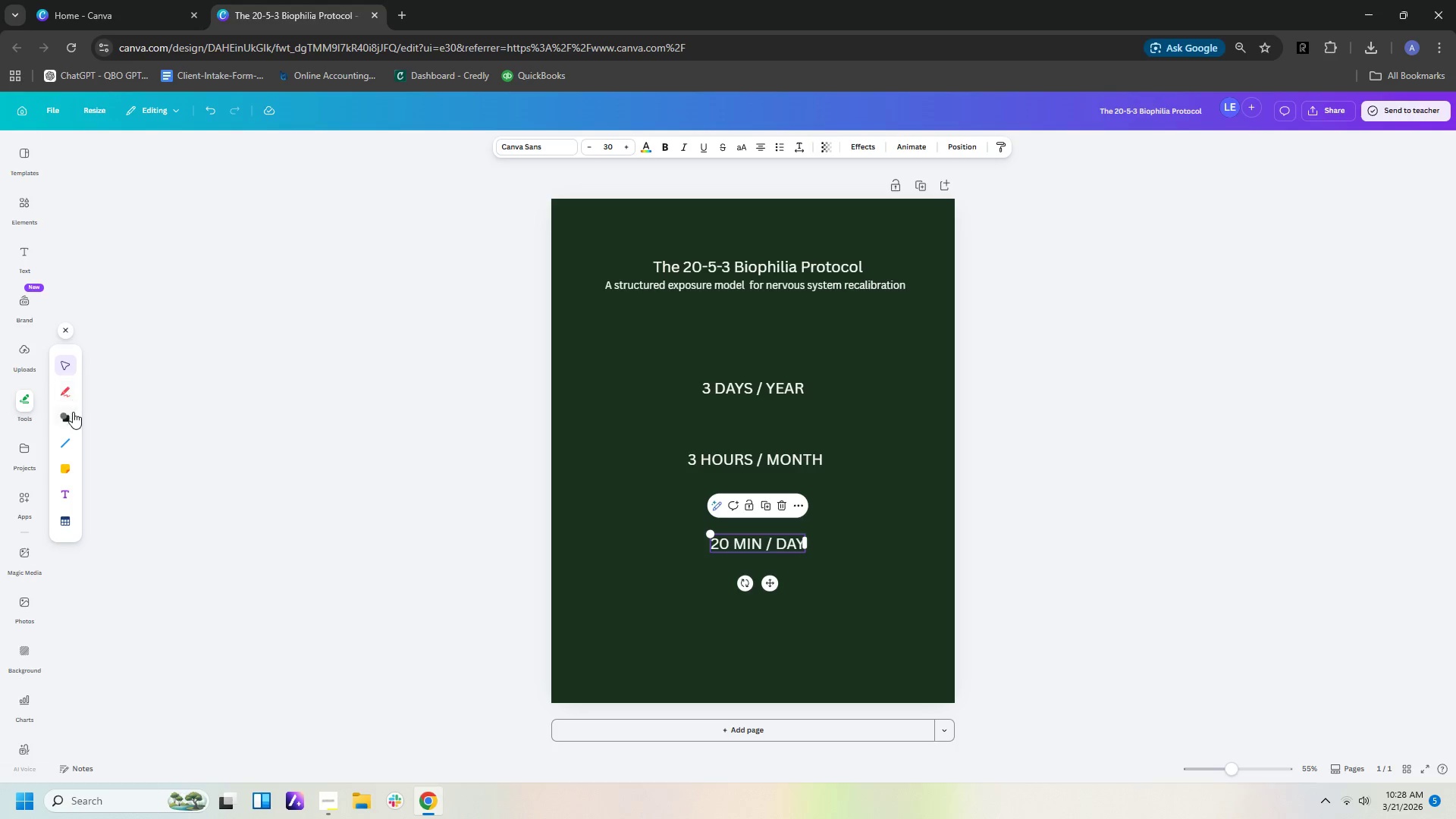 
left_click([66, 417])
 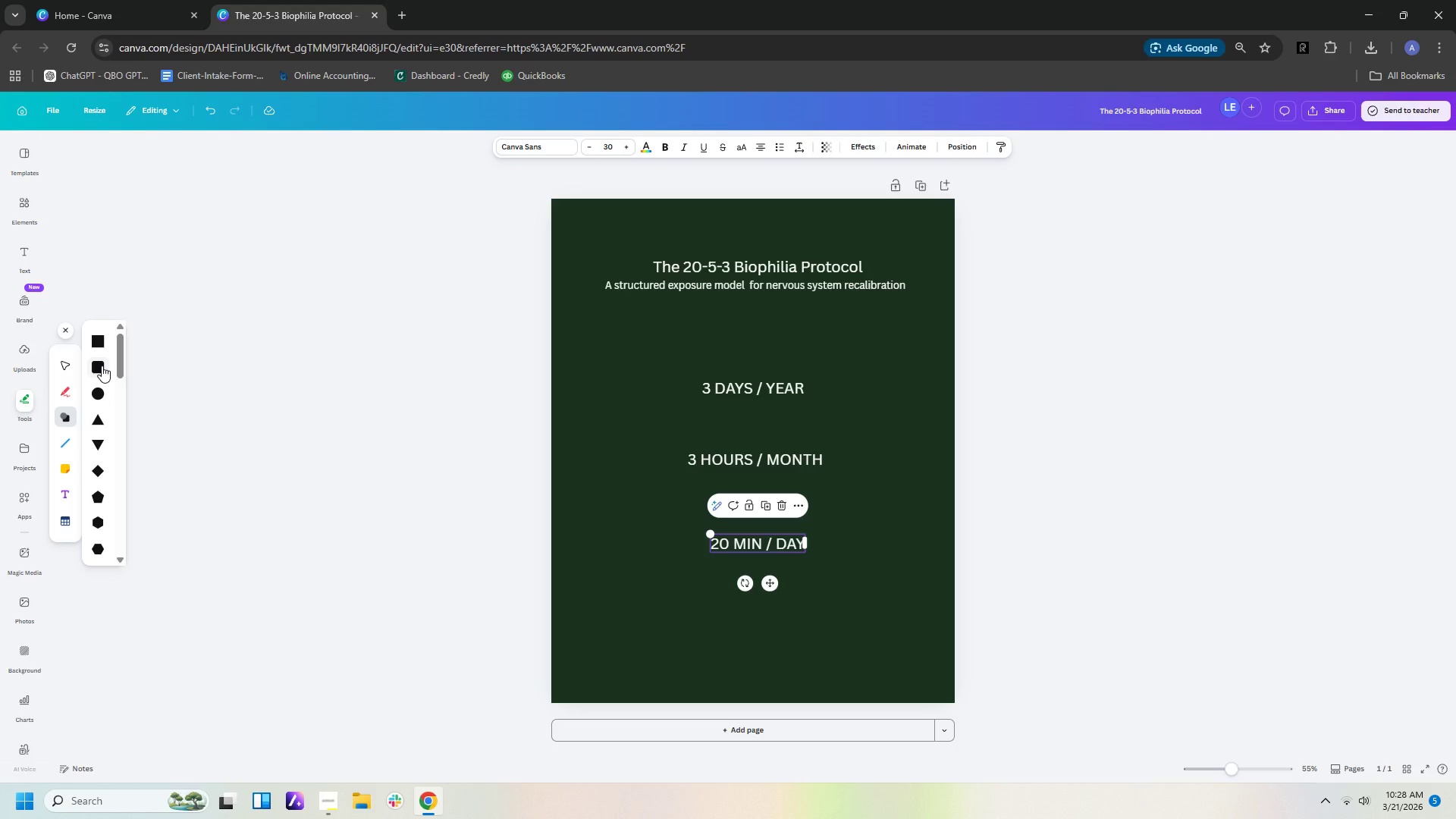 
left_click([102, 366])
 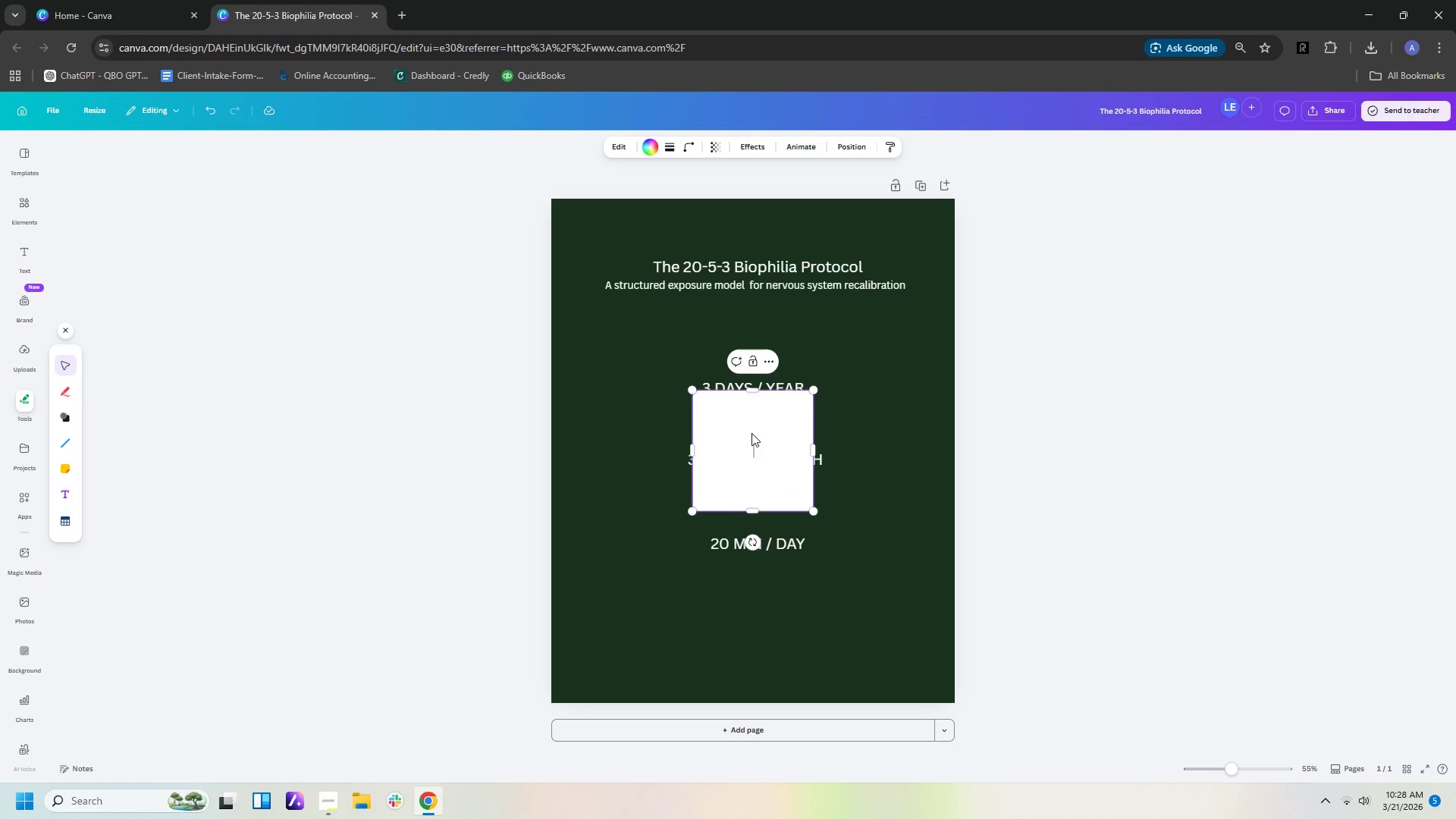 
double_click([924, 452])
 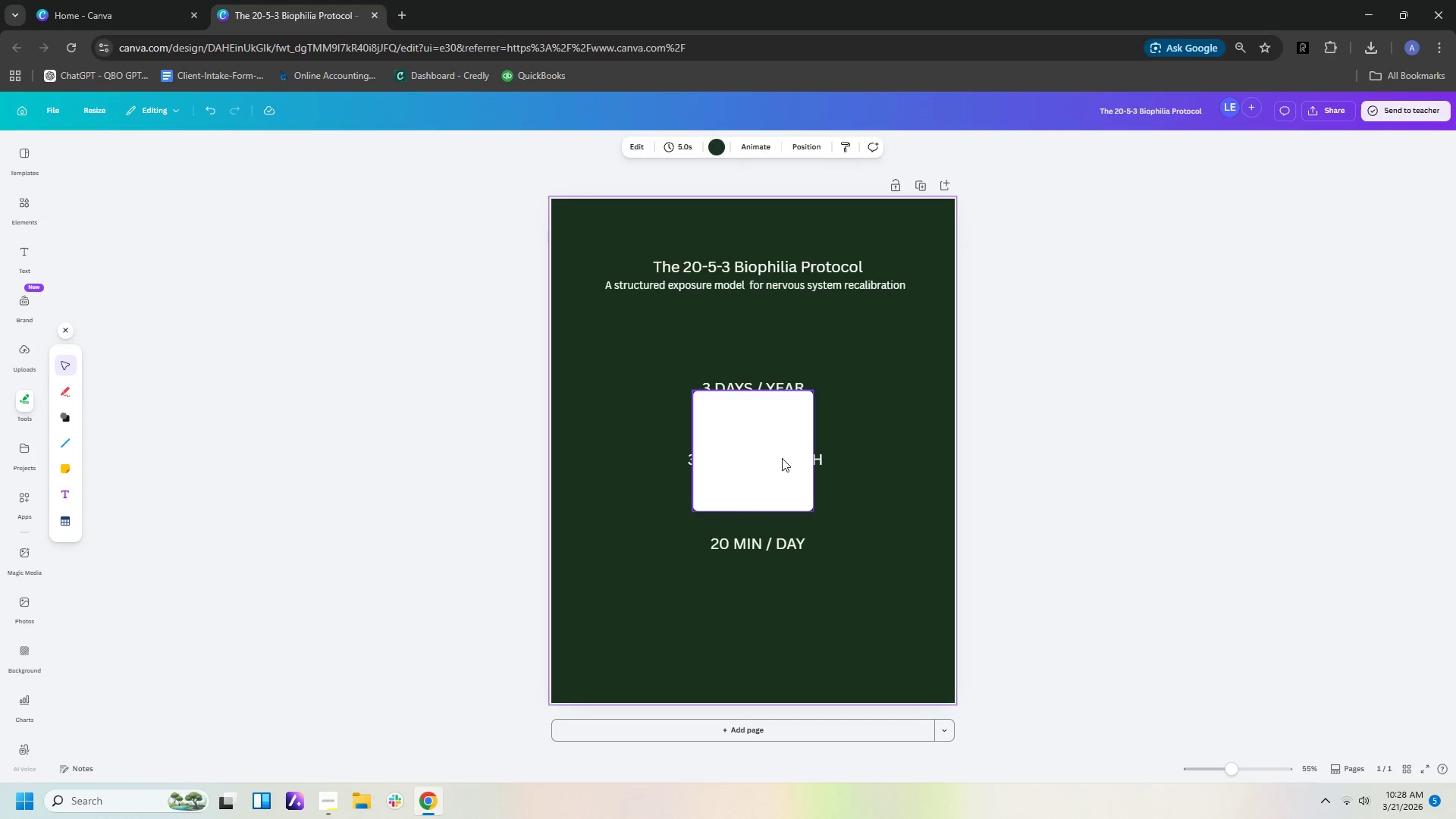 
left_click_drag(start_coordinate=[782, 458], to_coordinate=[744, 427])
 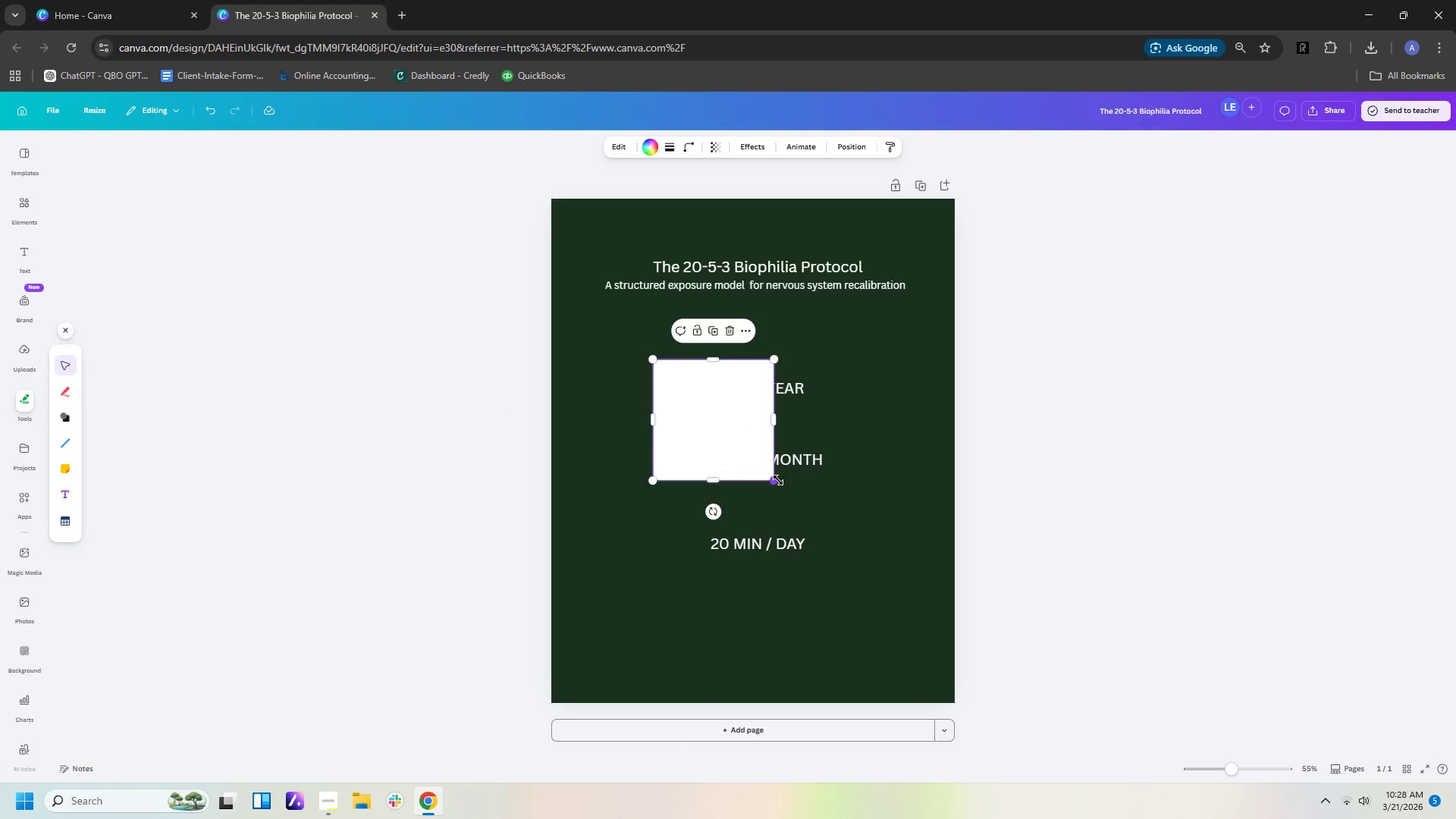 
left_click_drag(start_coordinate=[775, 480], to_coordinate=[890, 566])
 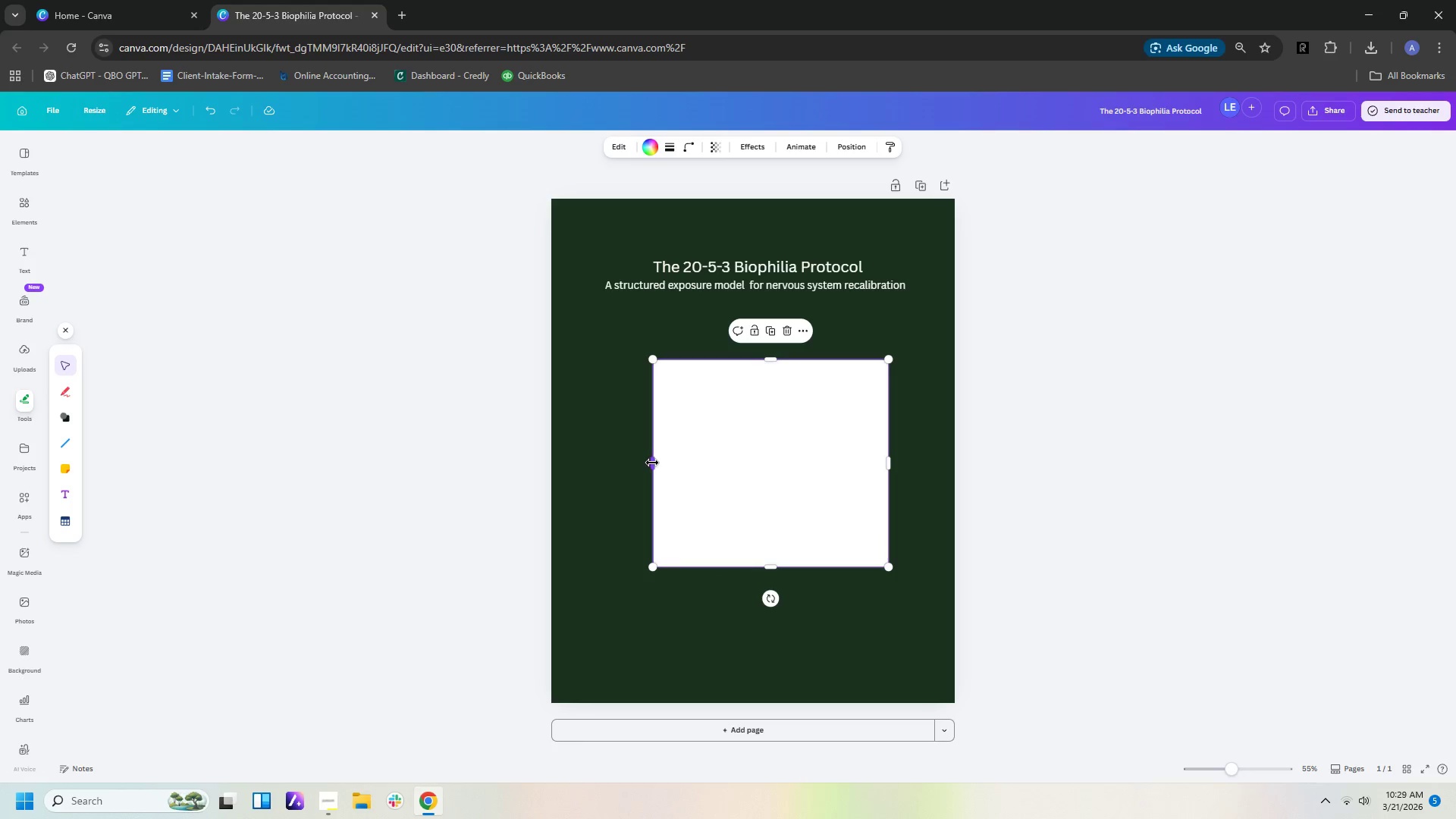 
left_click_drag(start_coordinate=[649, 463], to_coordinate=[630, 466])
 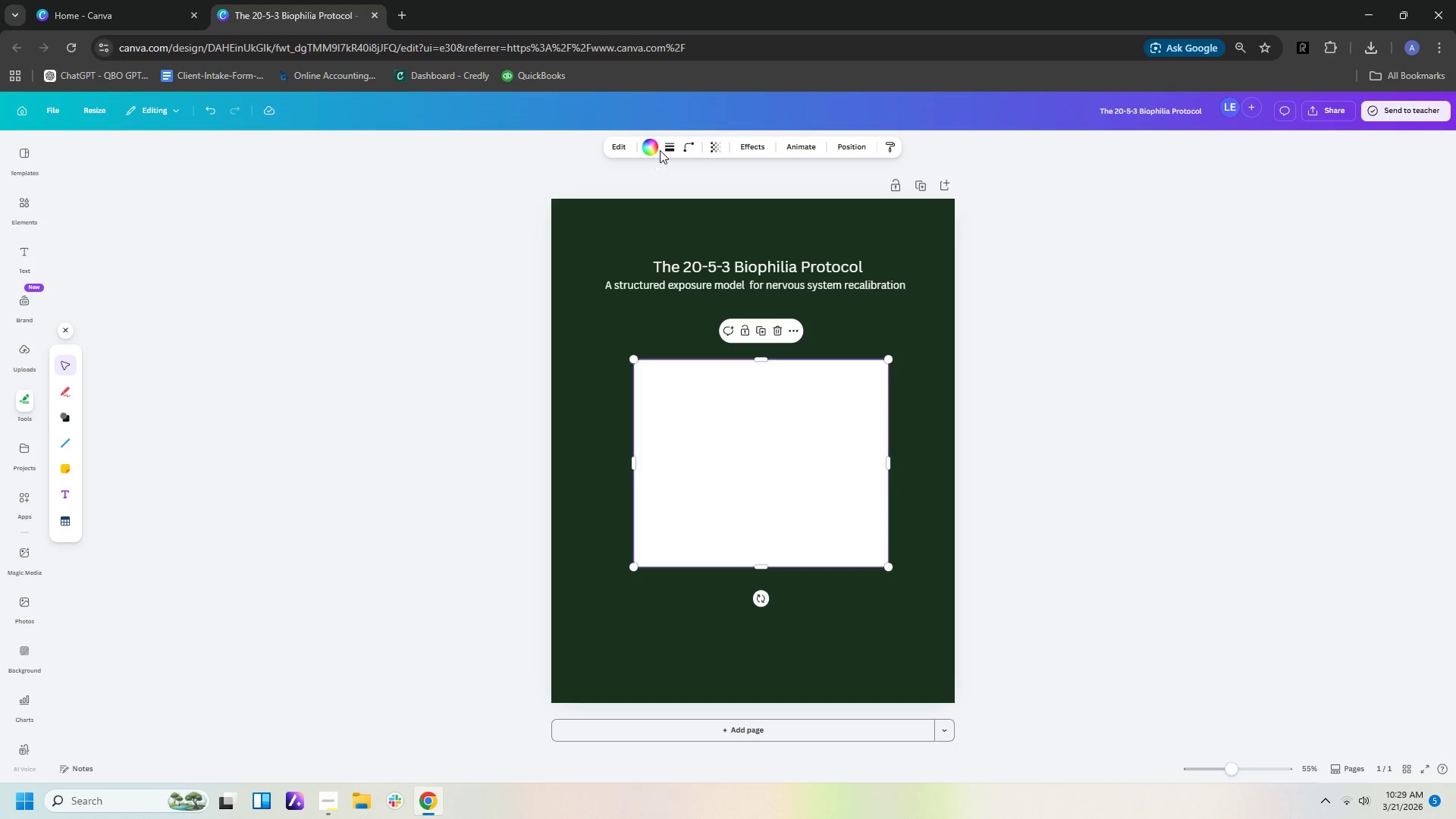 
double_click([670, 149])
 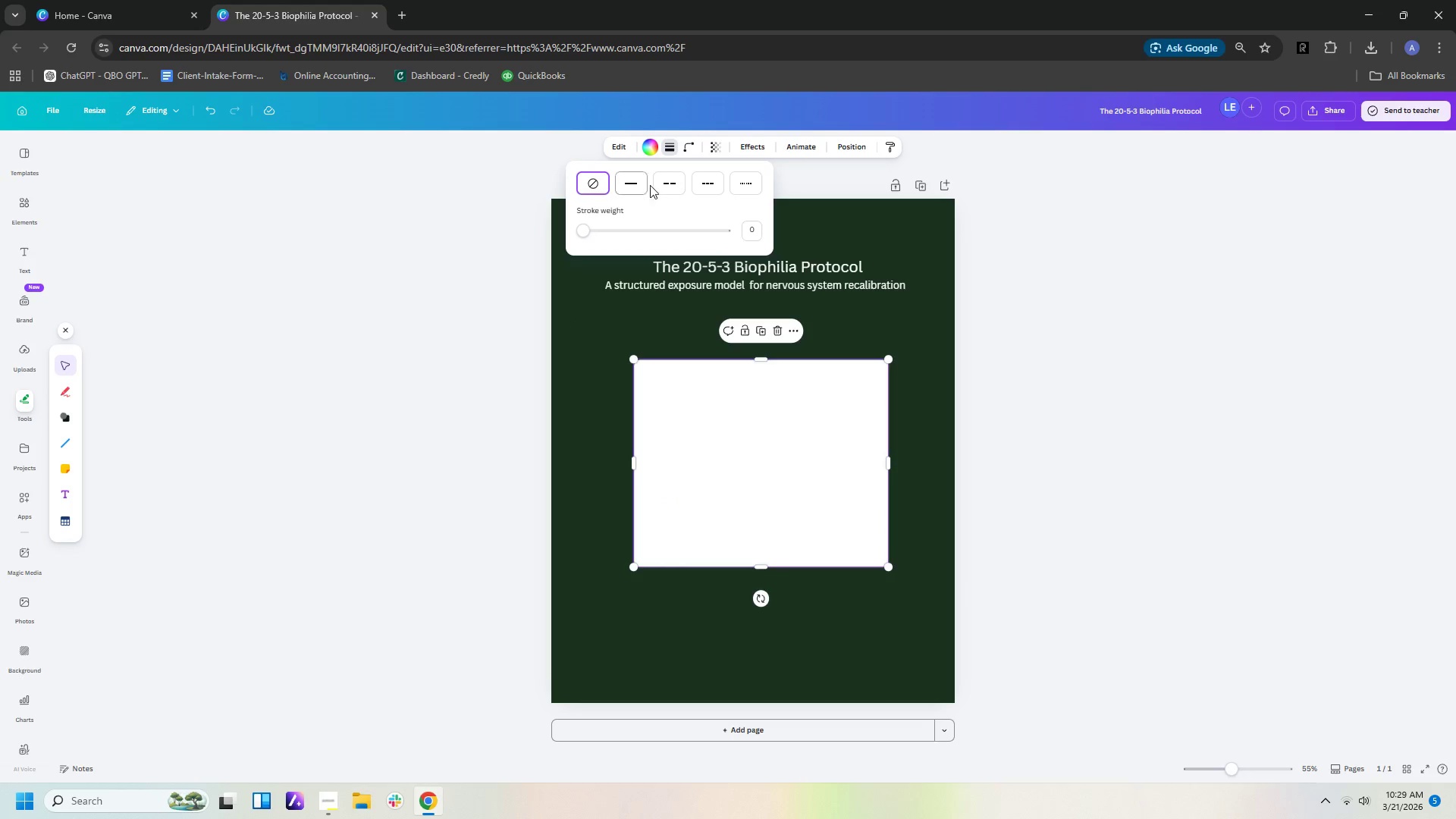 
left_click([630, 178])
 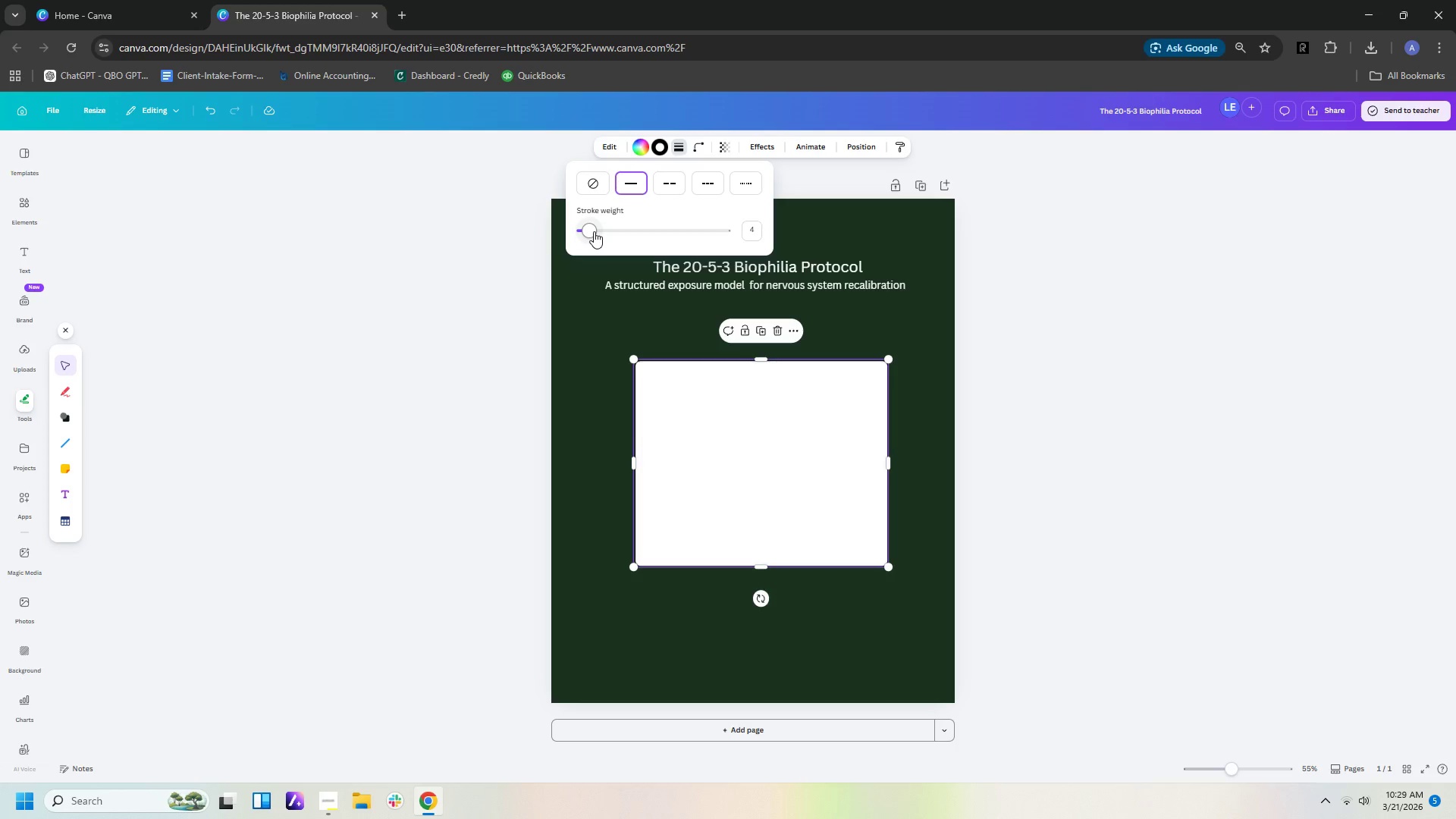 
left_click_drag(start_coordinate=[594, 231], to_coordinate=[598, 231])
 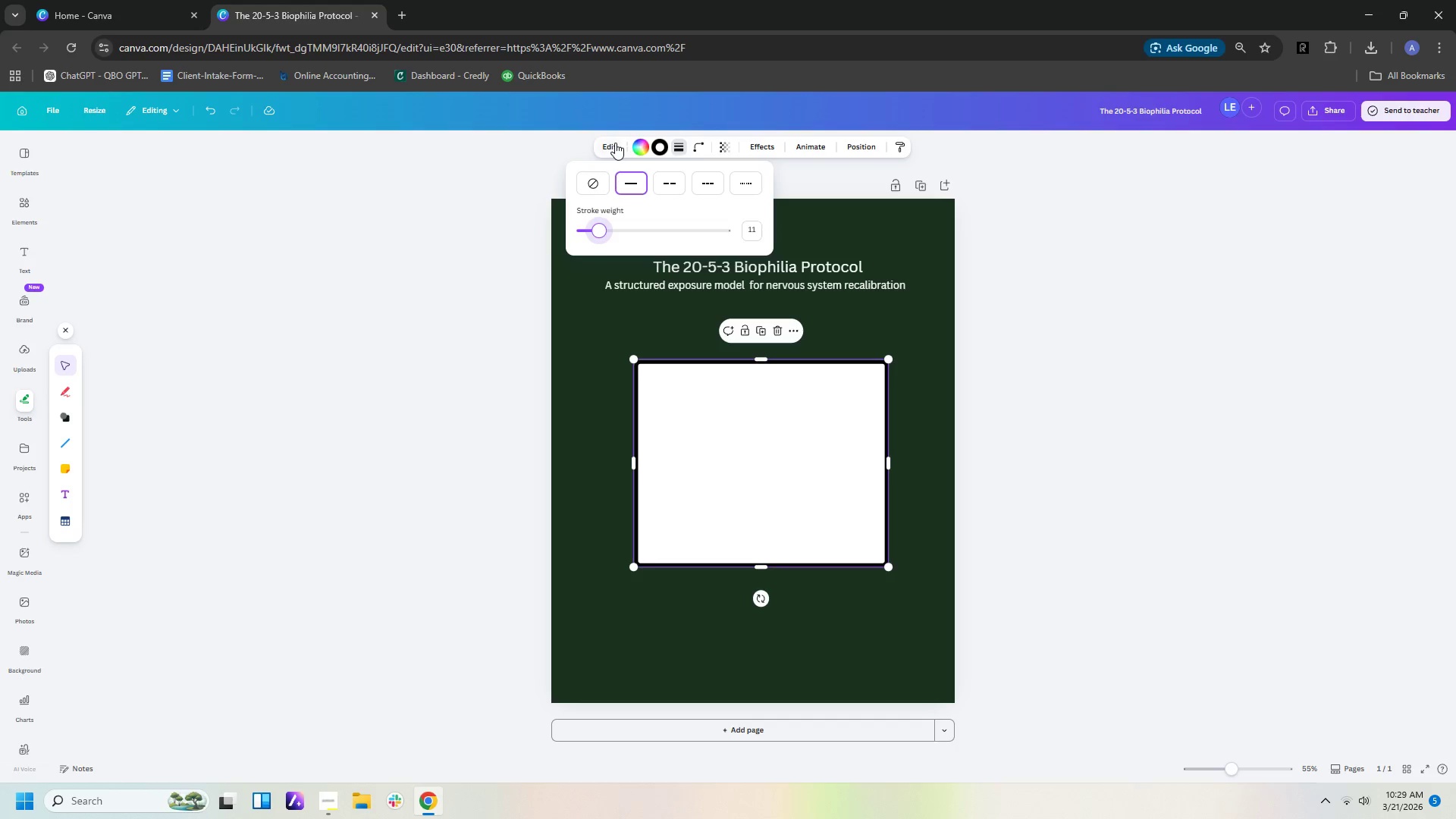 
left_click([644, 144])
 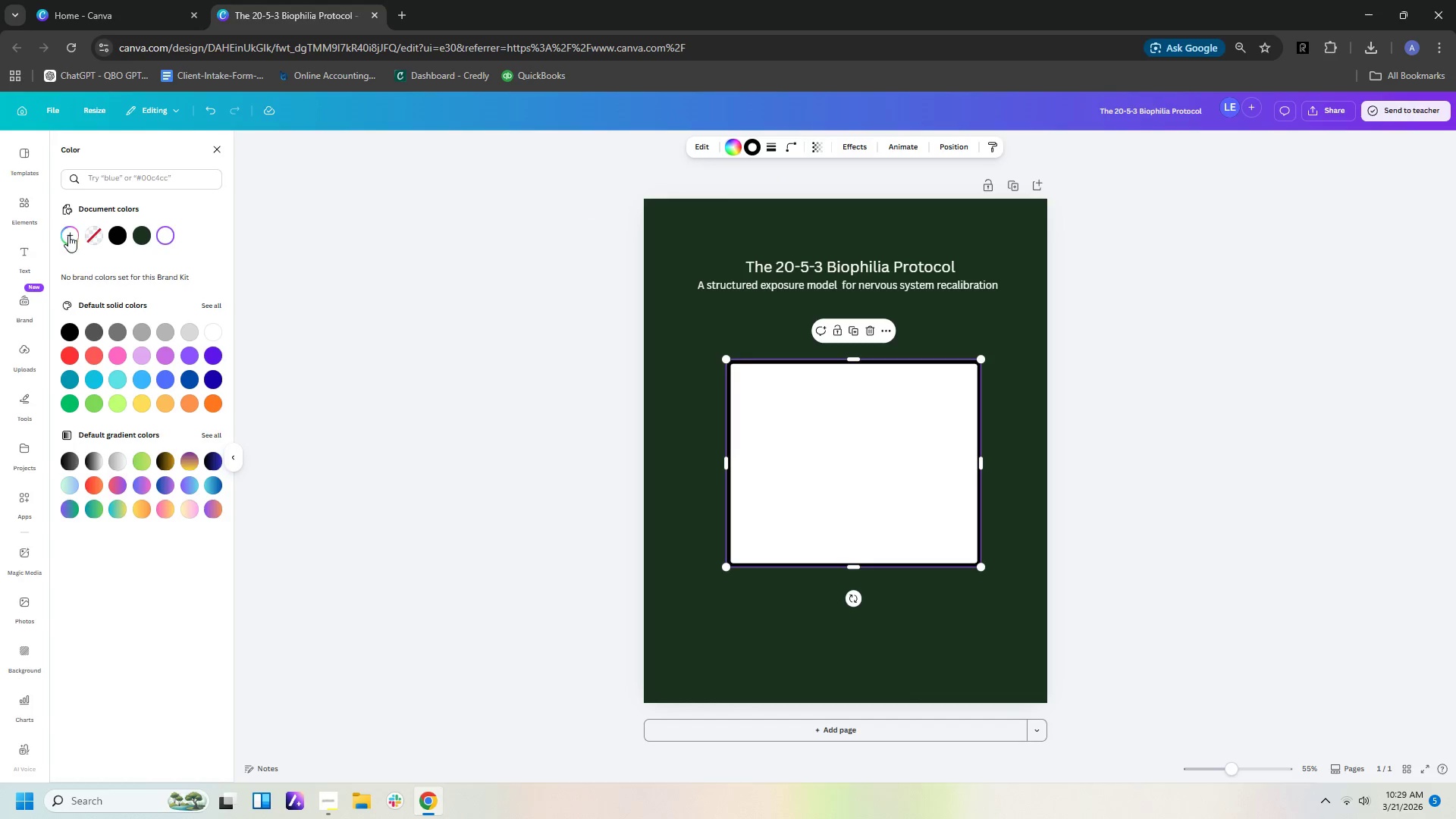 
left_click([89, 234])
 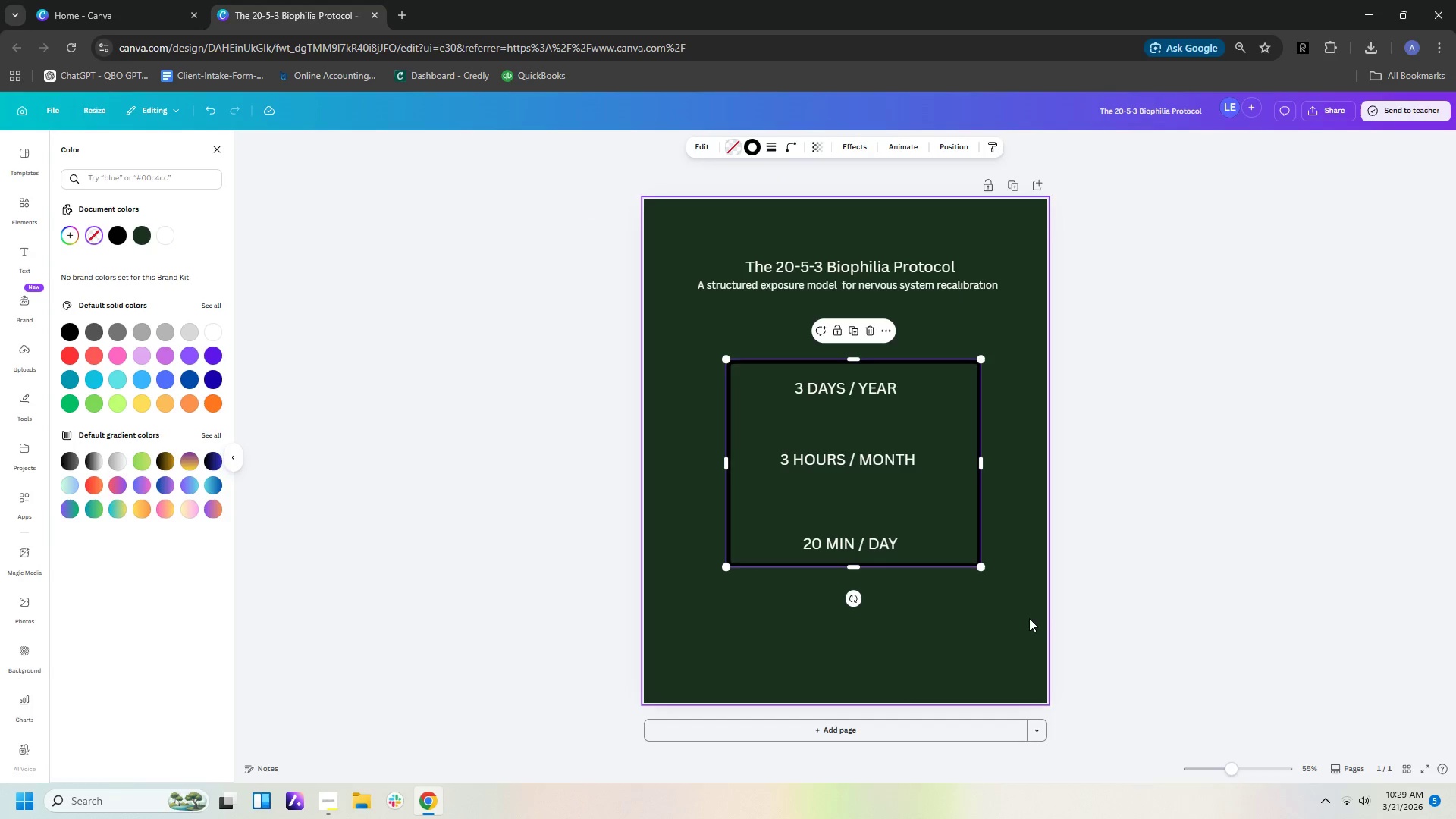 
left_click([989, 639])
 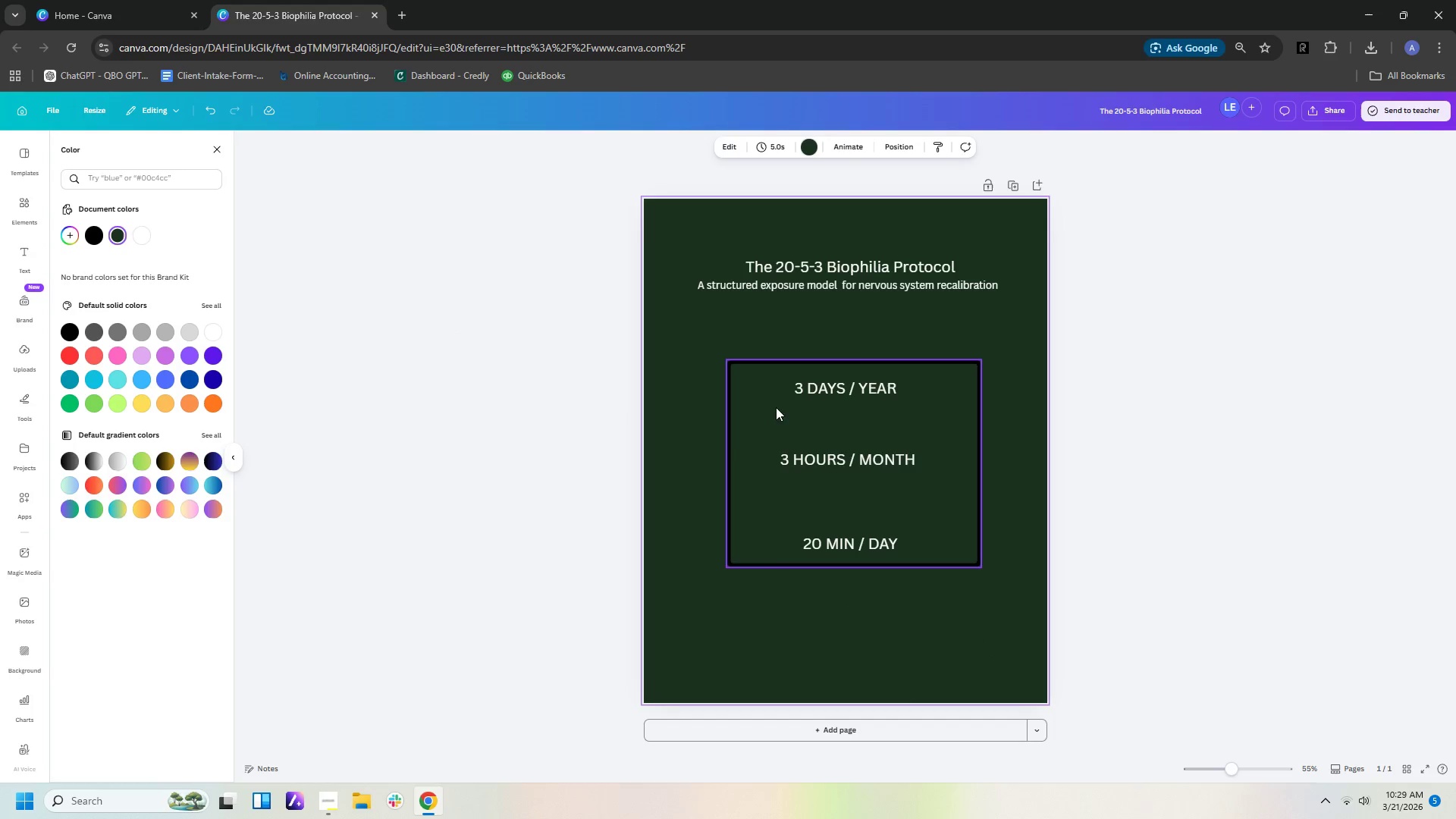 
left_click_drag(start_coordinate=[791, 361], to_coordinate=[782, 362])
 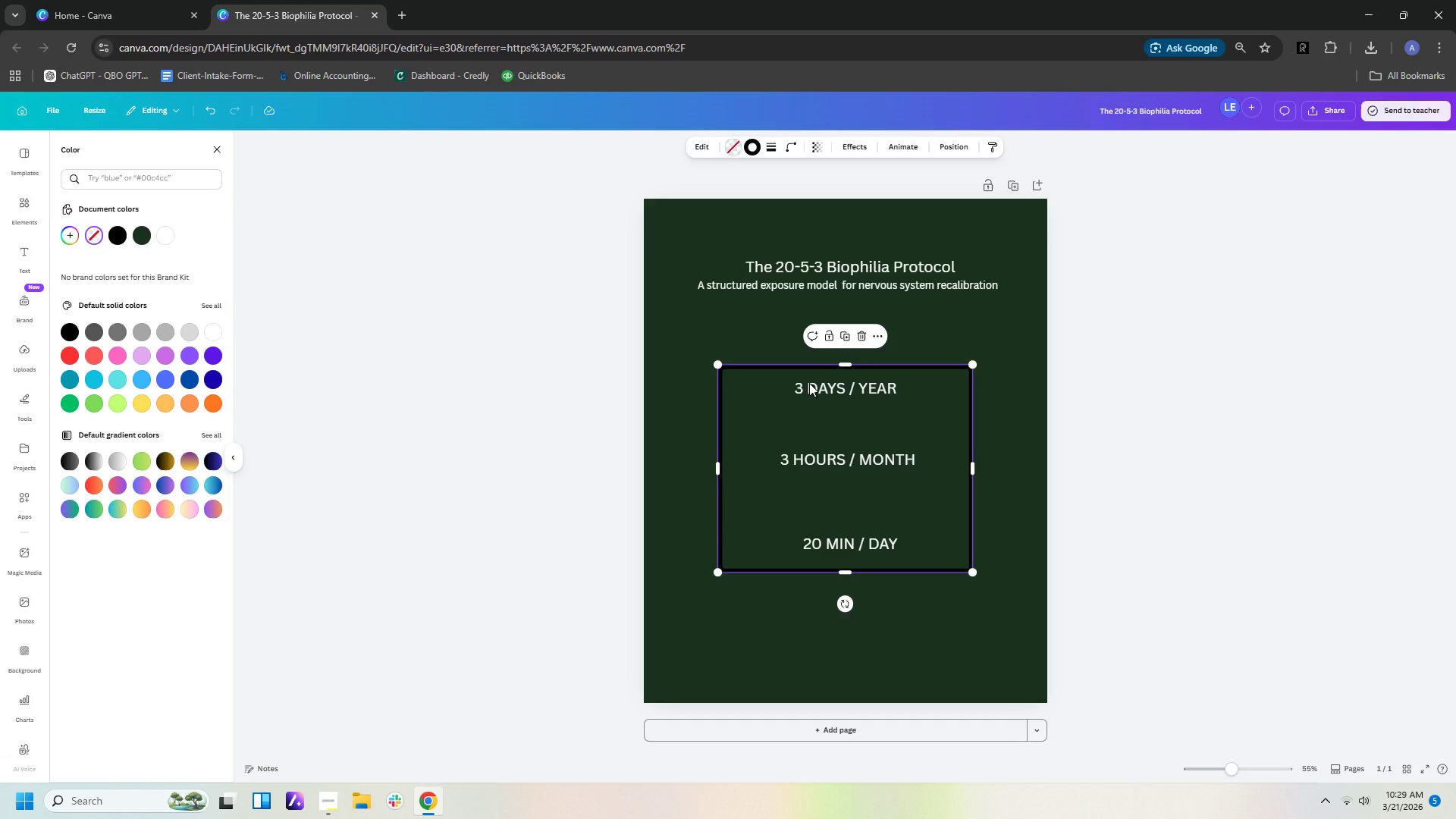 
key(Control+C)
 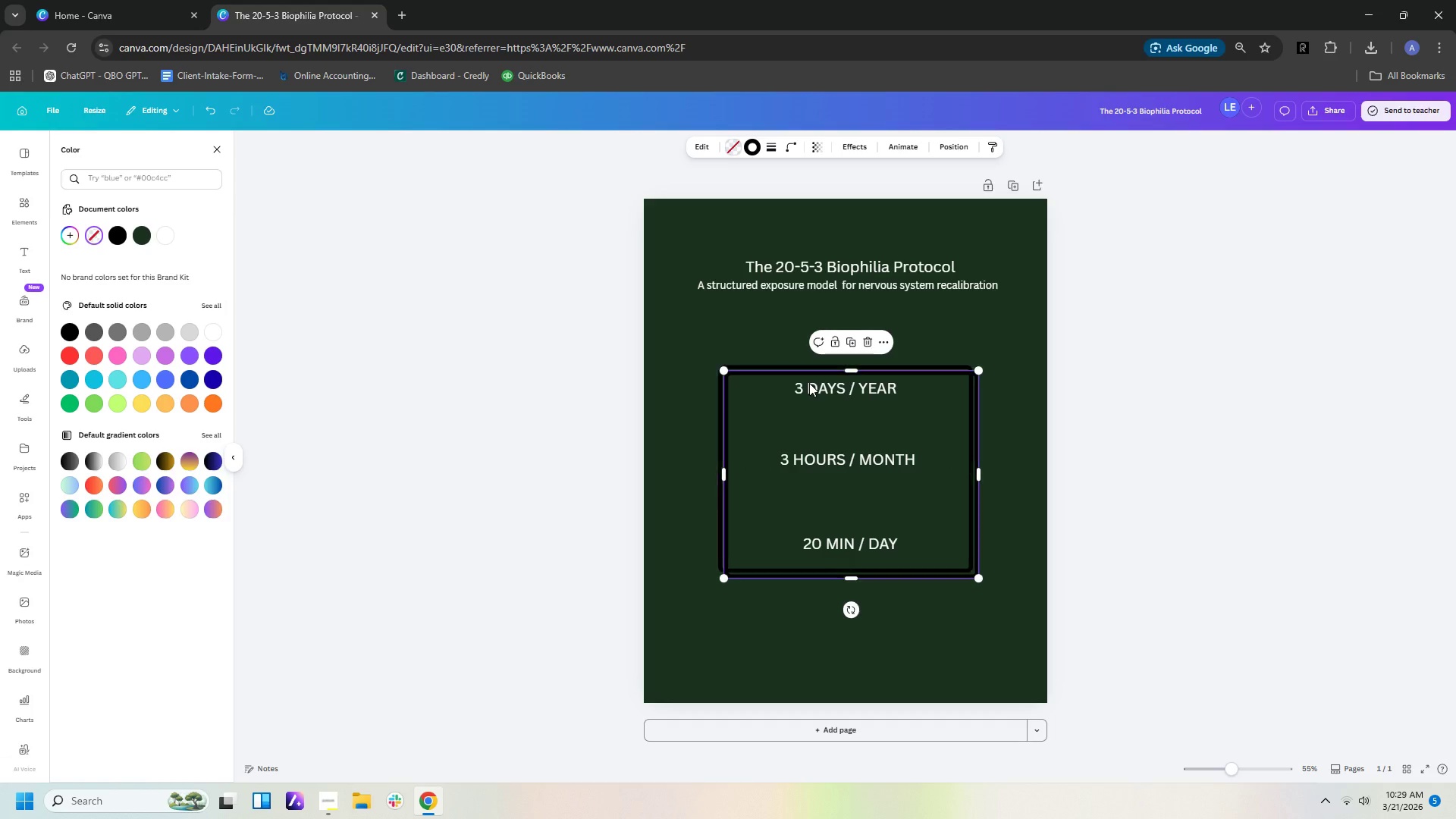 
key(Control+V)
 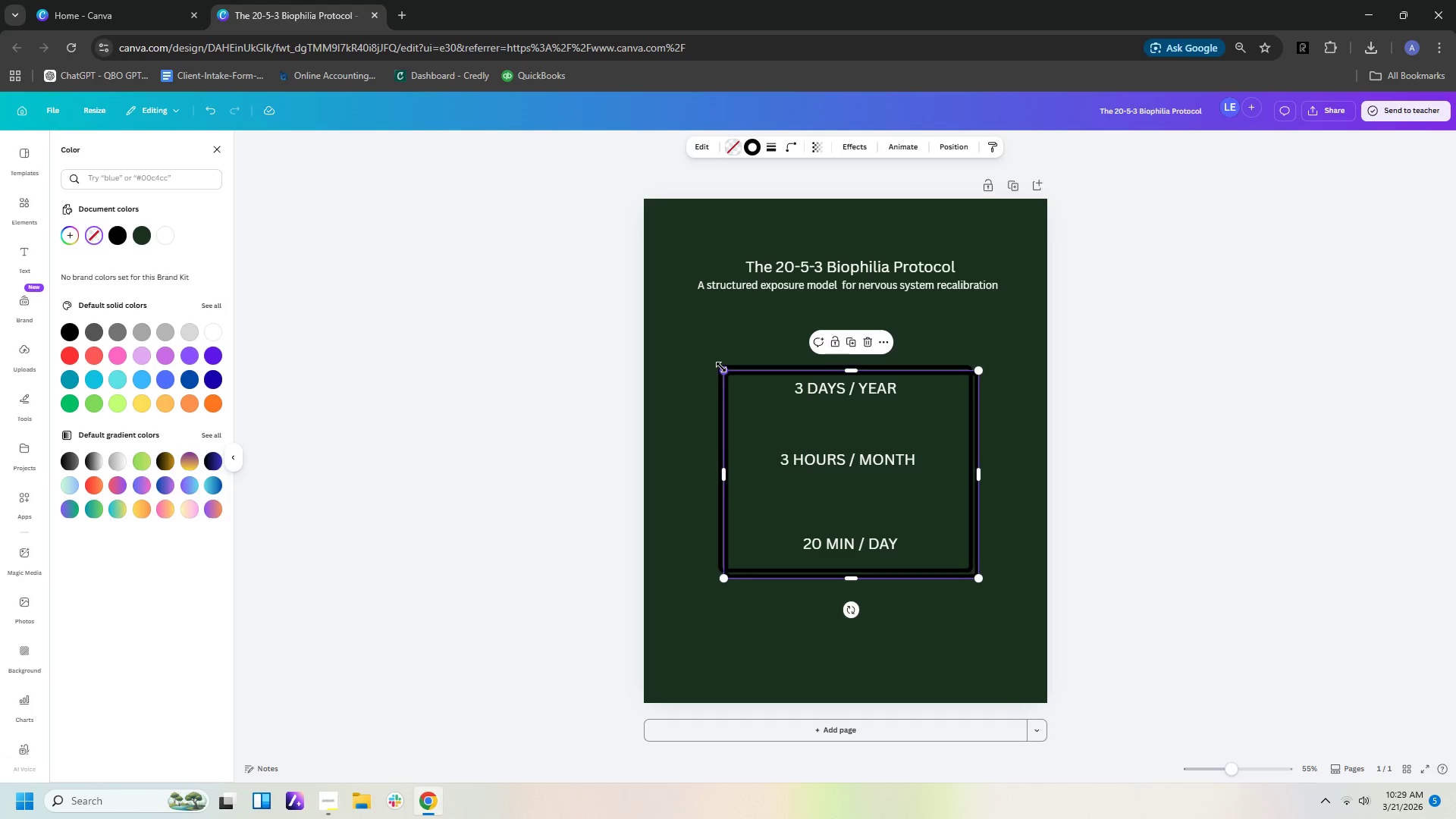 
left_click_drag(start_coordinate=[721, 367], to_coordinate=[755, 425])
 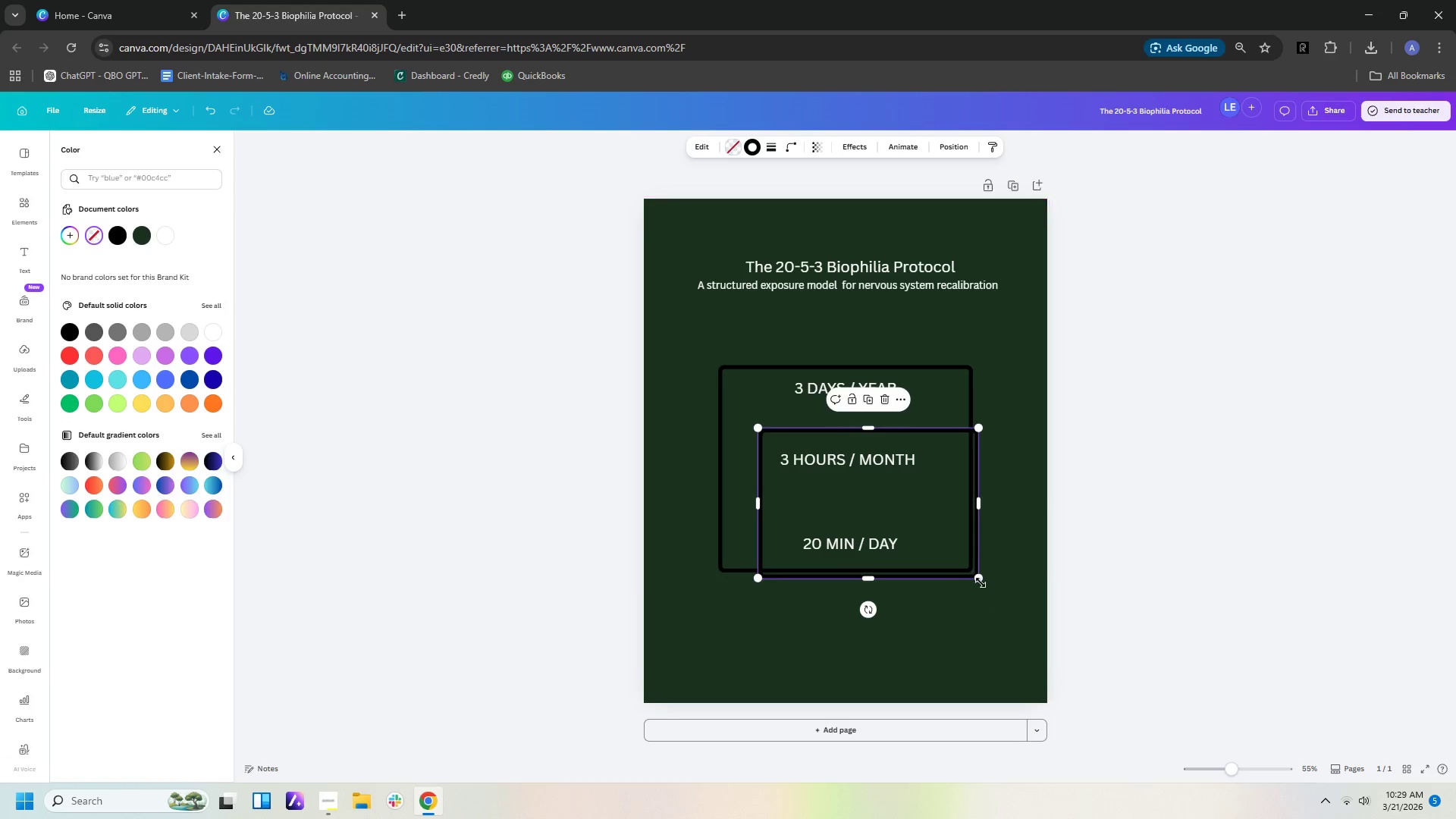 
left_click_drag(start_coordinate=[978, 579], to_coordinate=[933, 563])
 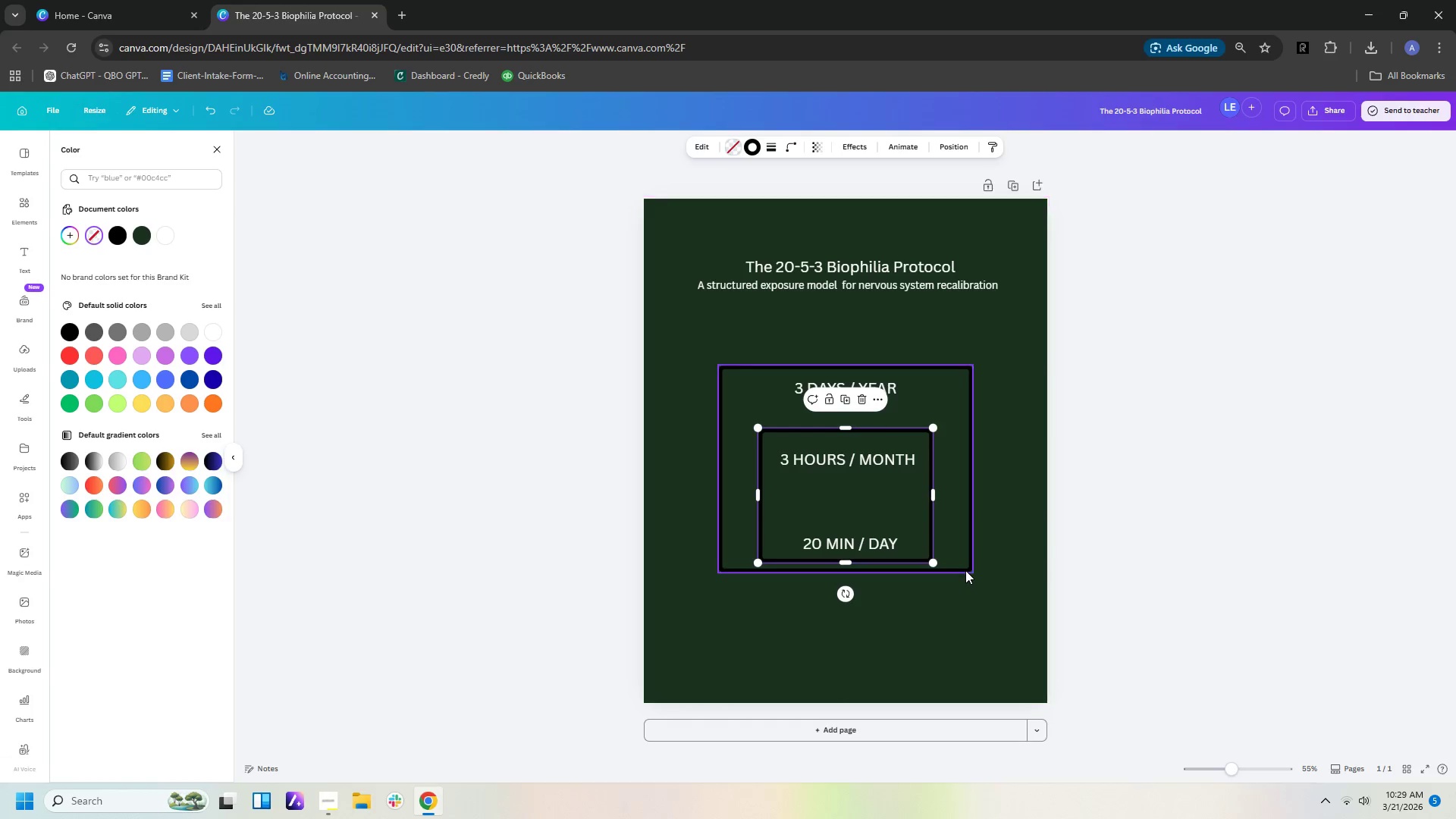 
left_click([965, 570])
 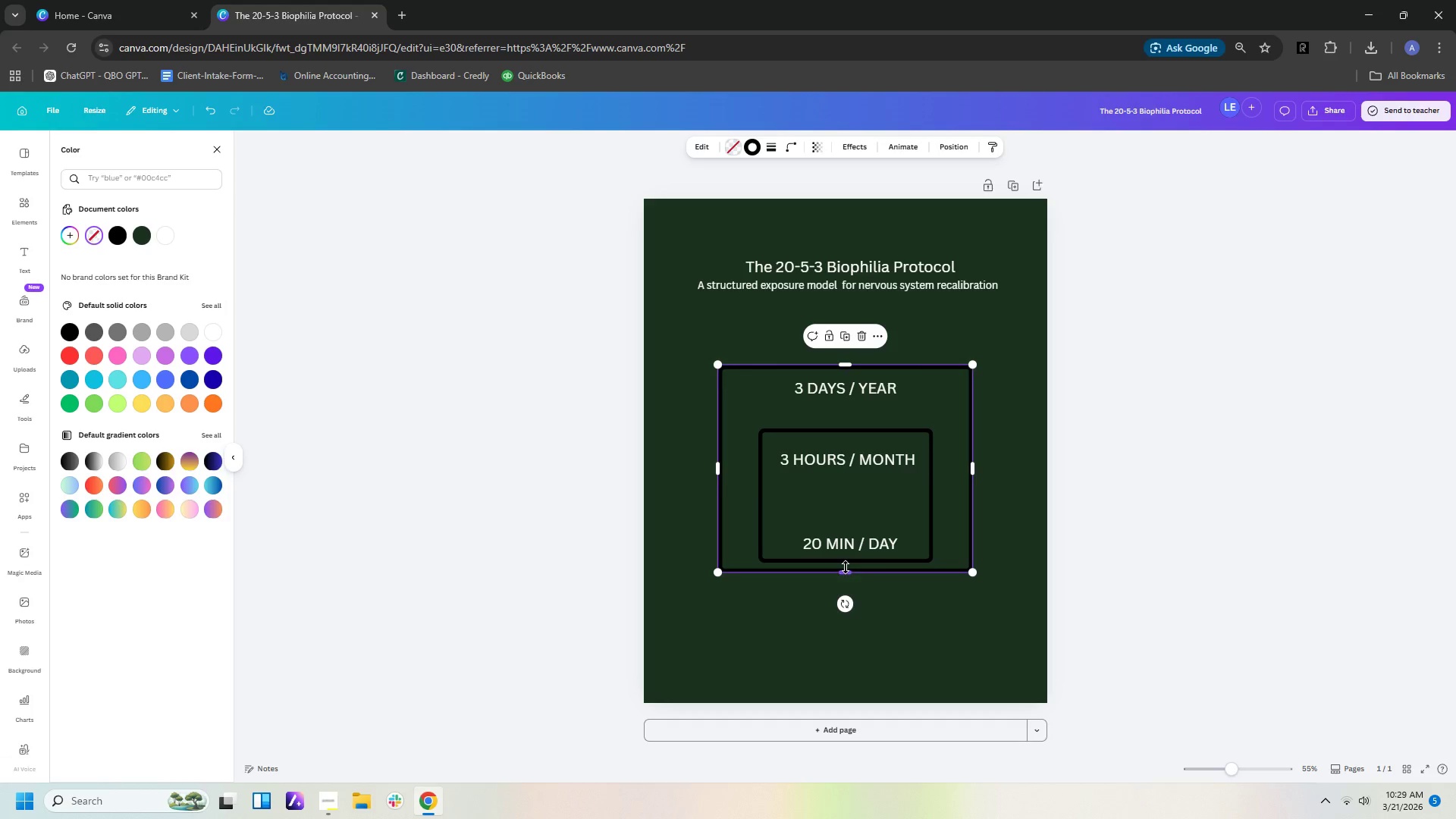 
left_click_drag(start_coordinate=[846, 569], to_coordinate=[841, 605])
 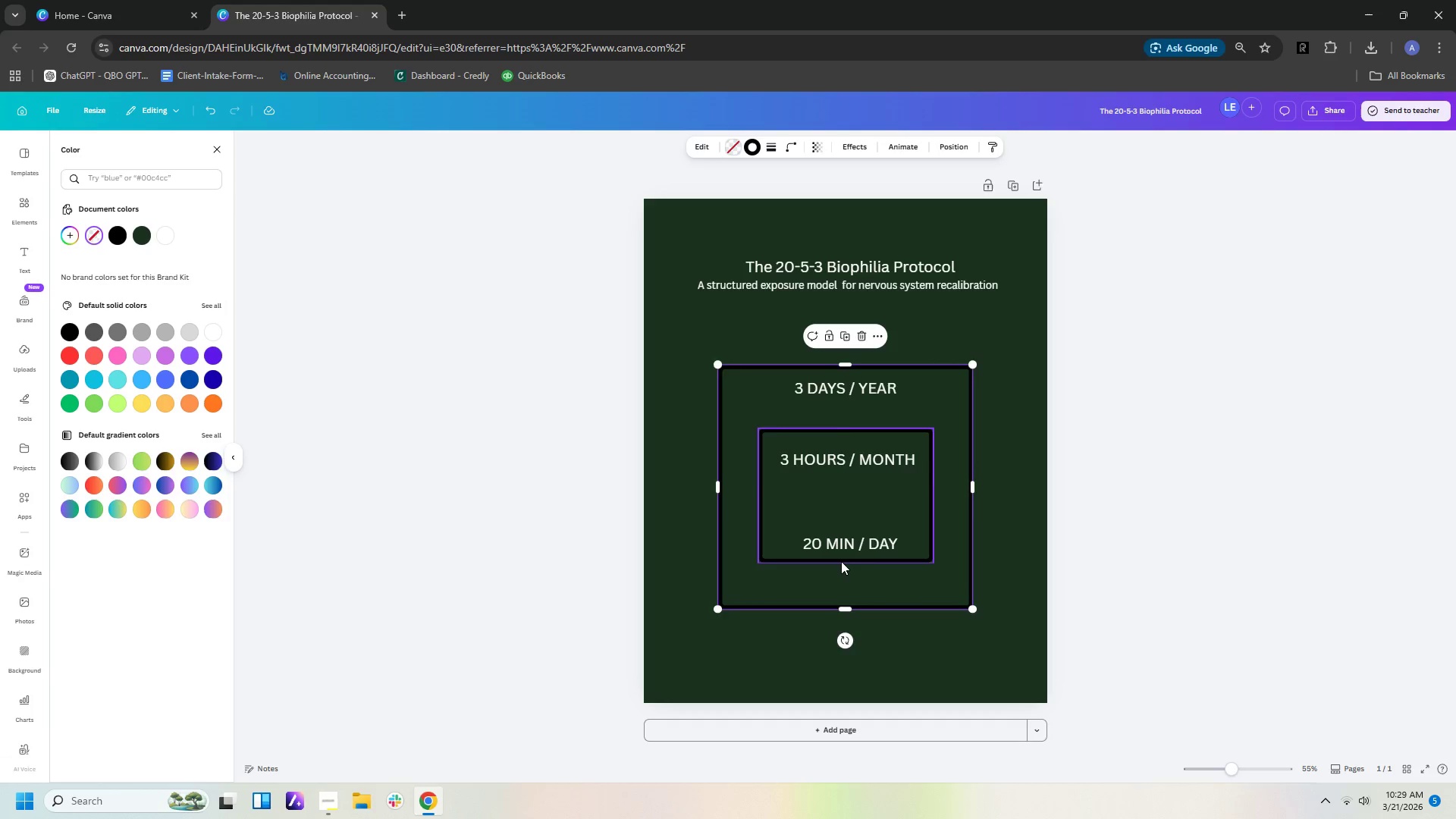 
left_click([841, 560])
 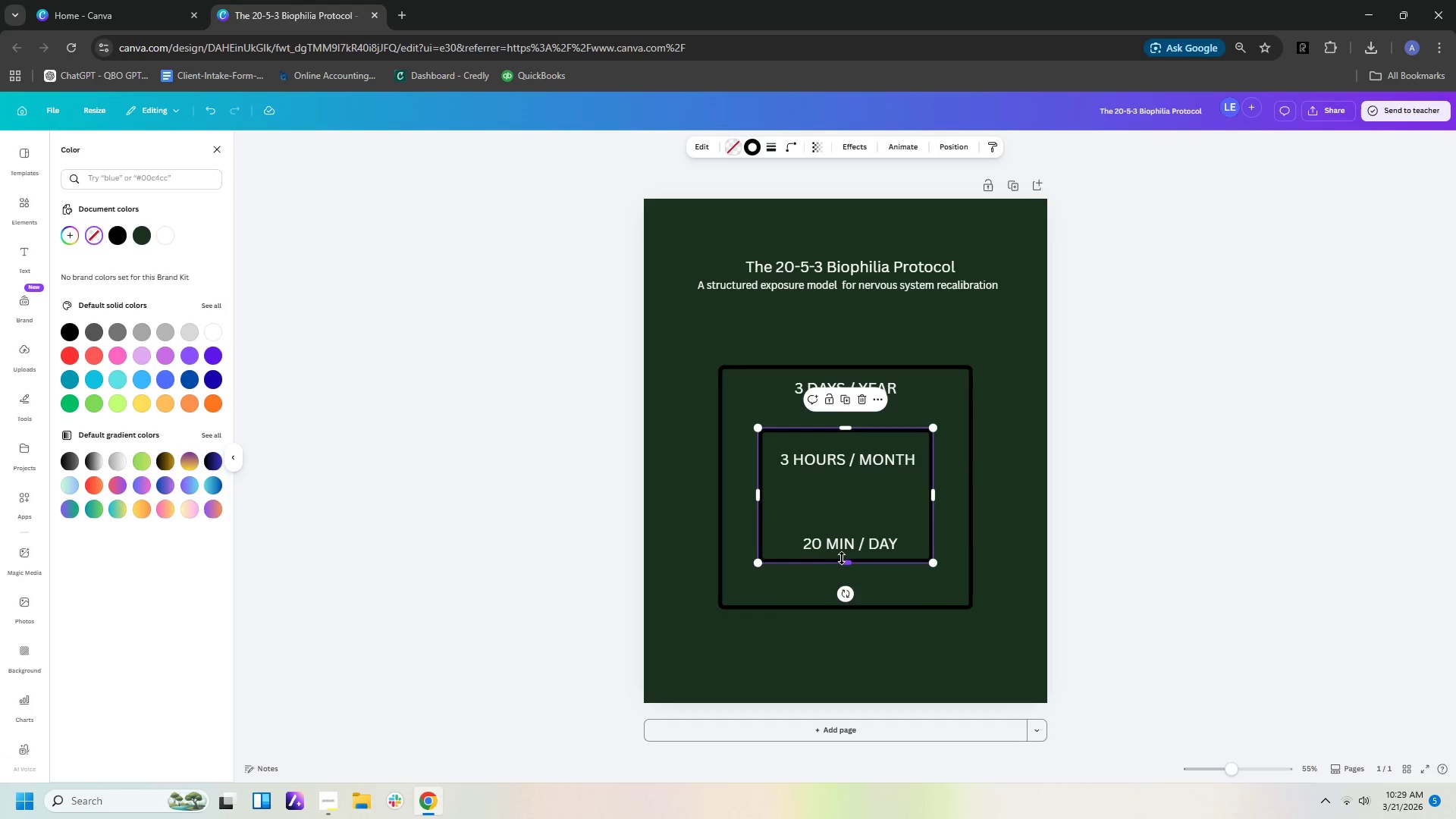 
left_click_drag(start_coordinate=[845, 558], to_coordinate=[847, 585])
 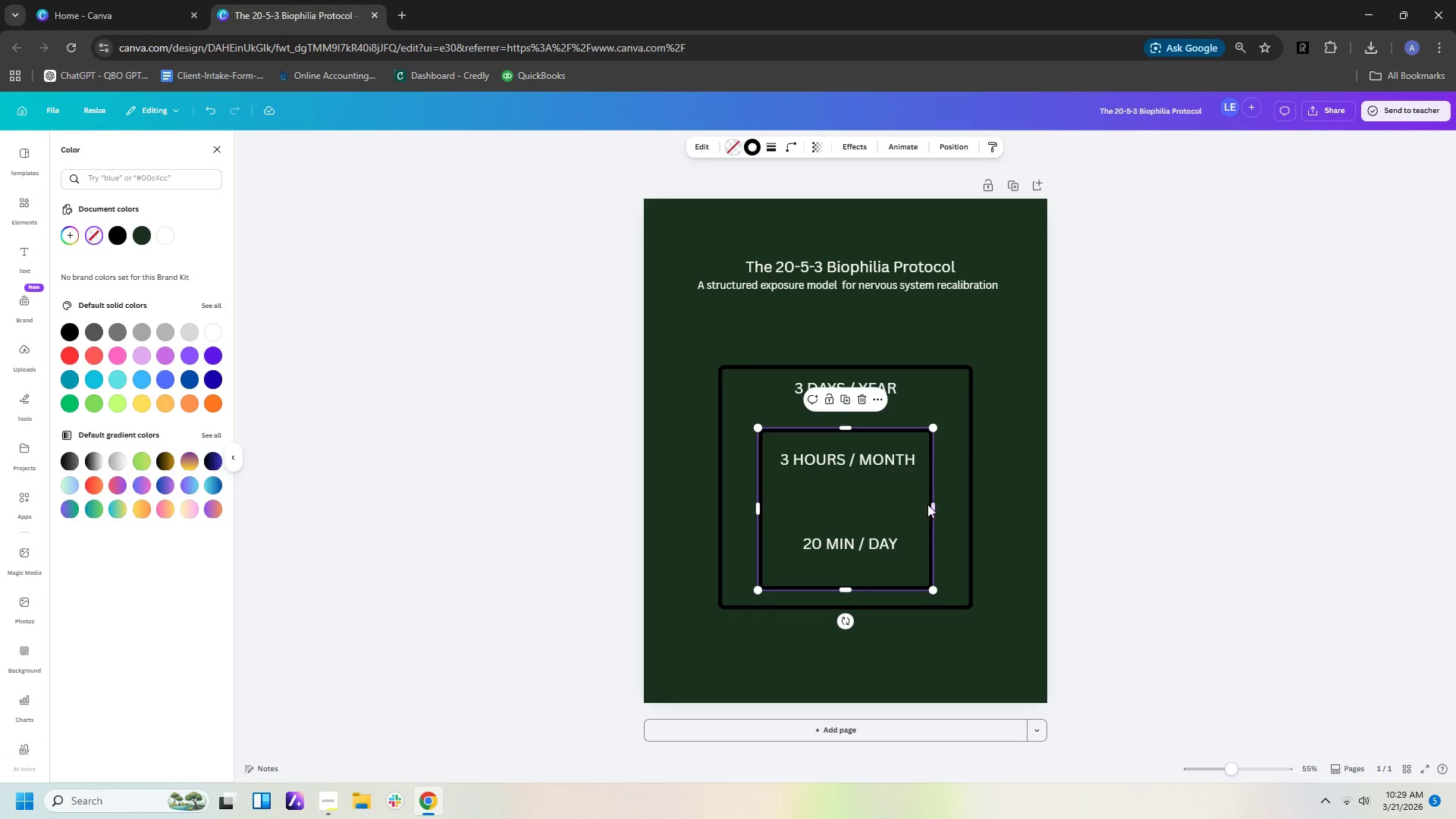 
left_click([930, 507])
 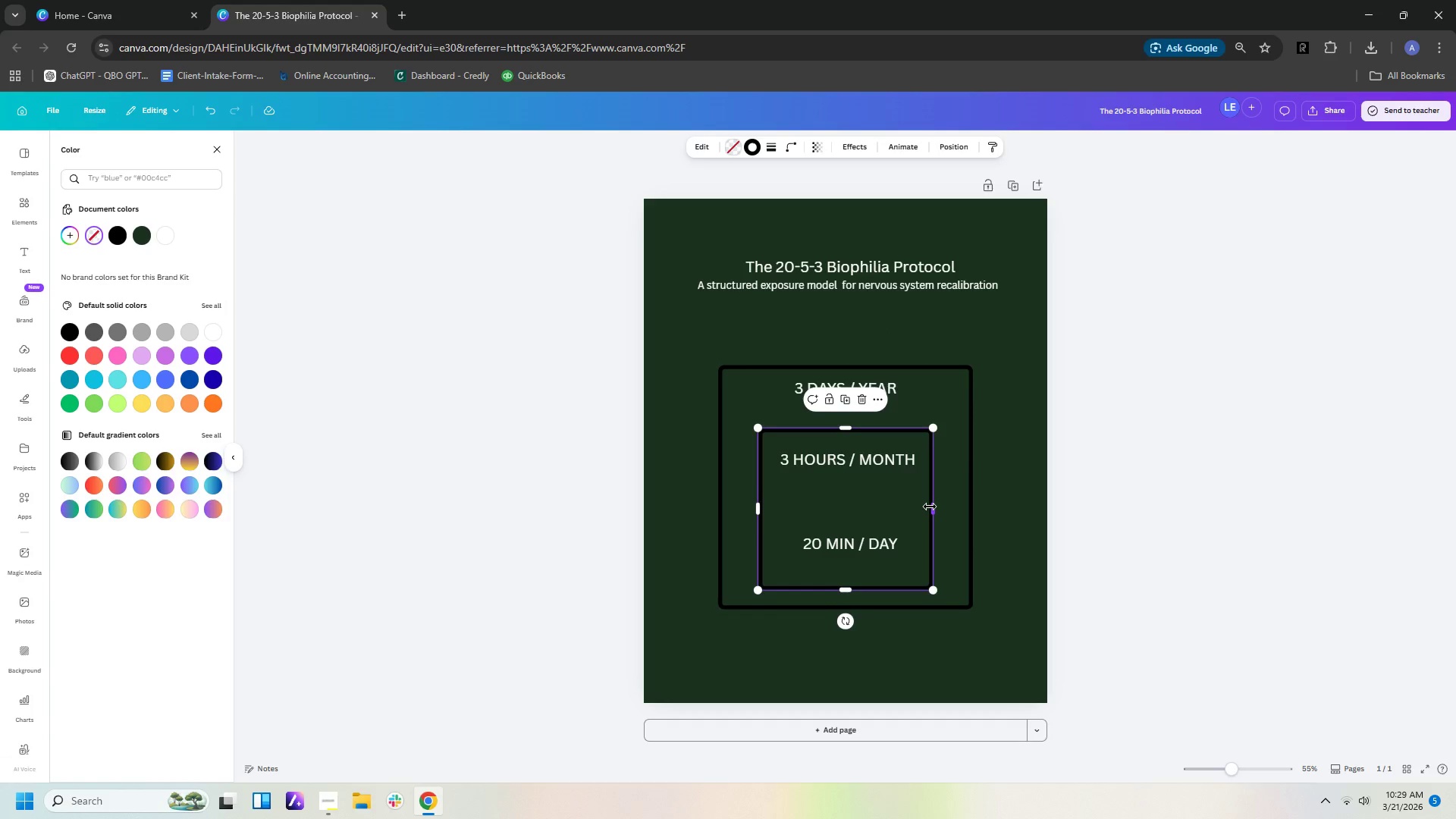 
left_click_drag(start_coordinate=[930, 507], to_coordinate=[937, 507])
 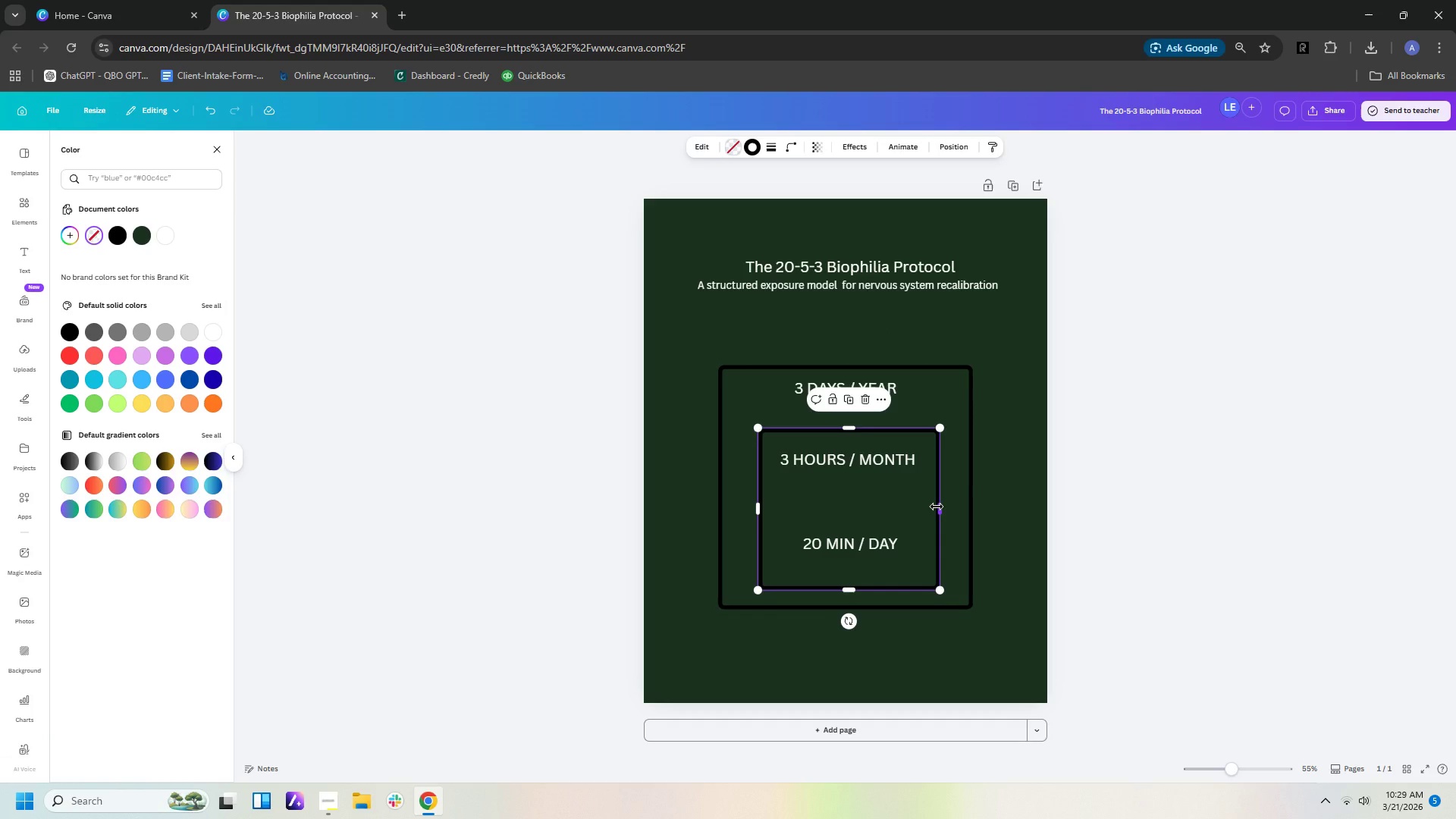 
key(Control+V)
 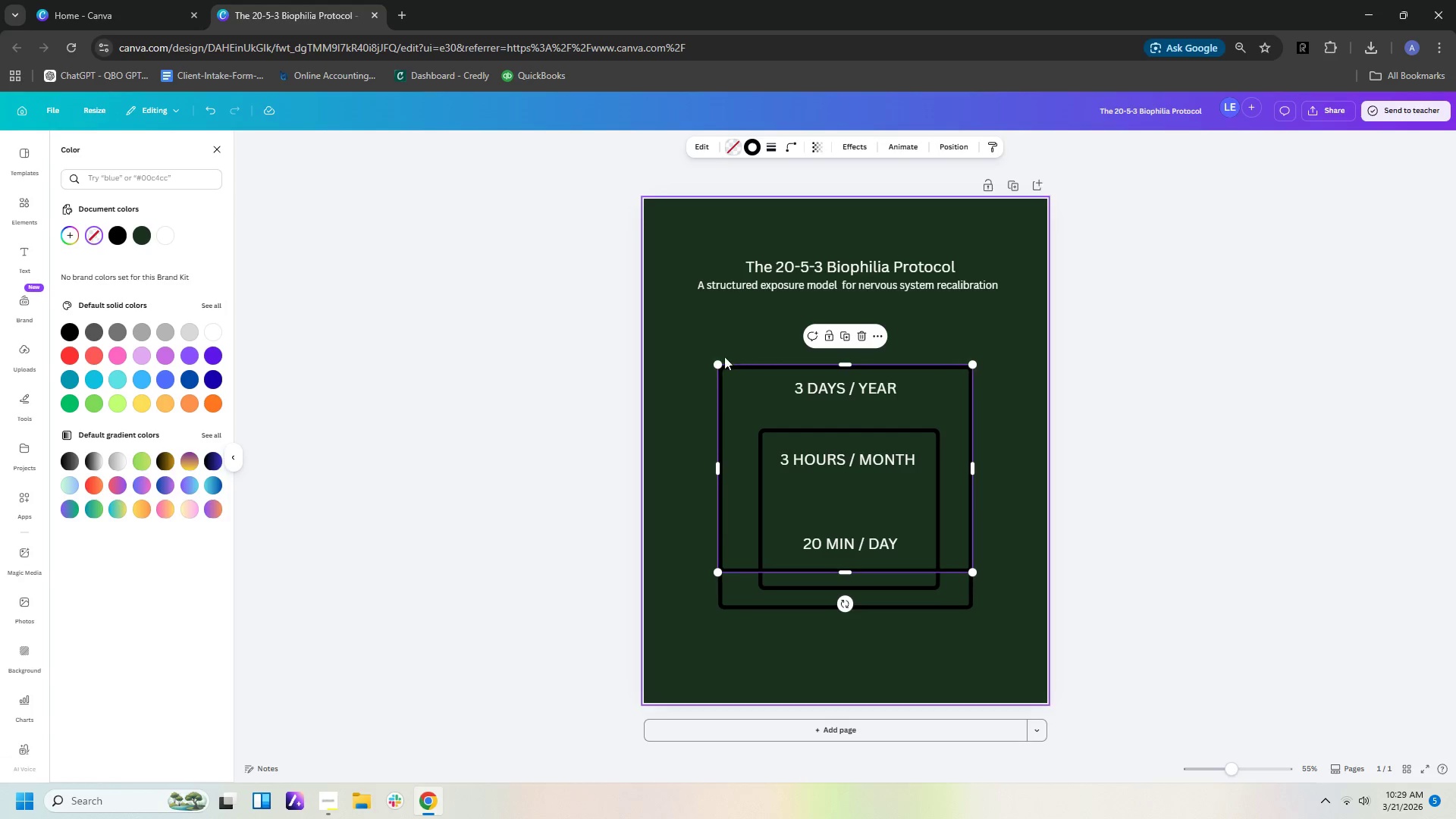 
left_click([711, 360])
 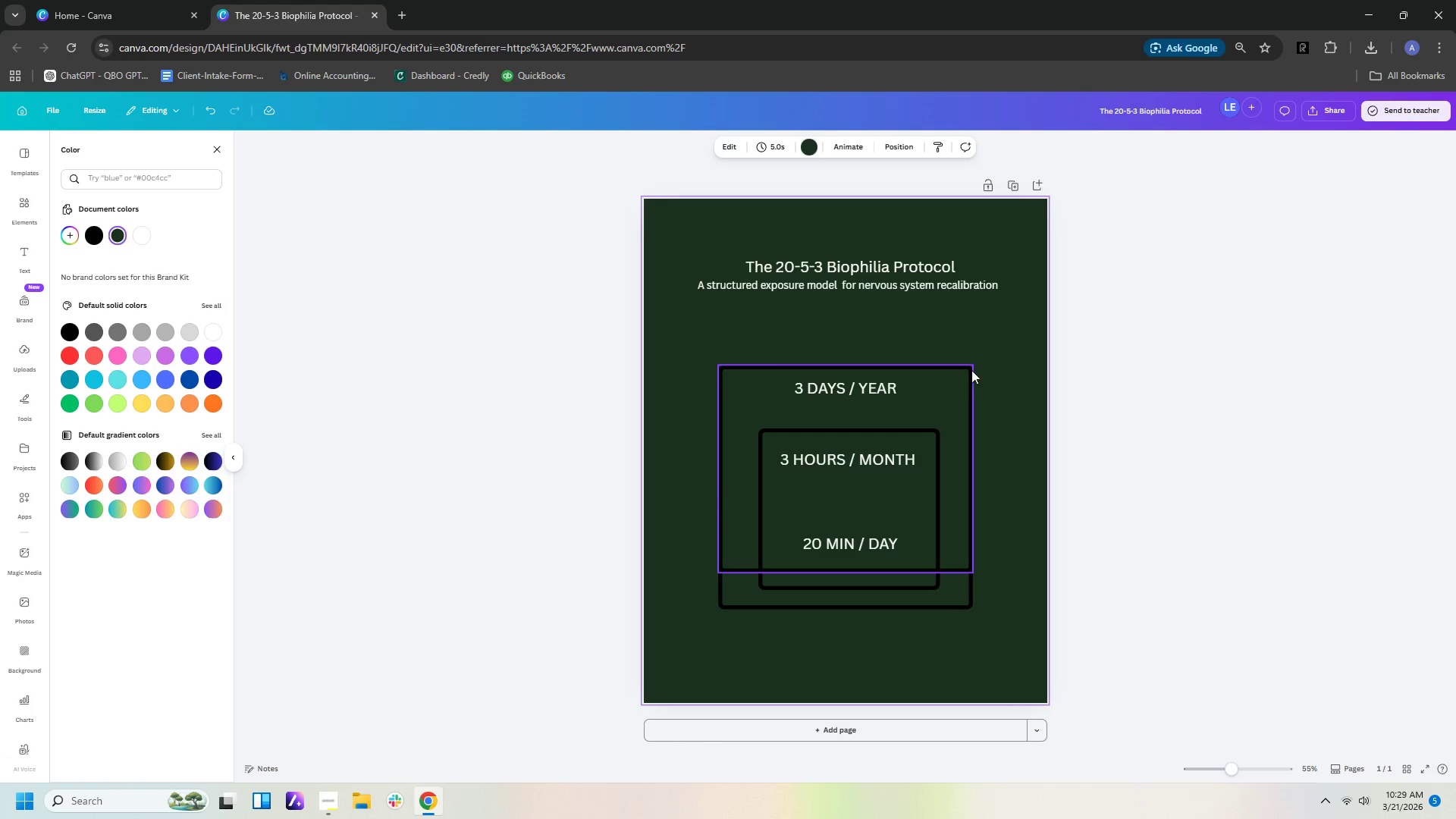 
left_click([943, 406])
 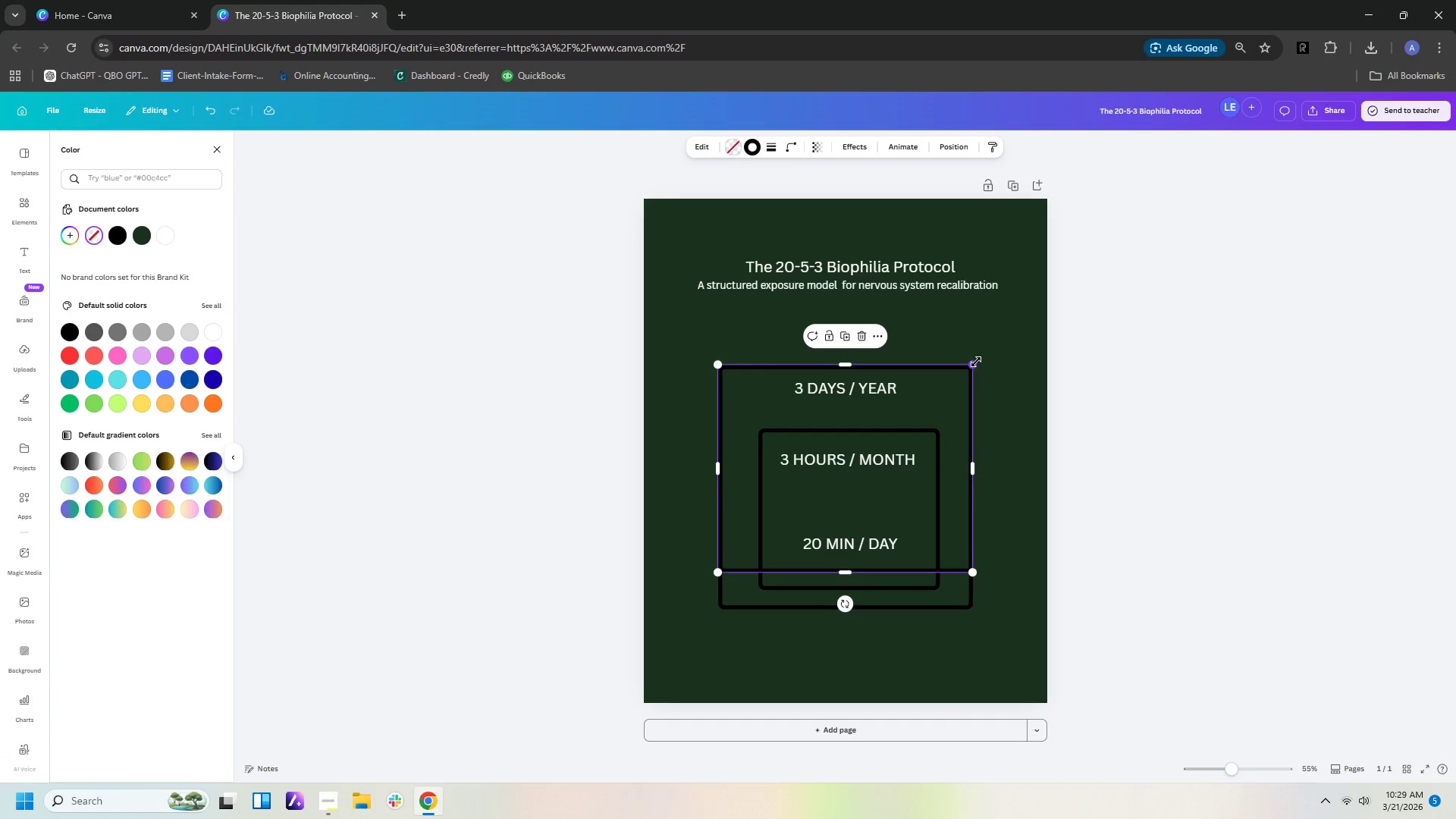 
left_click_drag(start_coordinate=[976, 362], to_coordinate=[917, 497])
 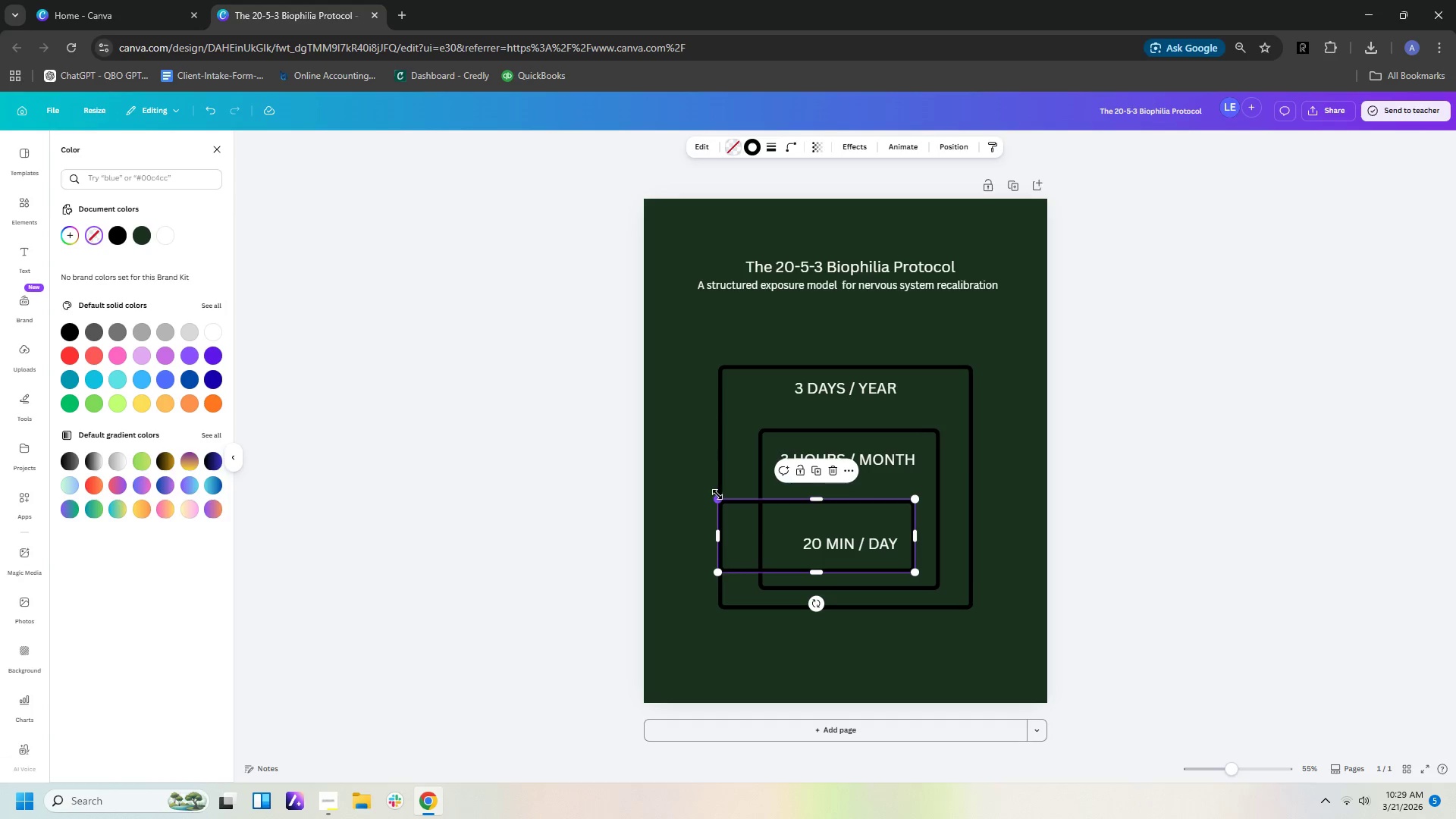 
left_click_drag(start_coordinate=[717, 494], to_coordinate=[787, 504])
 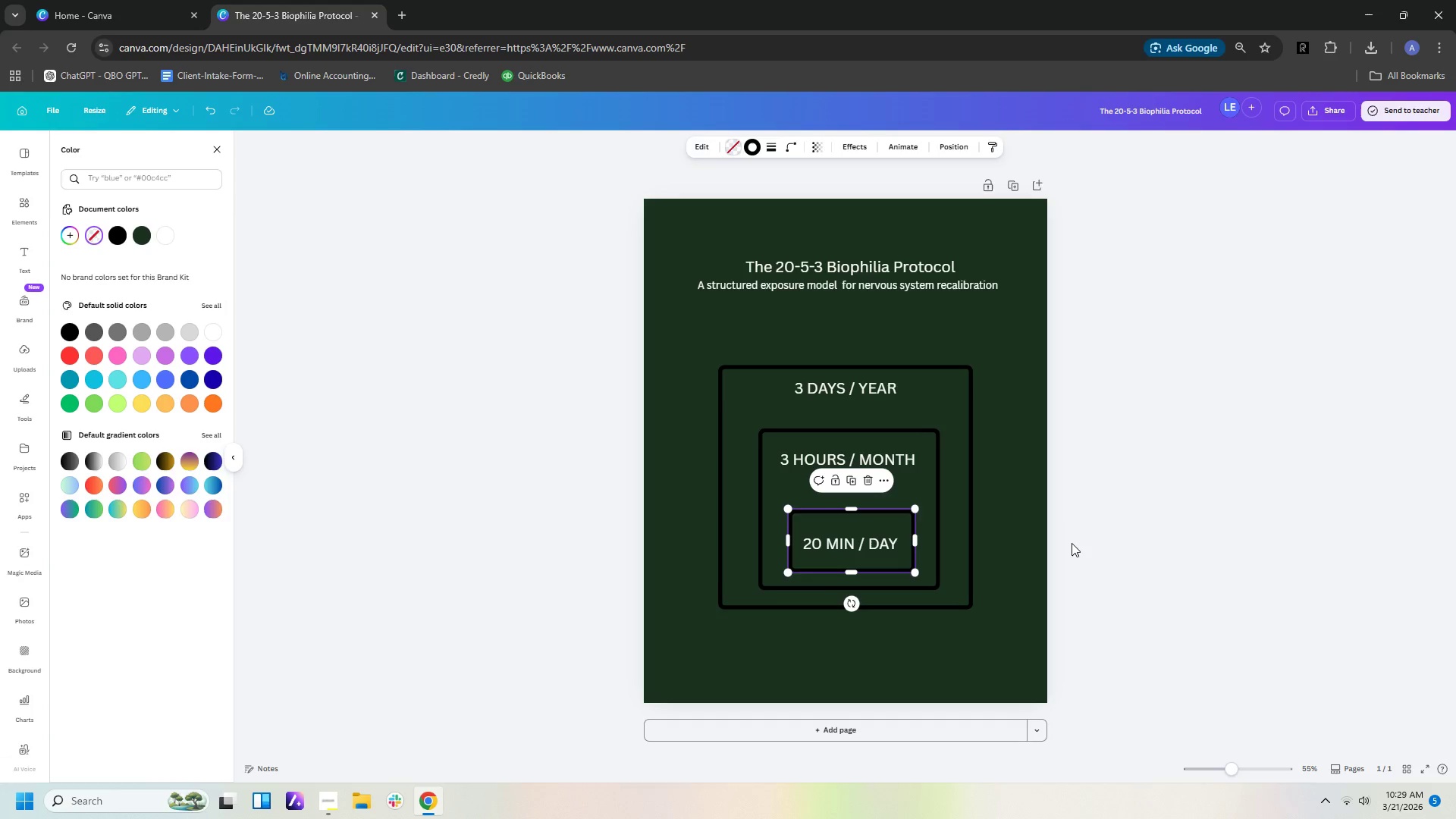 
left_click([1075, 544])
 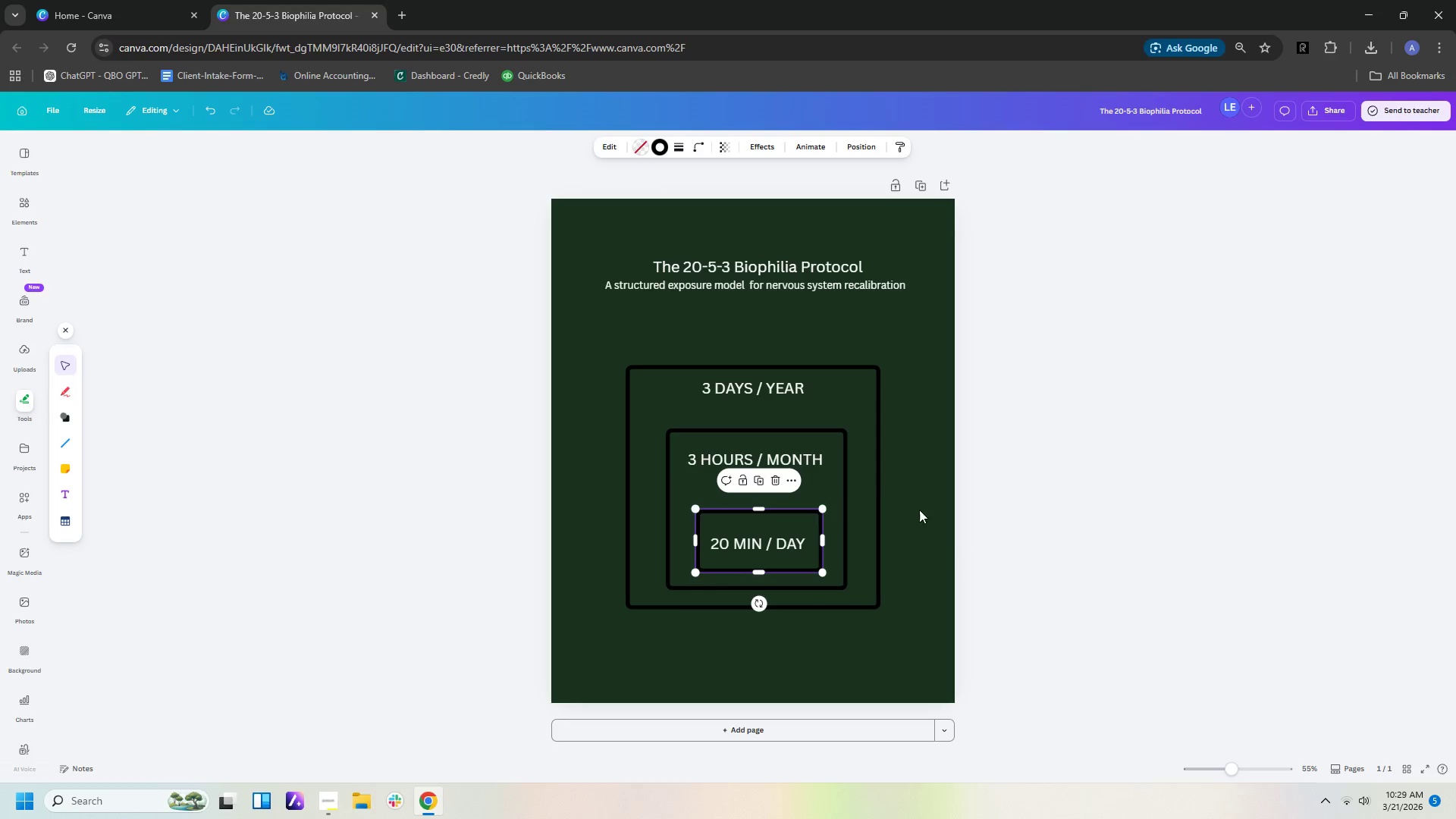 
left_click([1099, 508])
 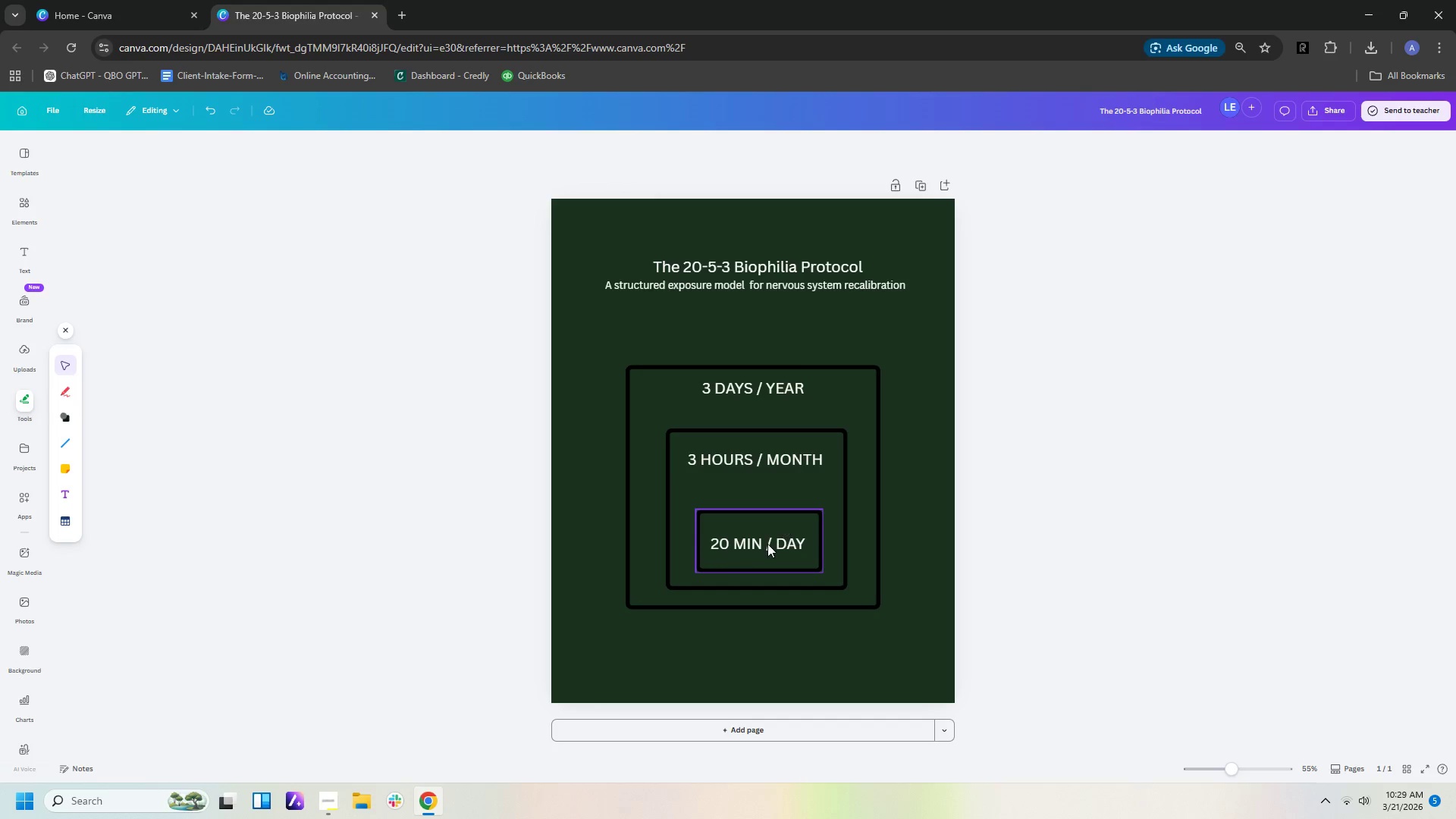 
left_click([765, 544])
 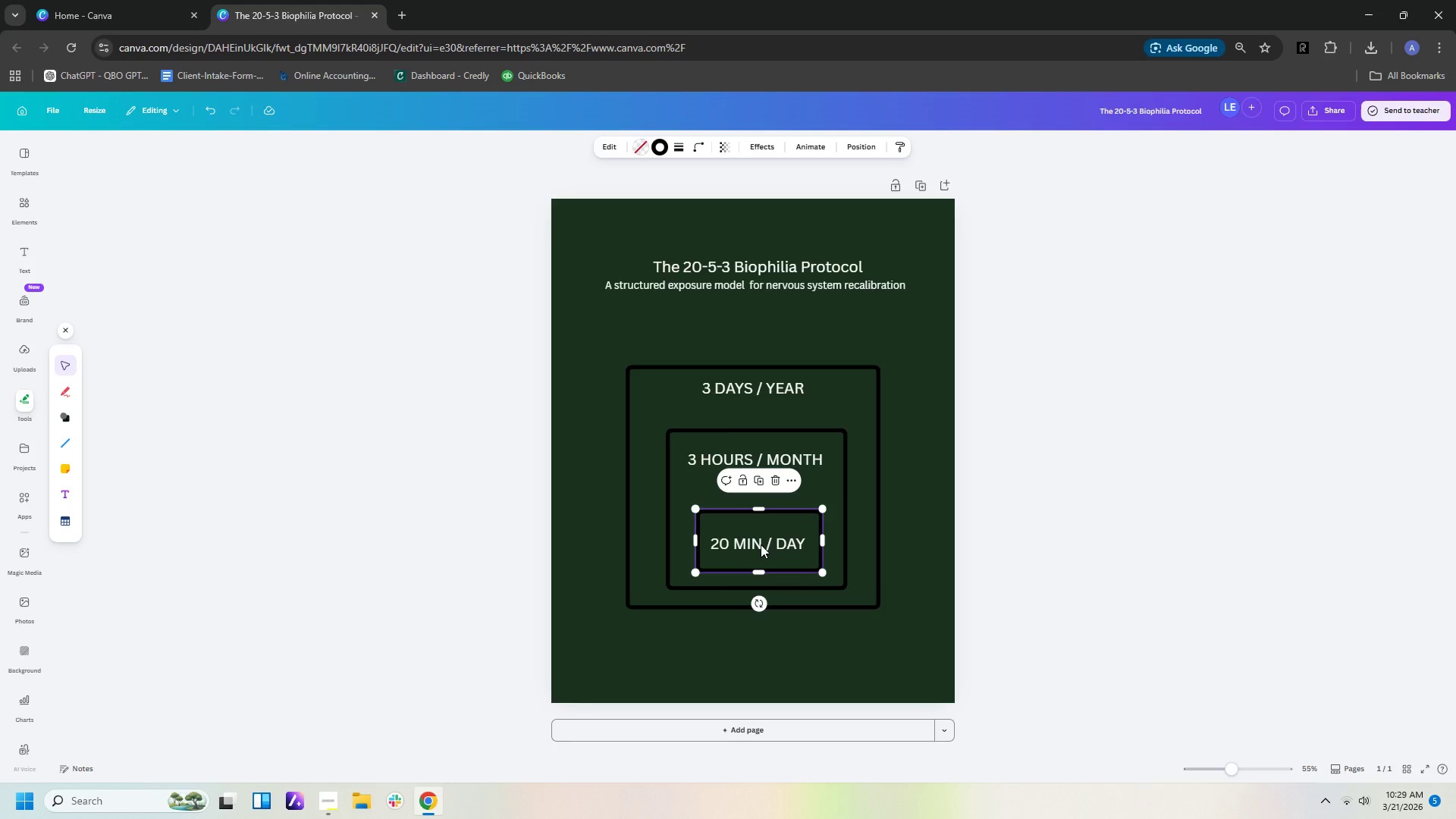 
left_click([755, 544])
 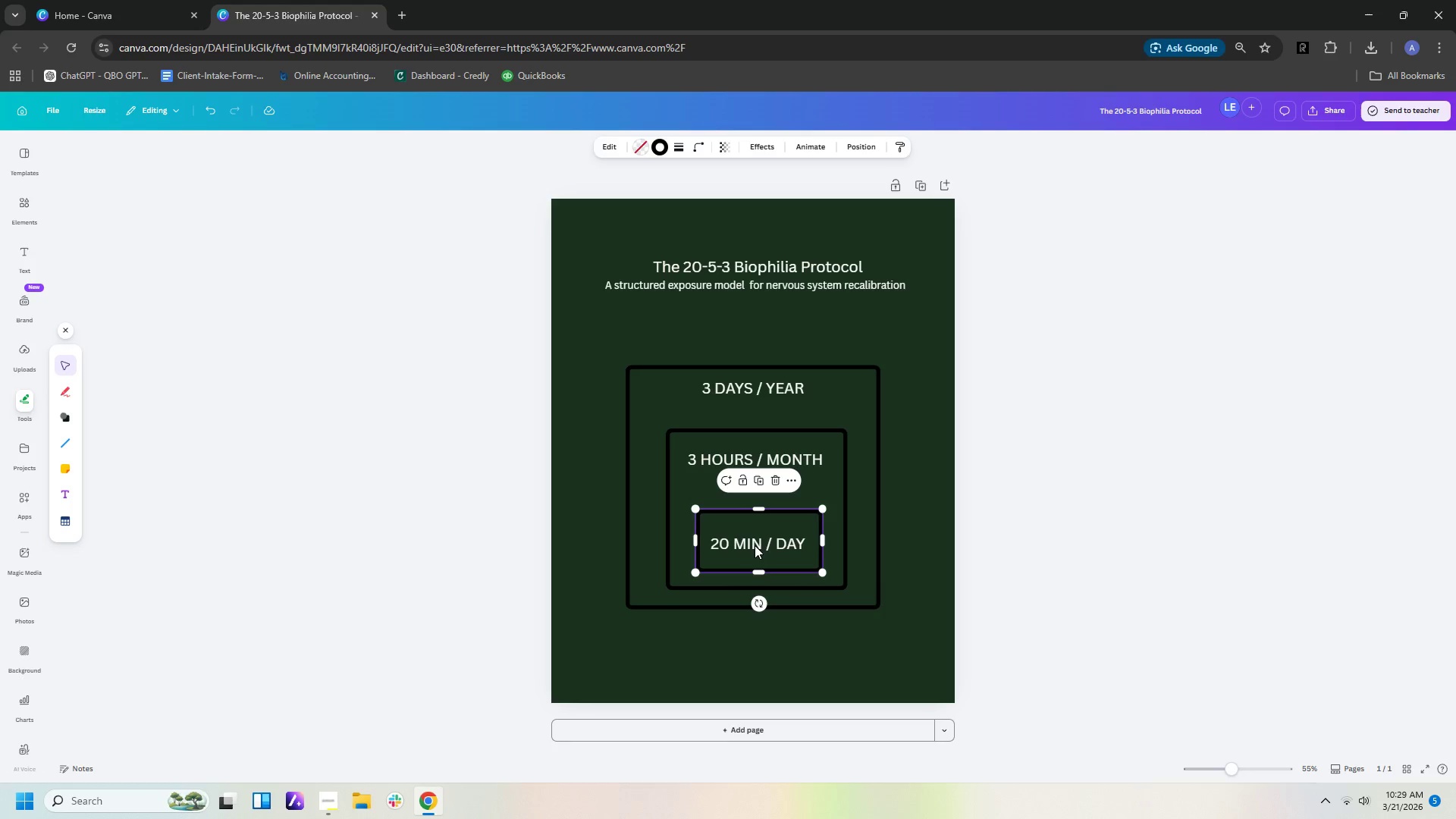 
left_click_drag(start_coordinate=[755, 545], to_coordinate=[755, 552])
 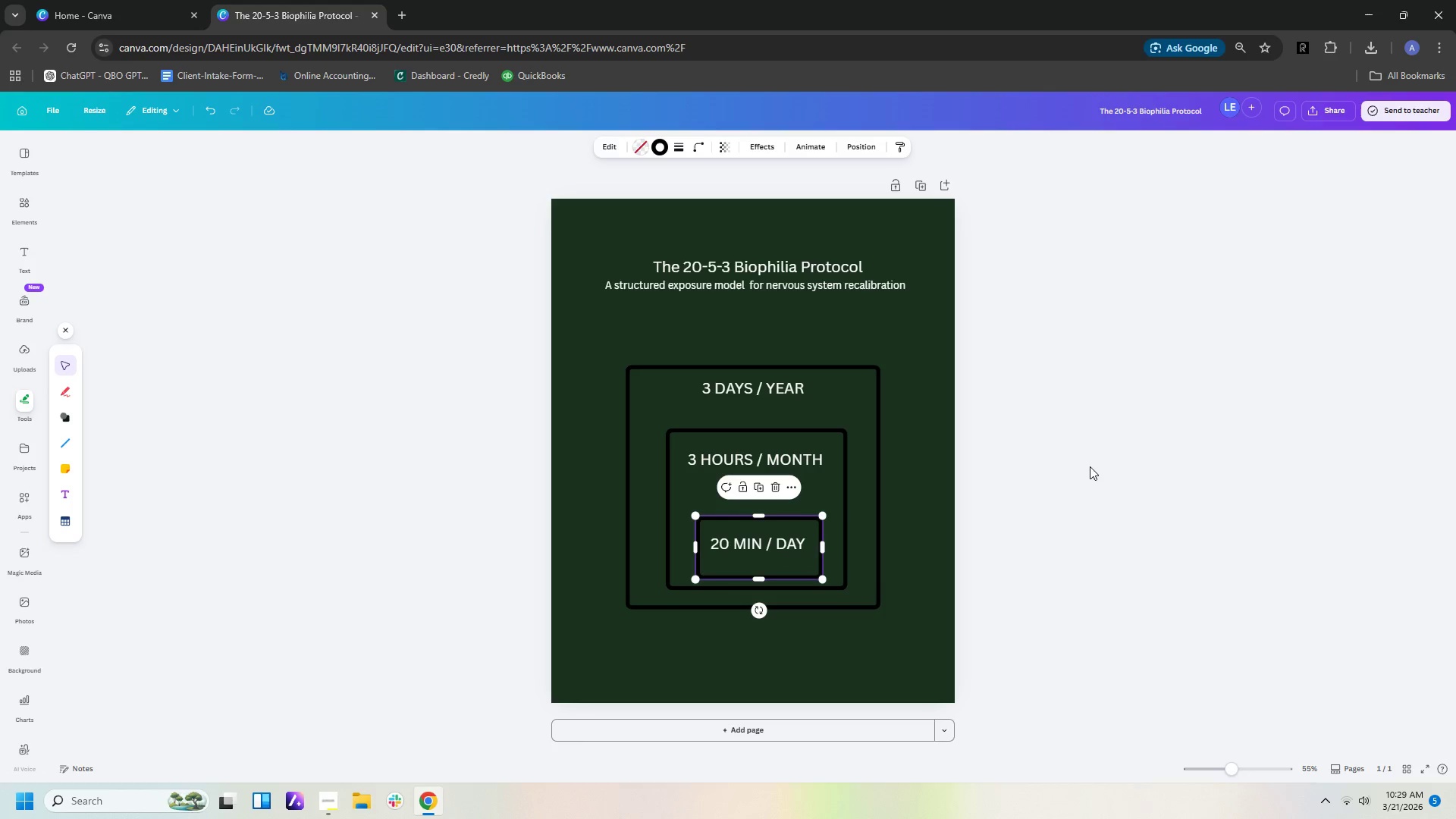 
left_click([1090, 466])
 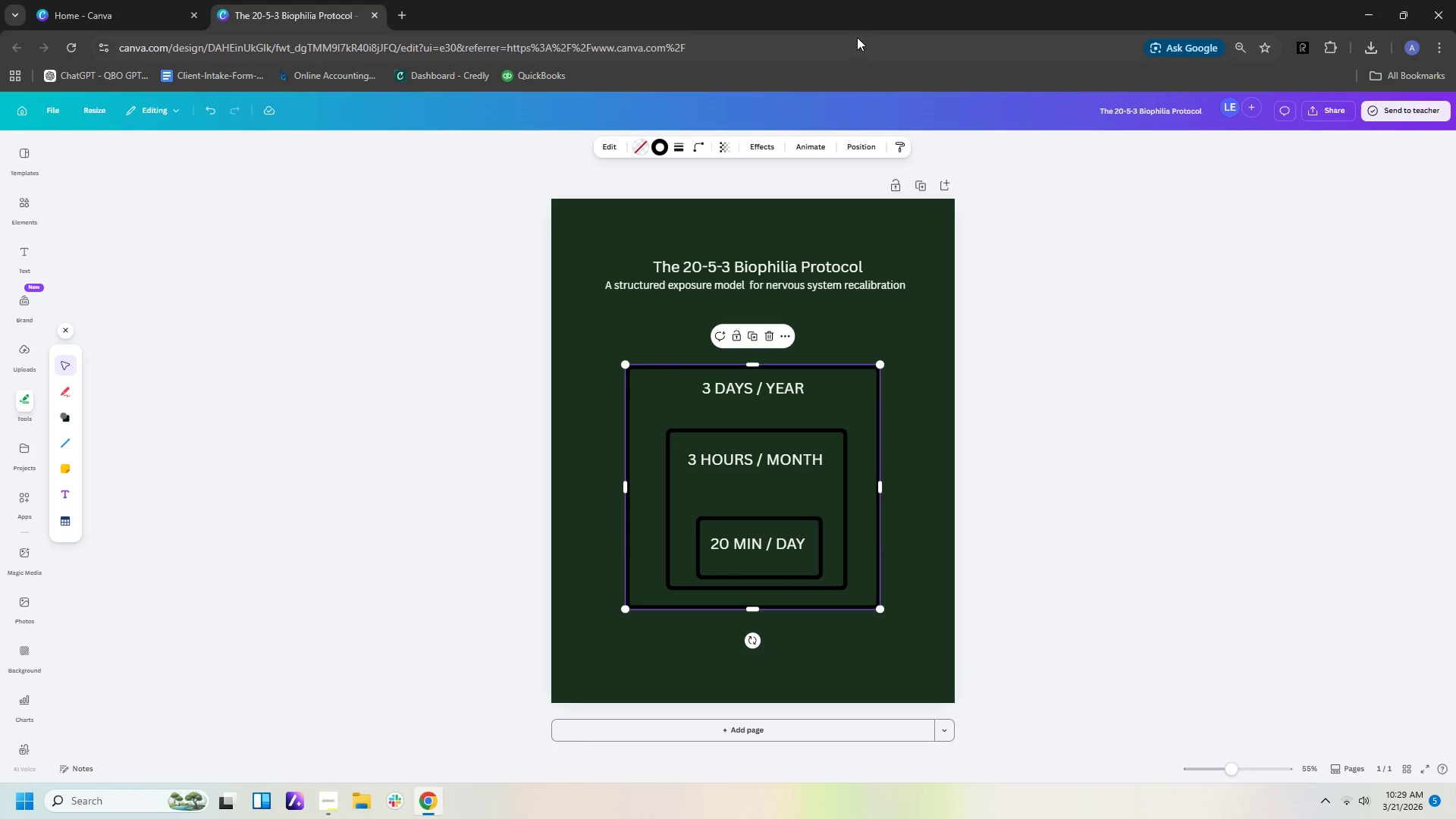 
left_click([852, 152])
 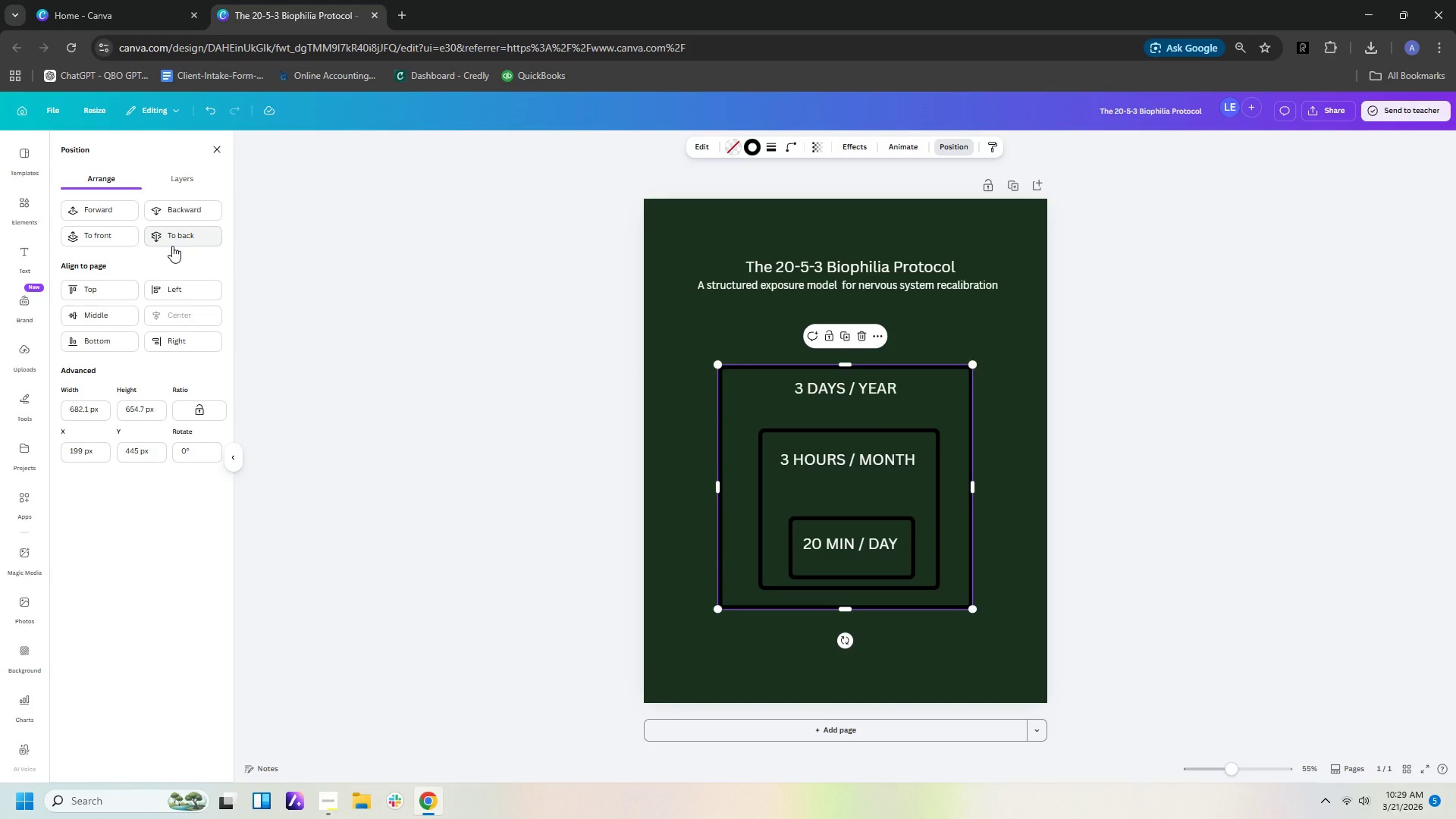 
left_click([172, 246])
 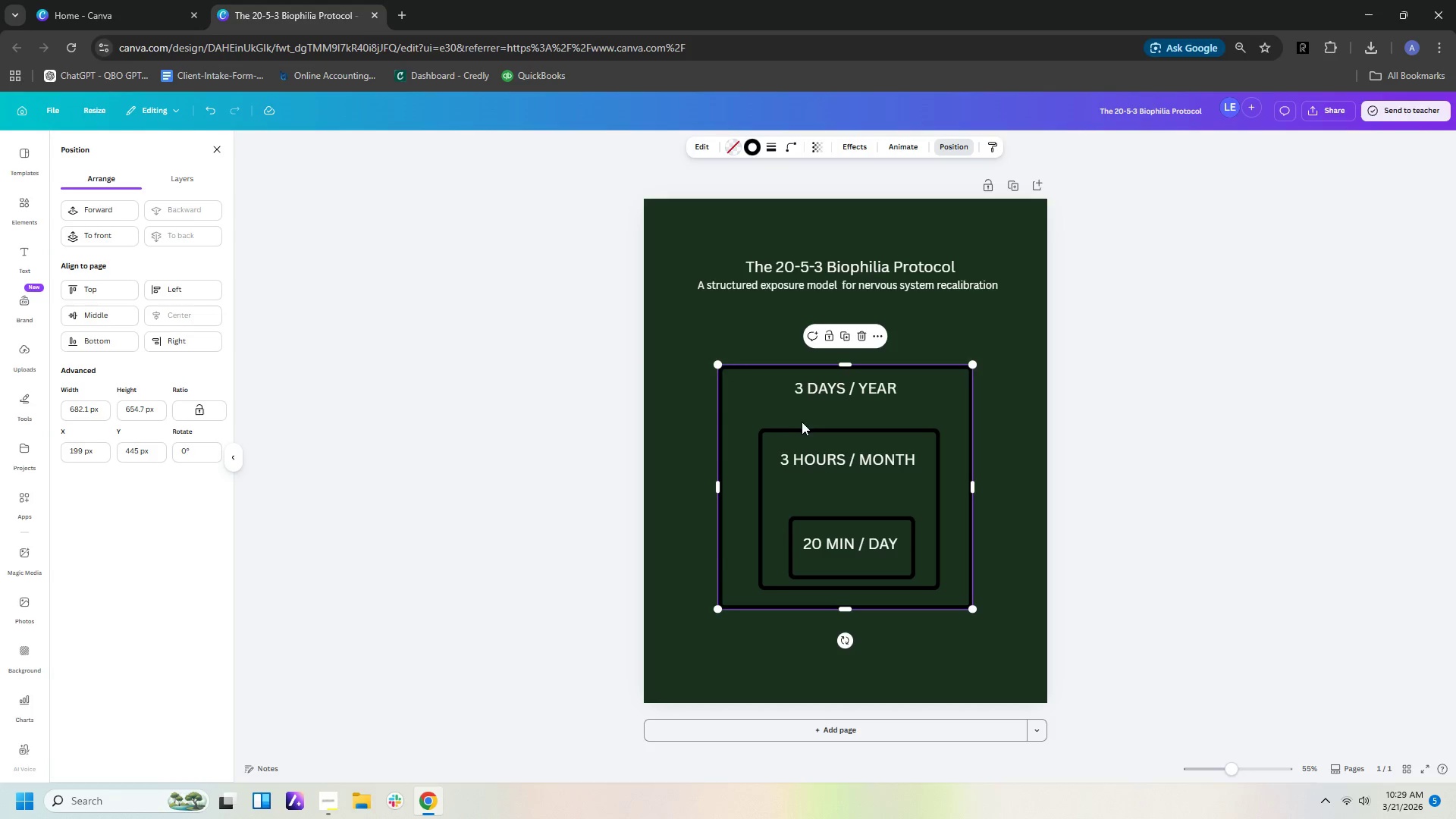 
left_click([802, 426])
 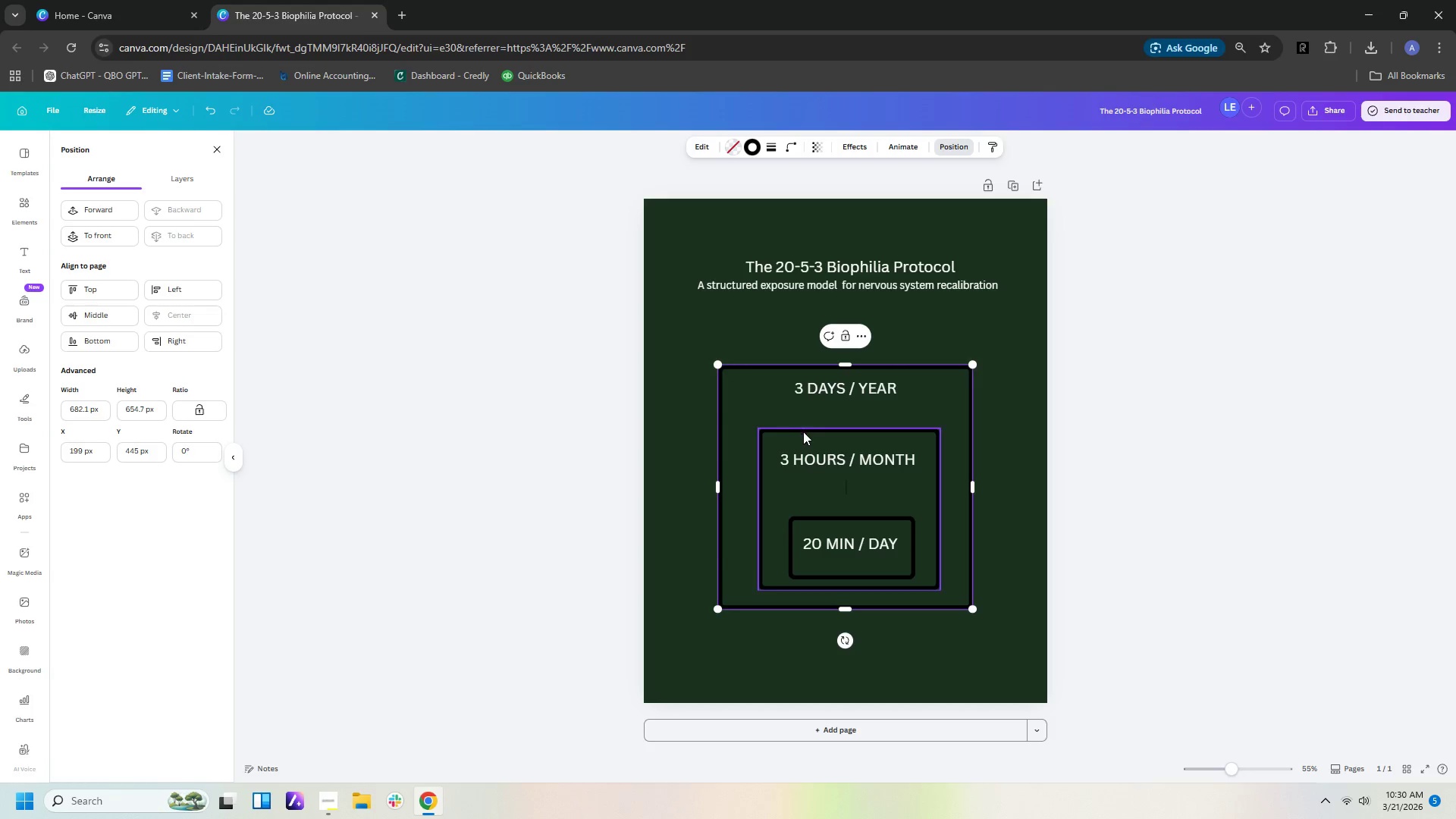 
left_click([804, 433])
 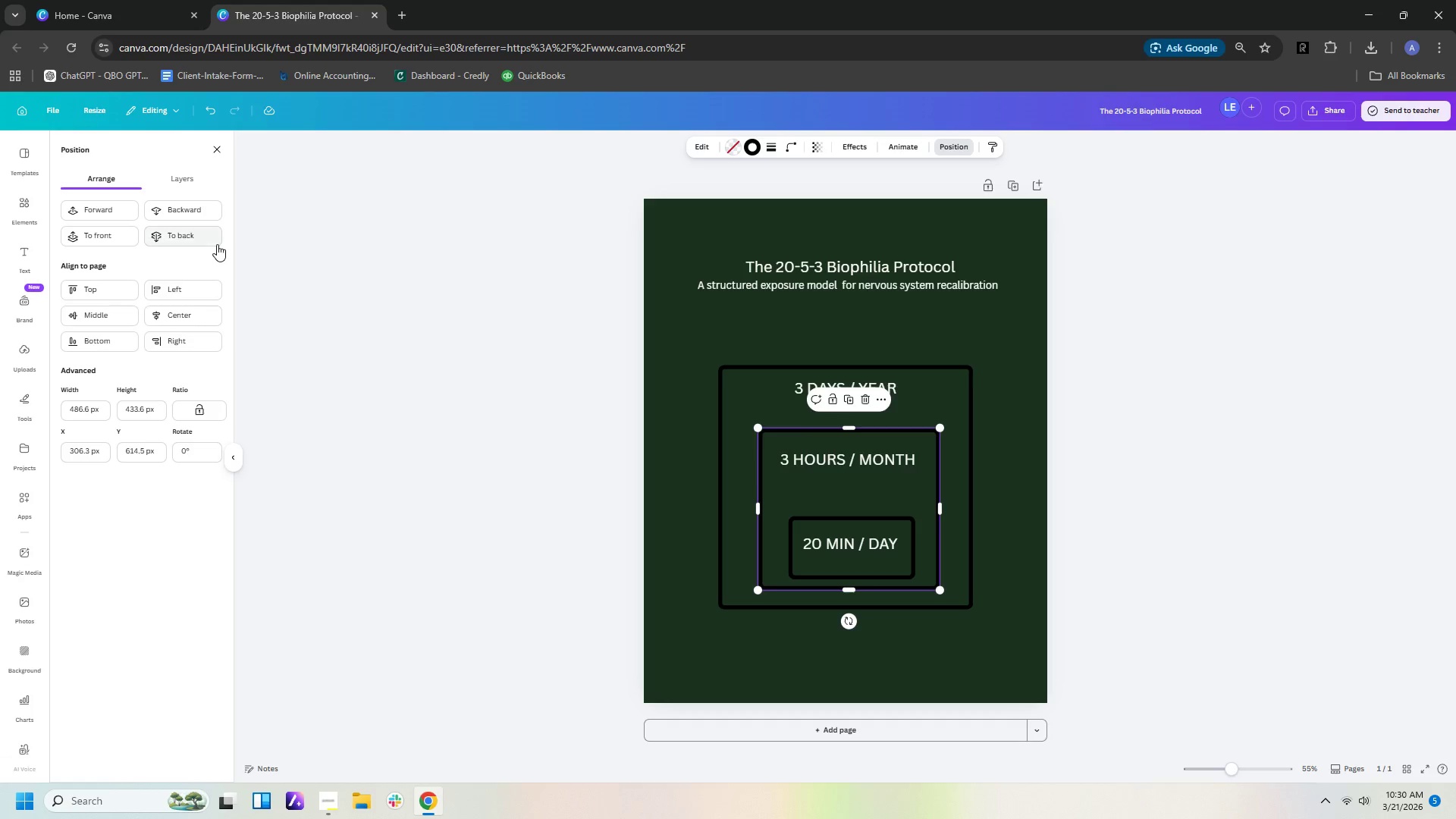 
left_click([206, 240])
 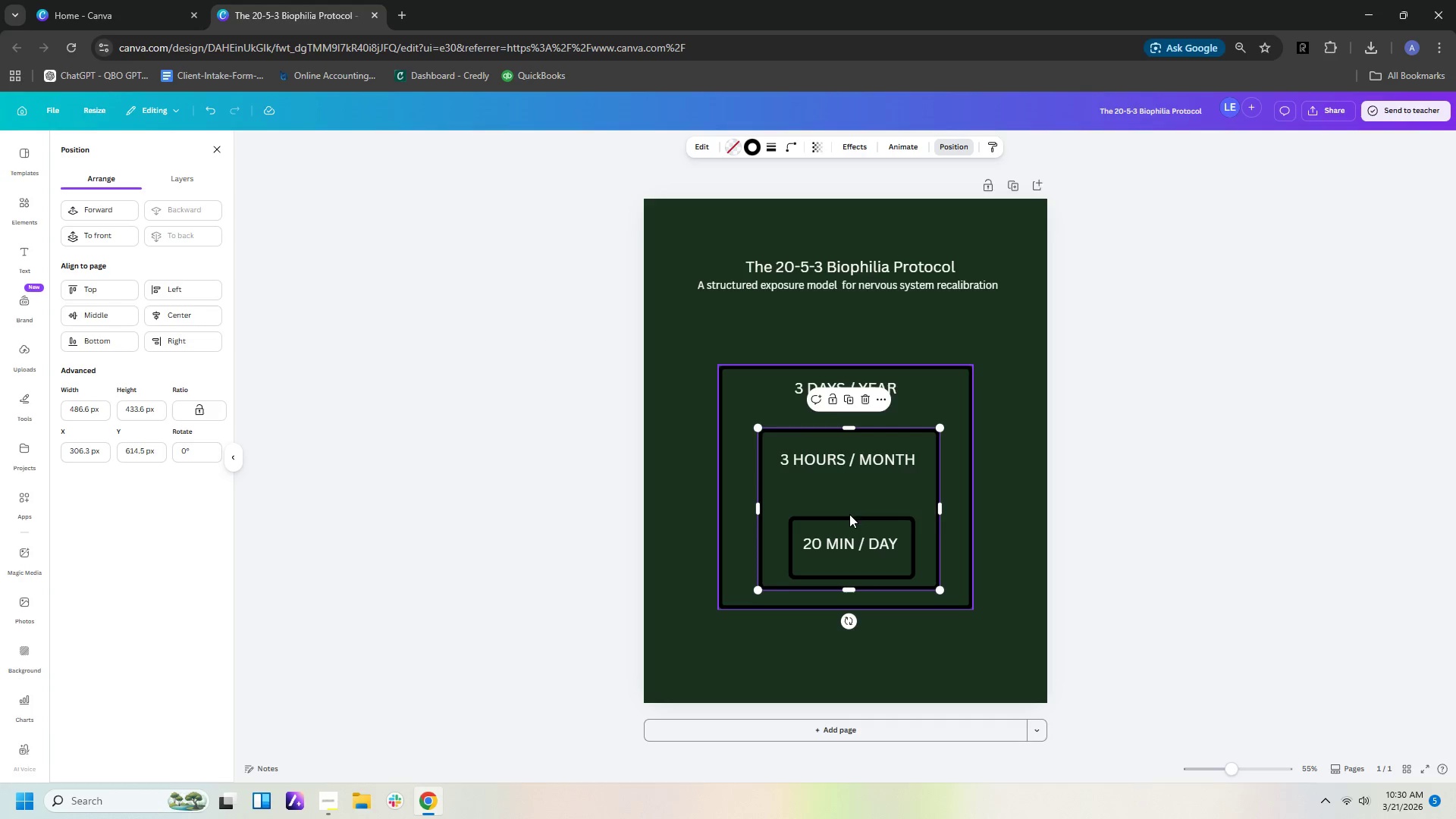 
left_click([849, 516])
 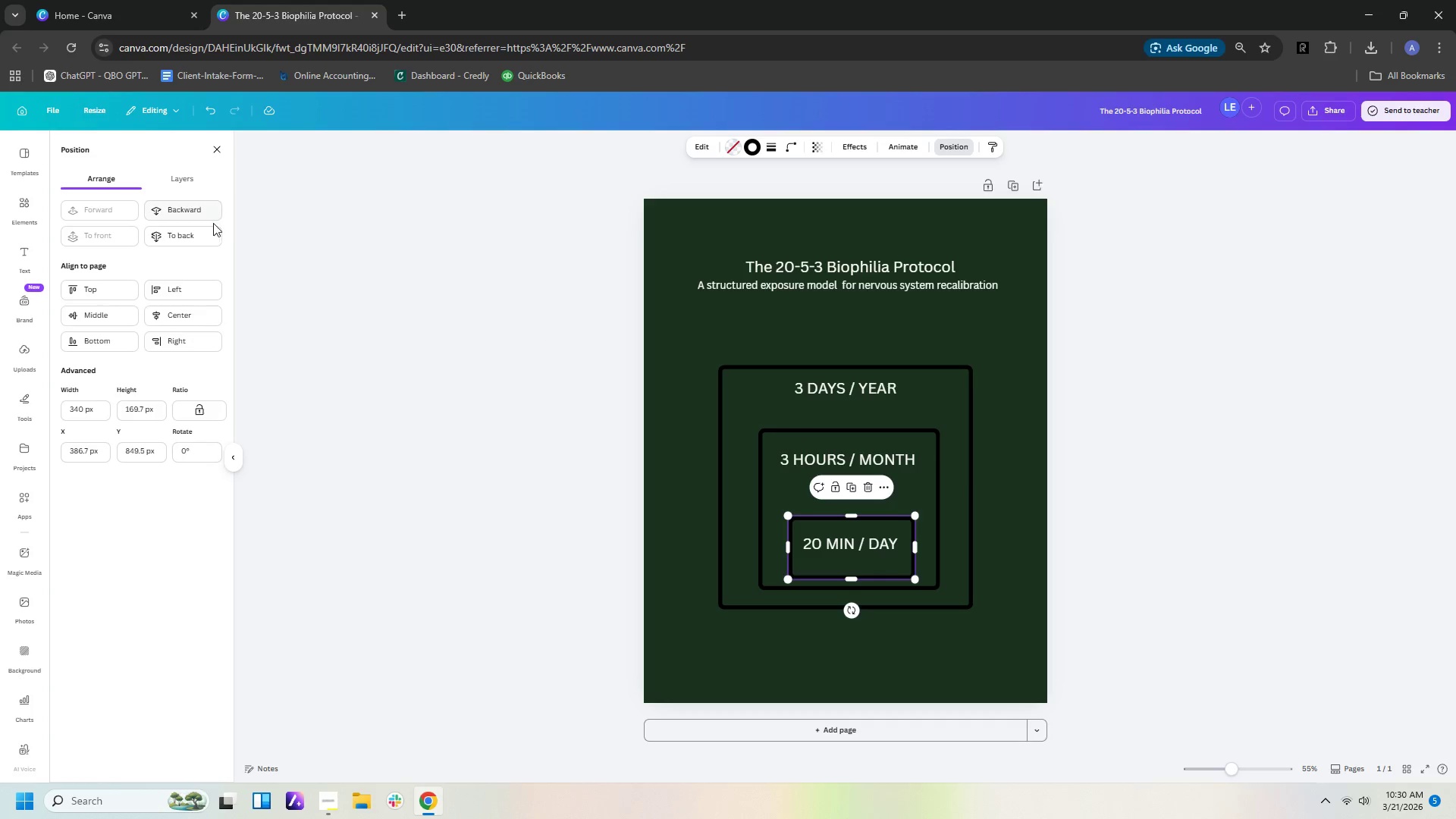 
left_click([209, 229])
 